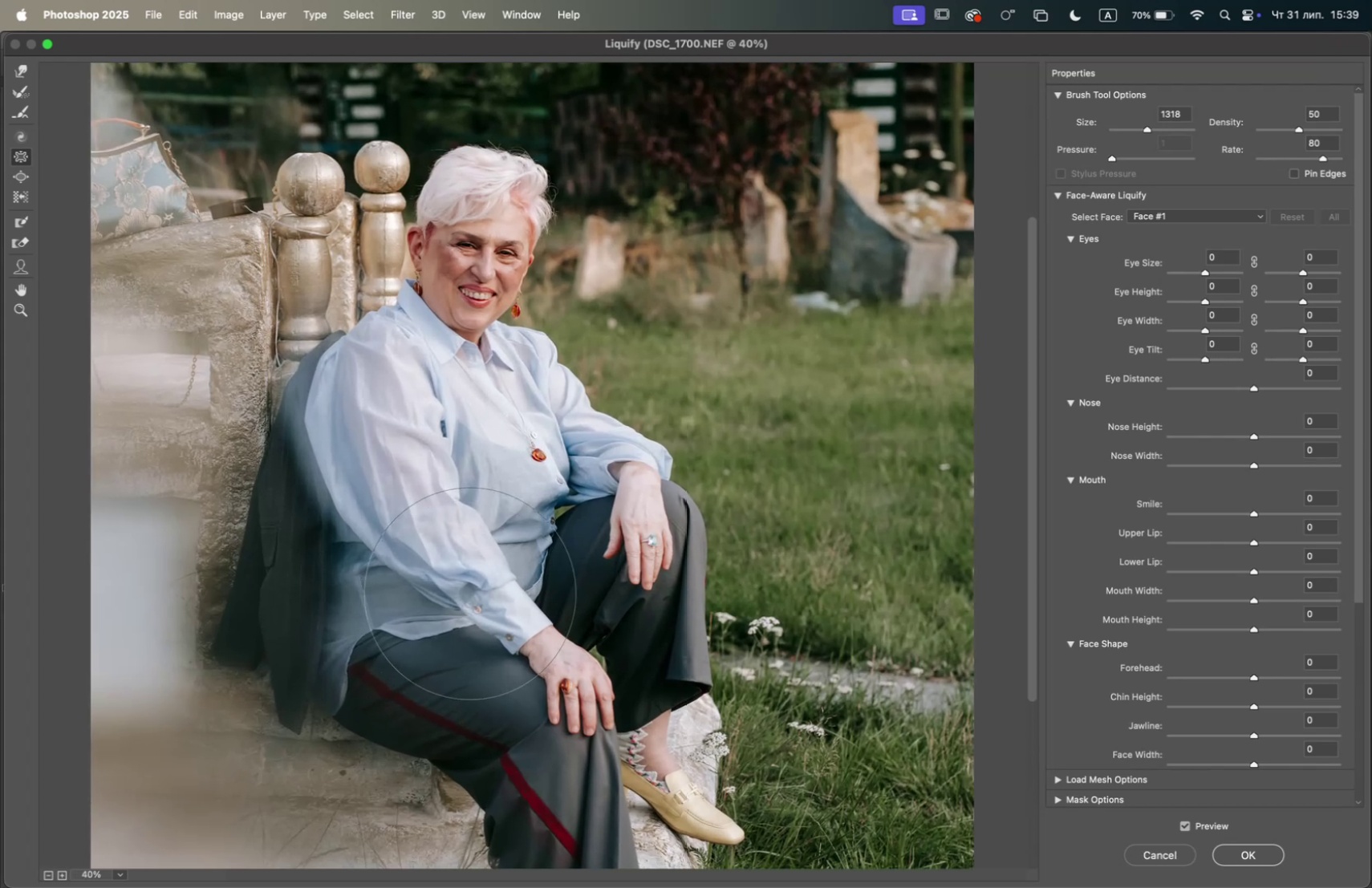 
hold_key(key=Space, duration=1.01)
 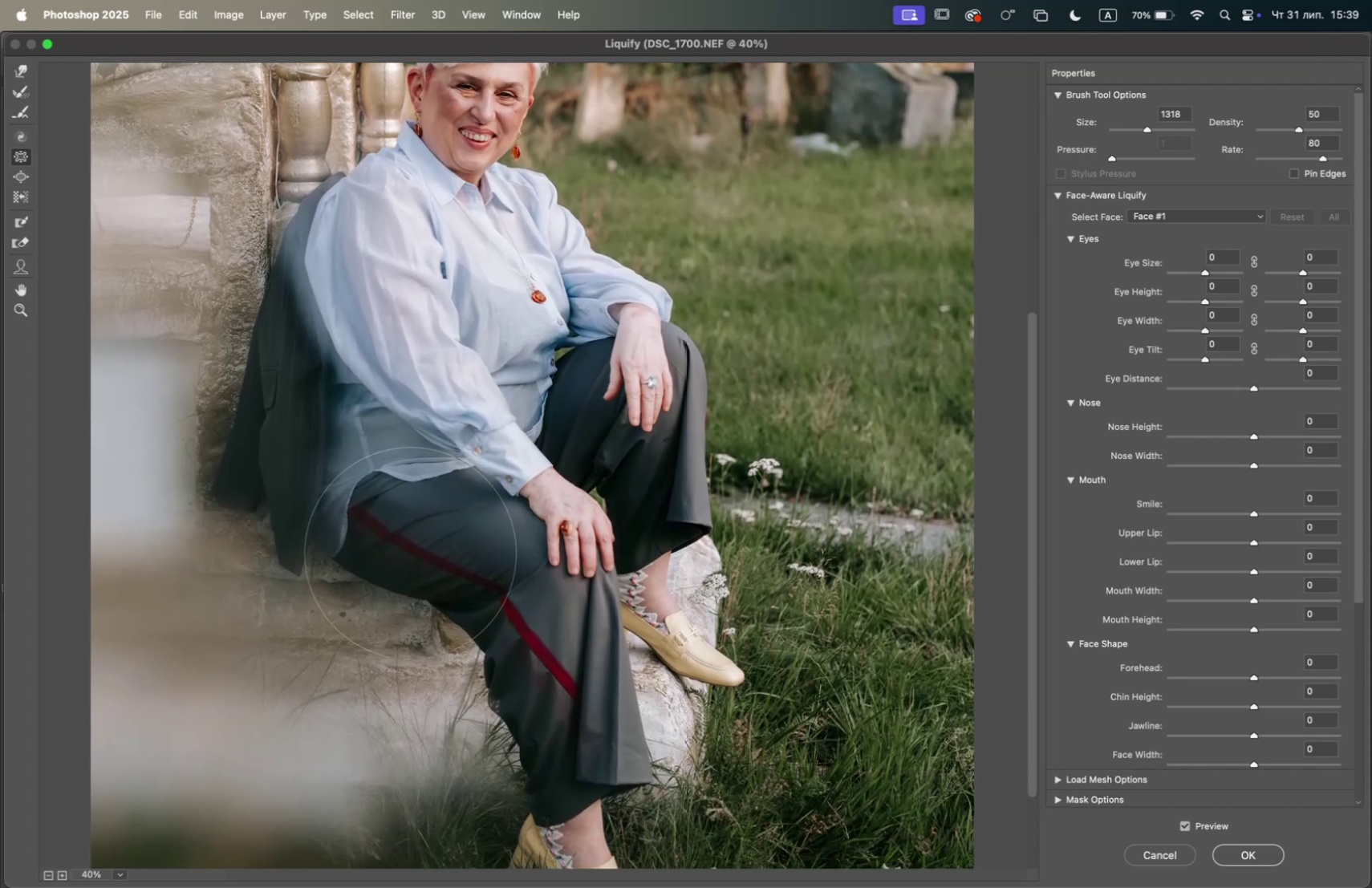 
left_click_drag(start_coordinate=[482, 578], to_coordinate=[518, 412])
 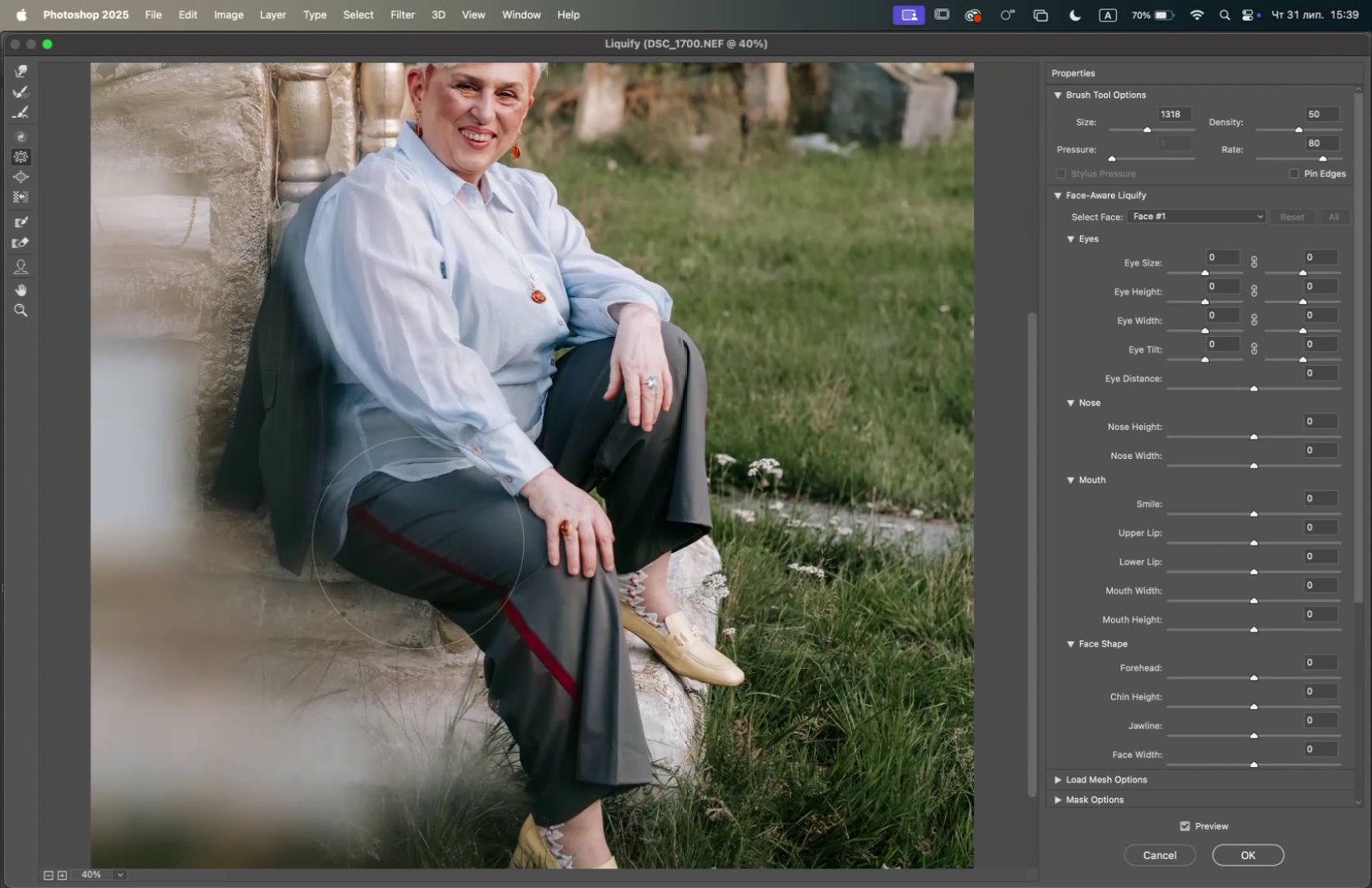 
double_click([420, 540])
 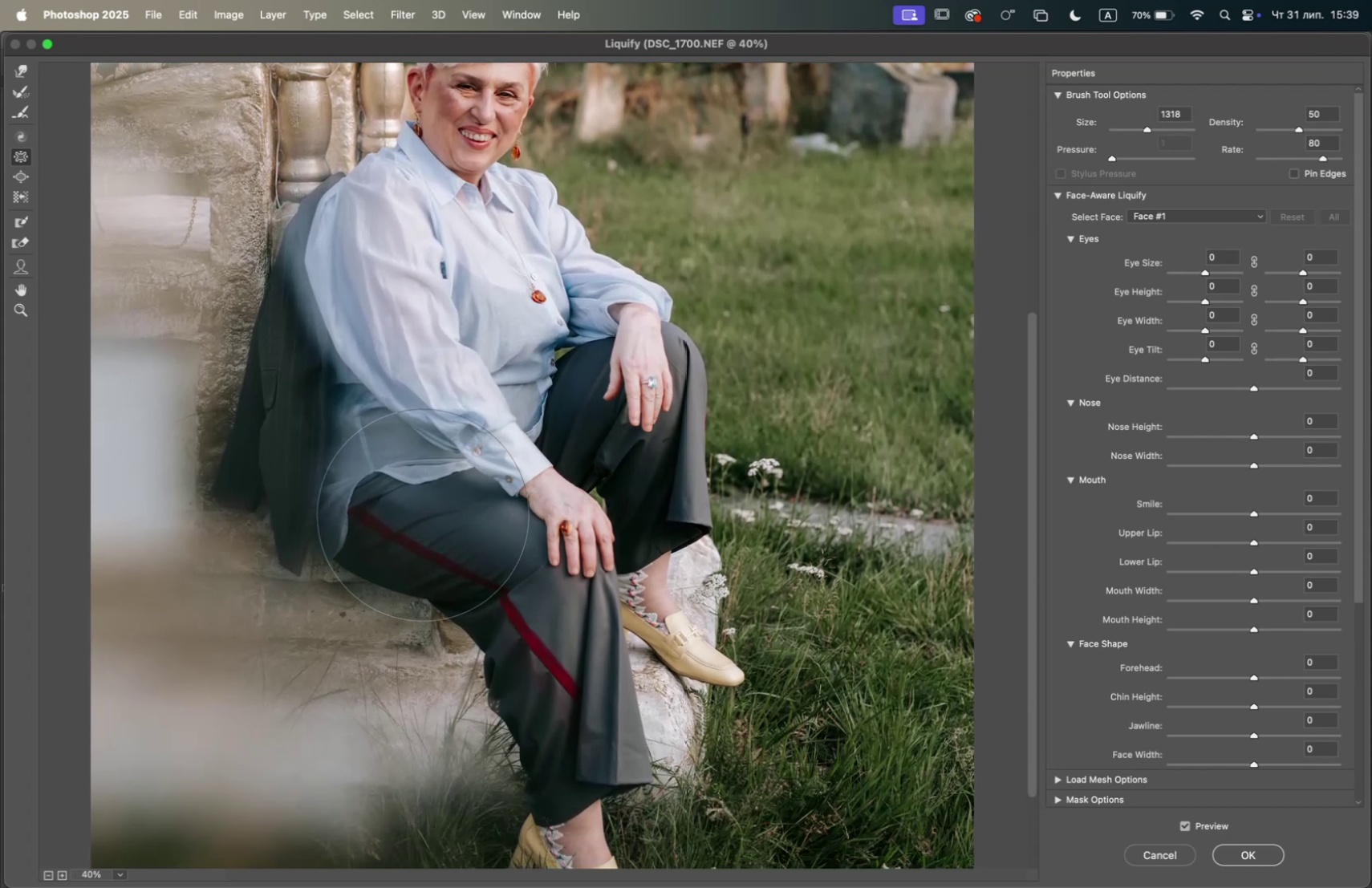 
double_click([372, 497])
 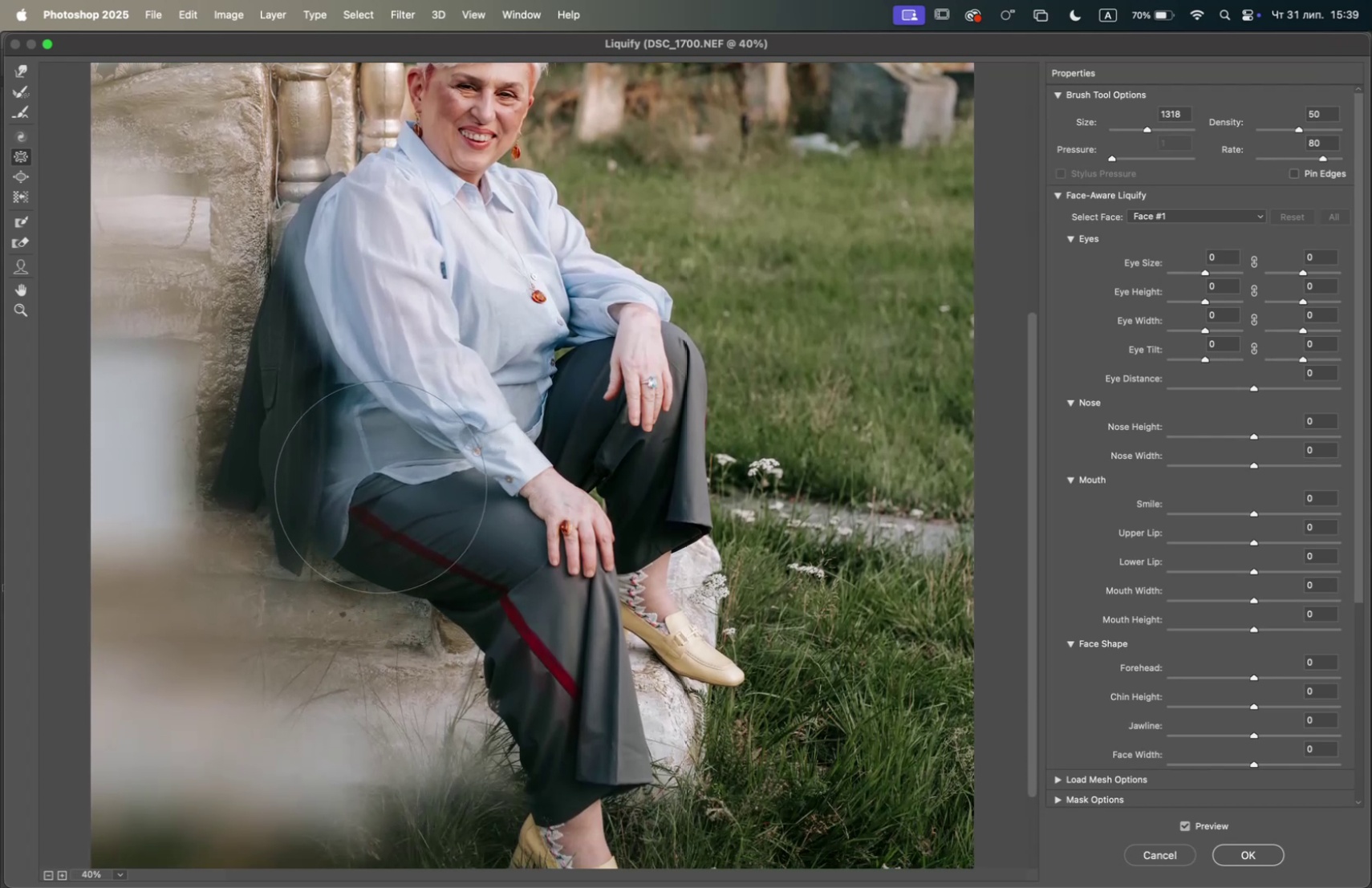 
triple_click([380, 486])
 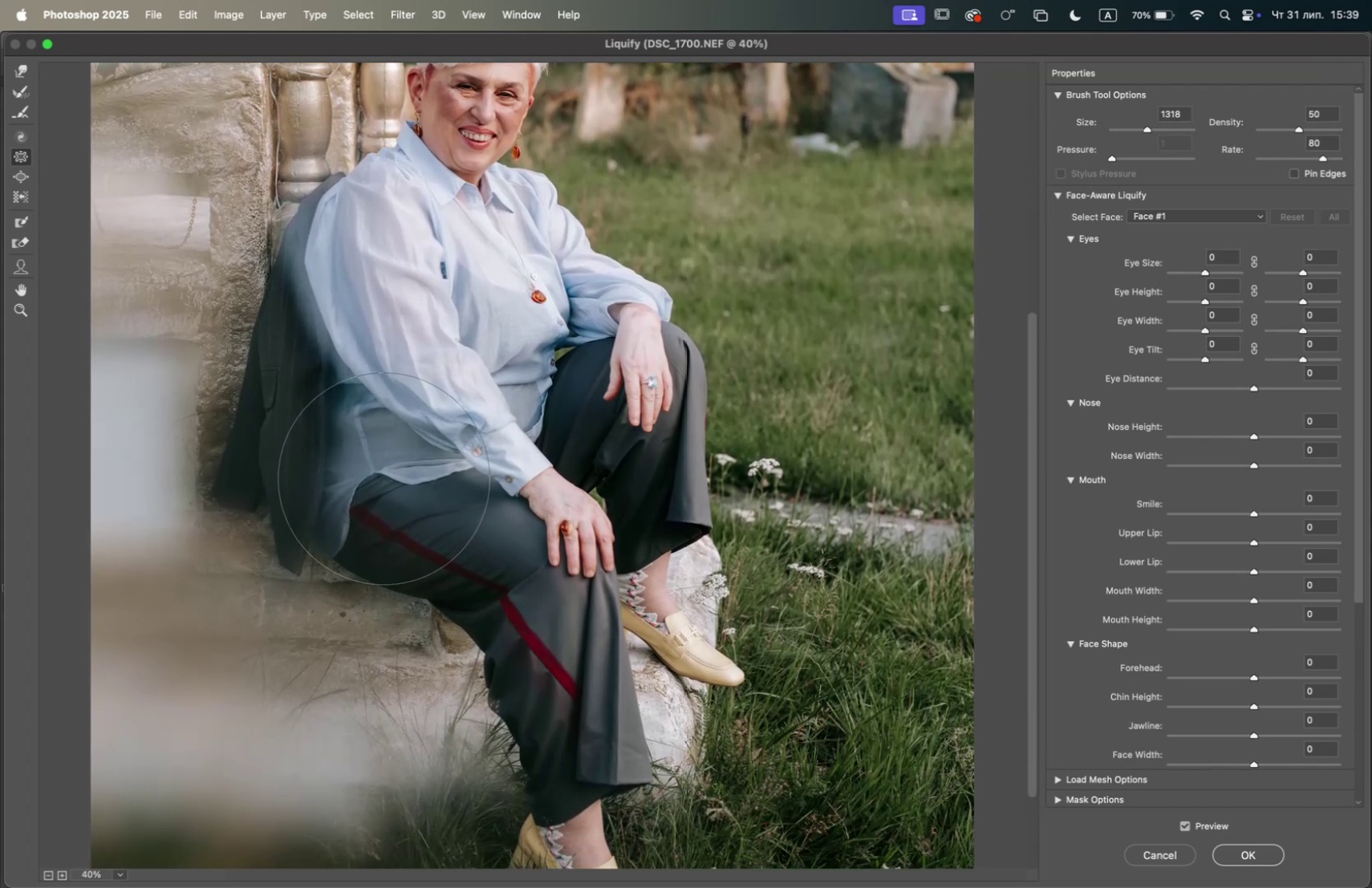 
left_click_drag(start_coordinate=[384, 468], to_coordinate=[383, 460])
 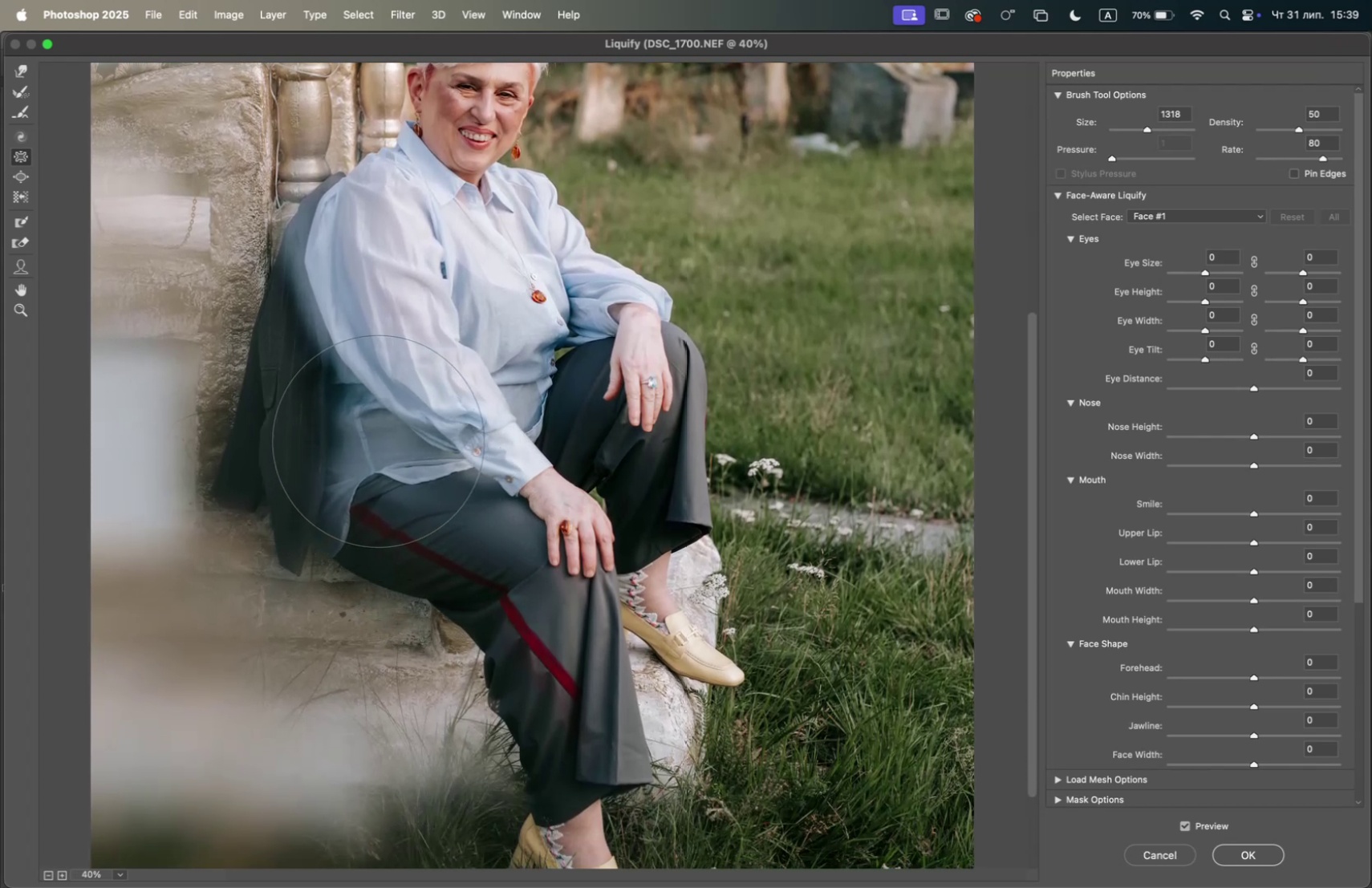 
triple_click([378, 440])
 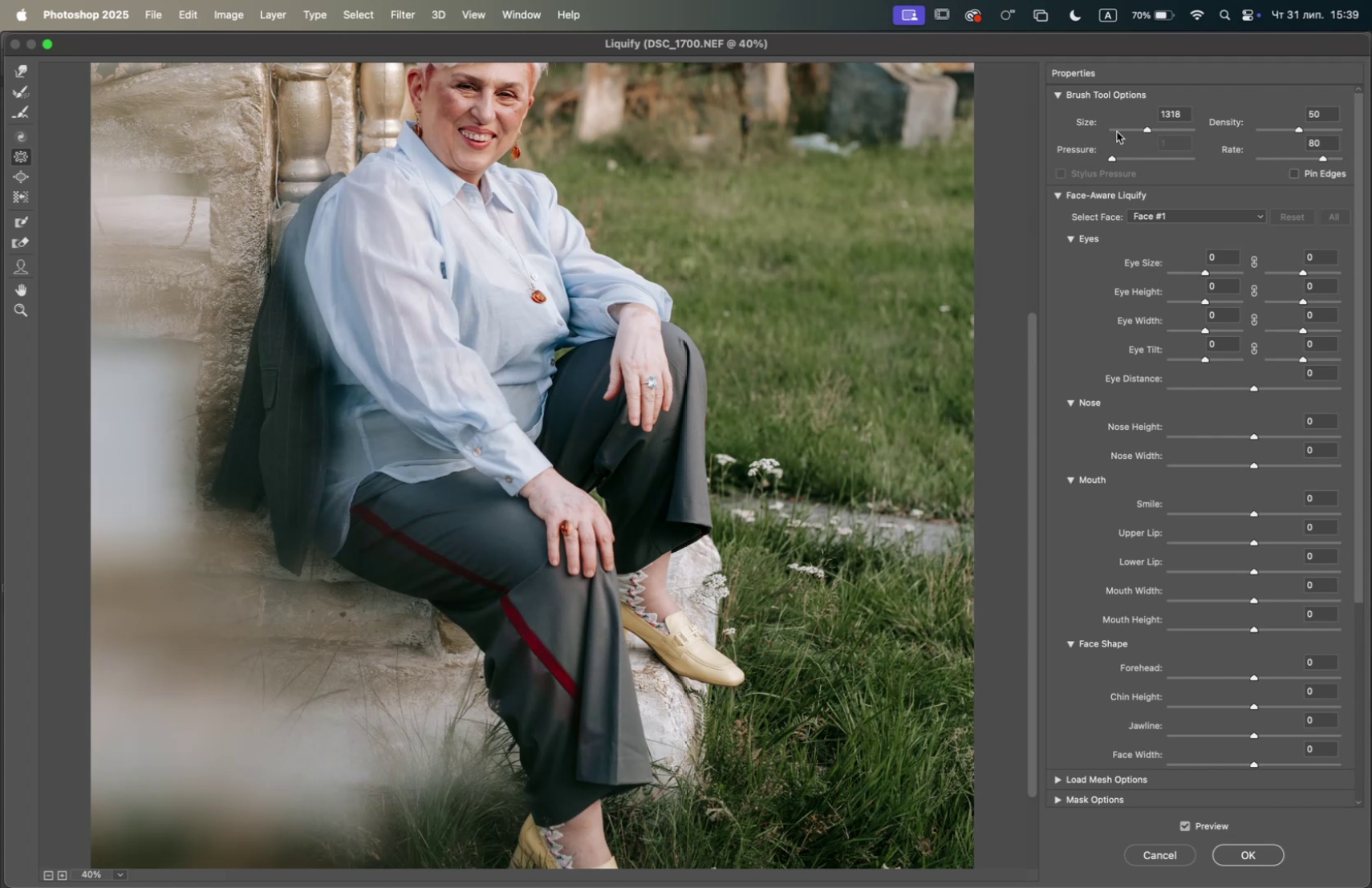 
left_click([1134, 128])
 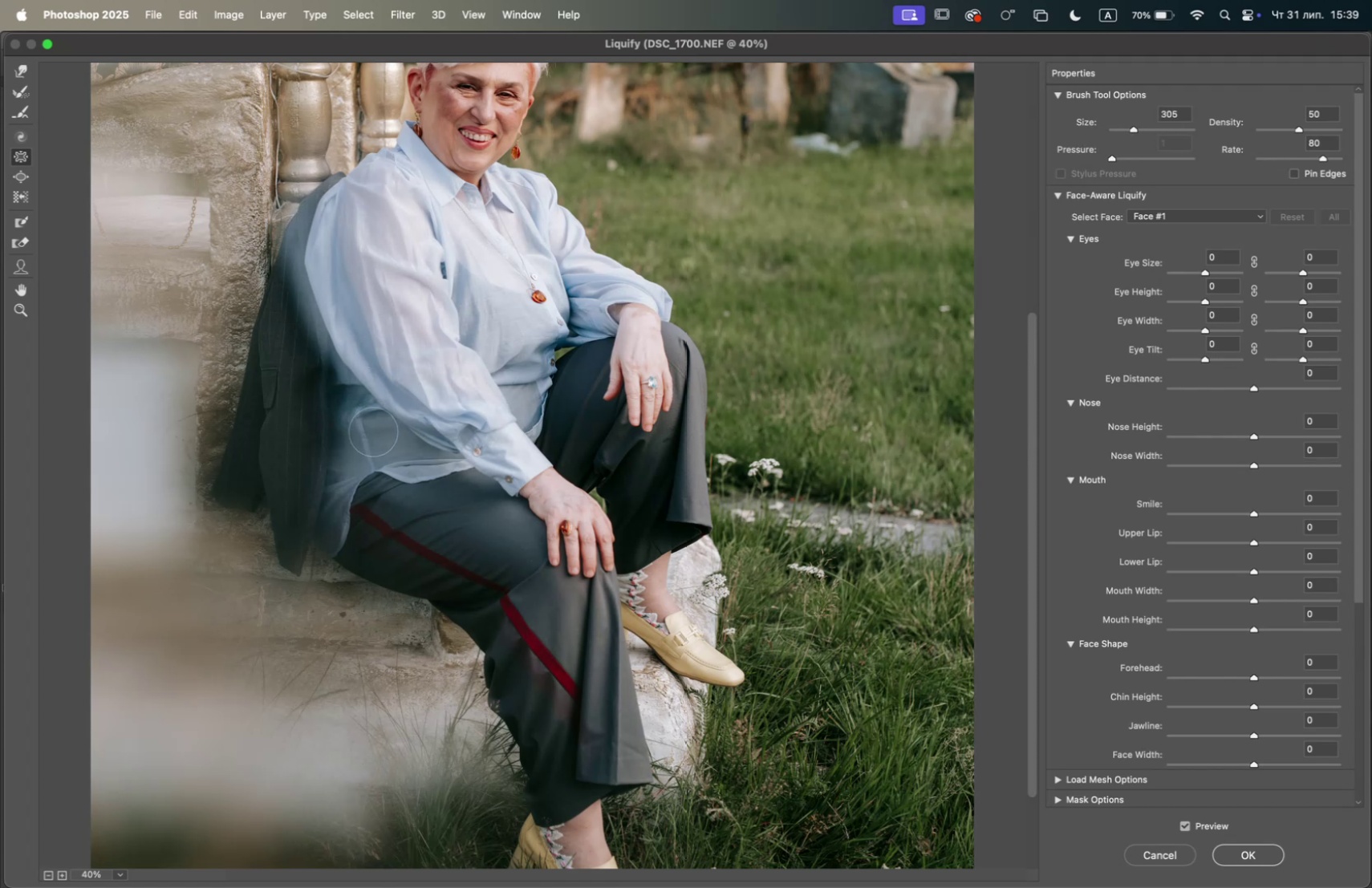 
left_click_drag(start_coordinate=[355, 447], to_coordinate=[351, 447])
 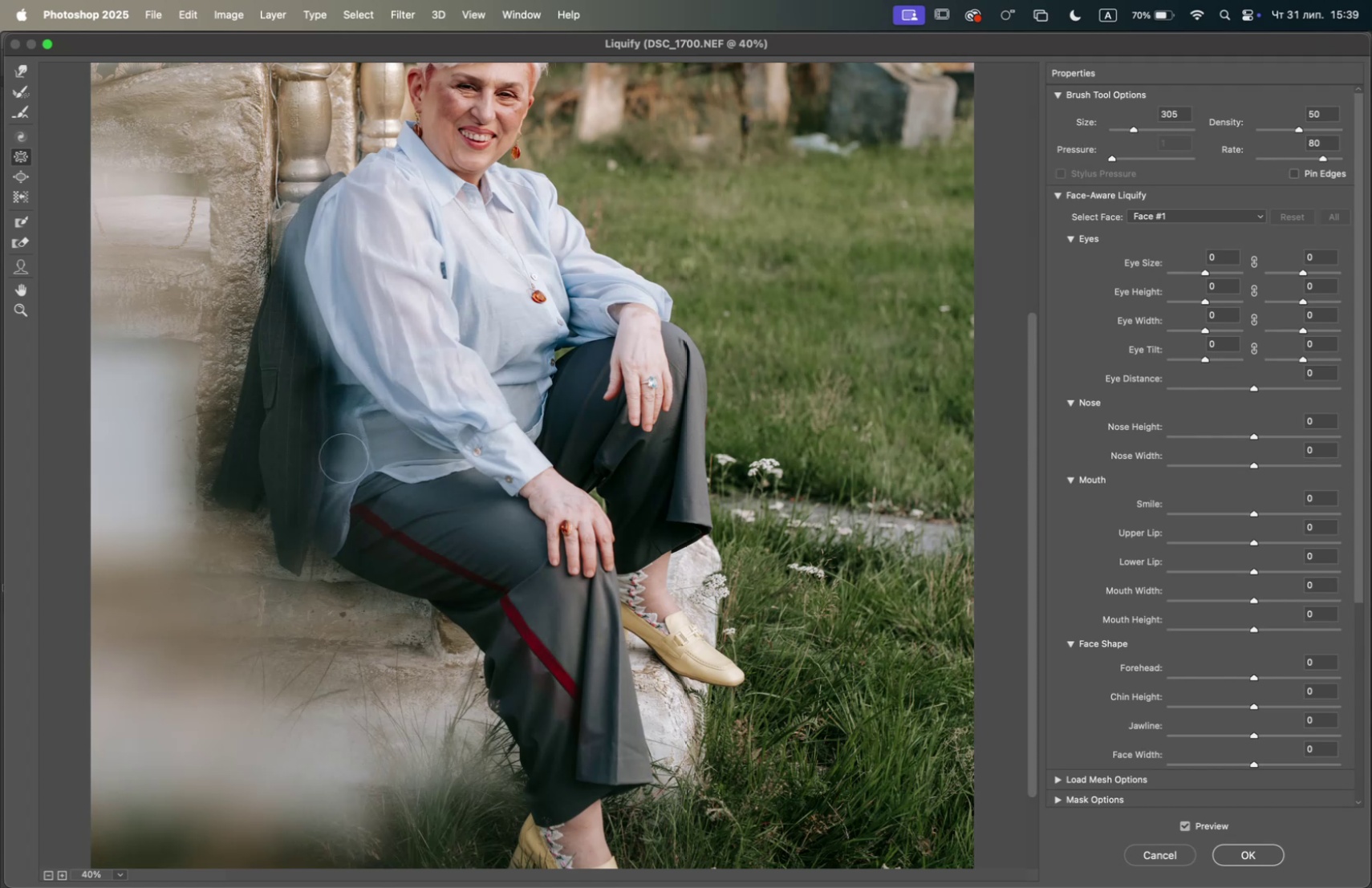 
triple_click([343, 459])
 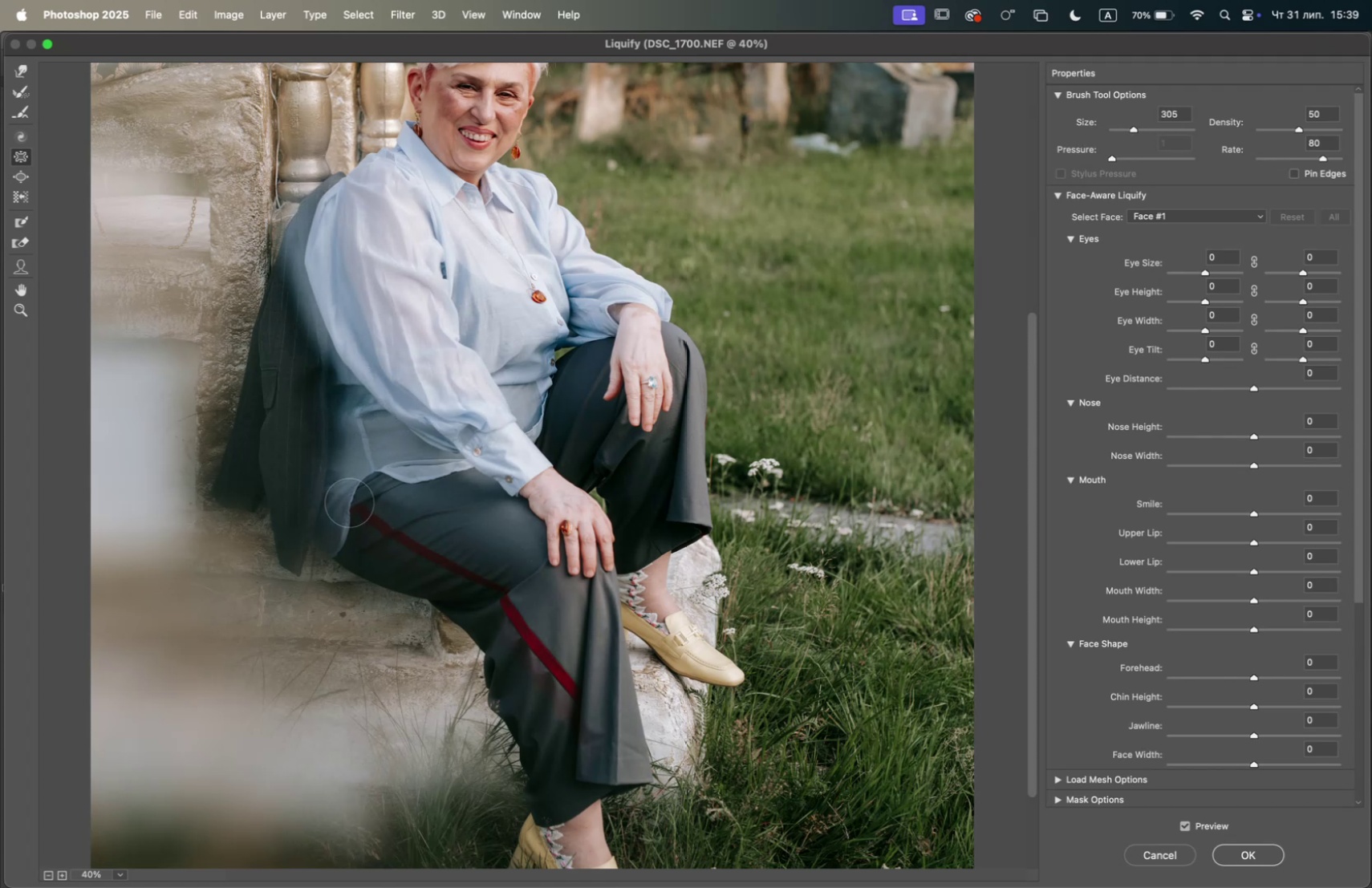 
left_click([339, 493])
 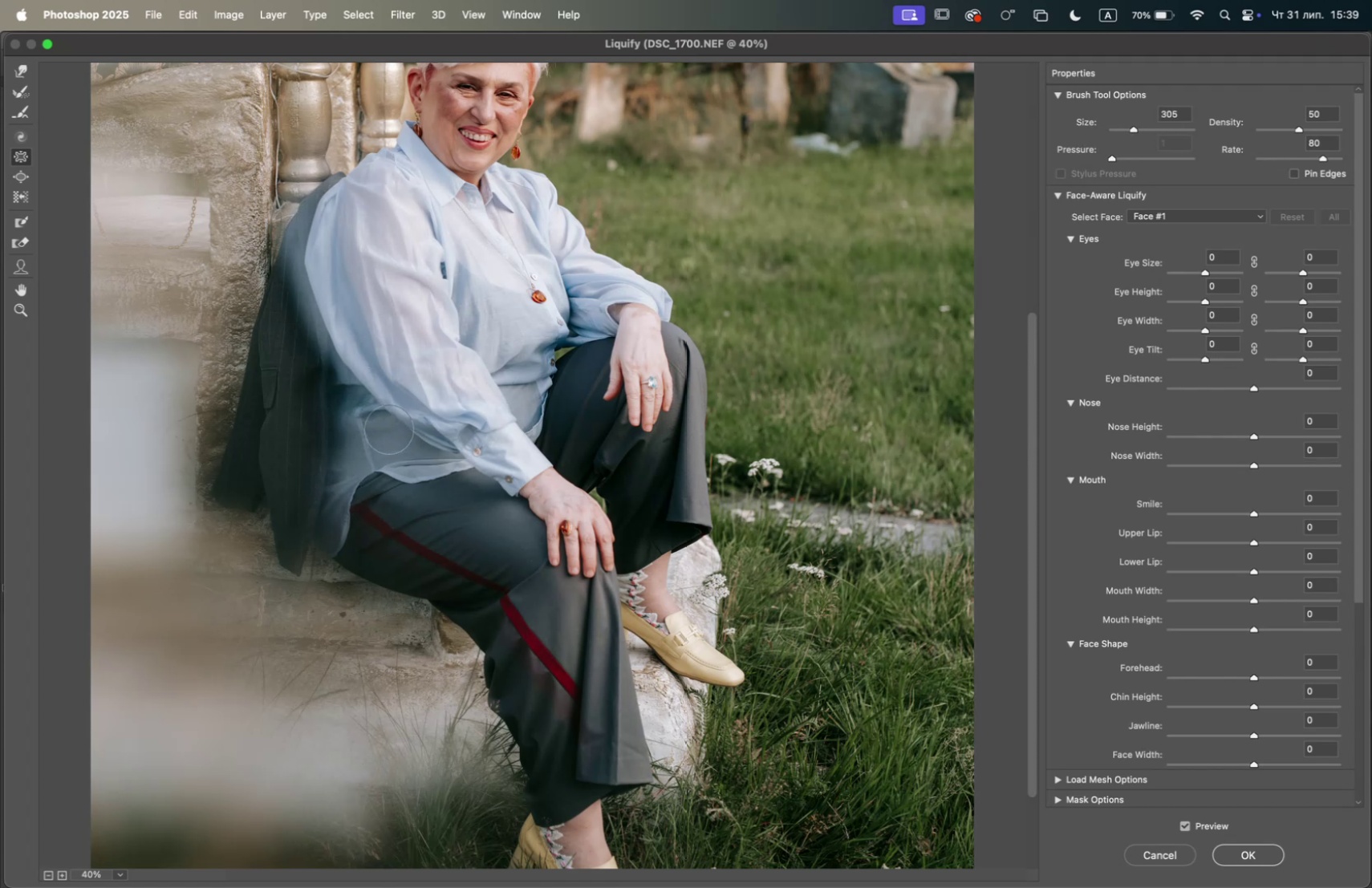 
triple_click([380, 417])
 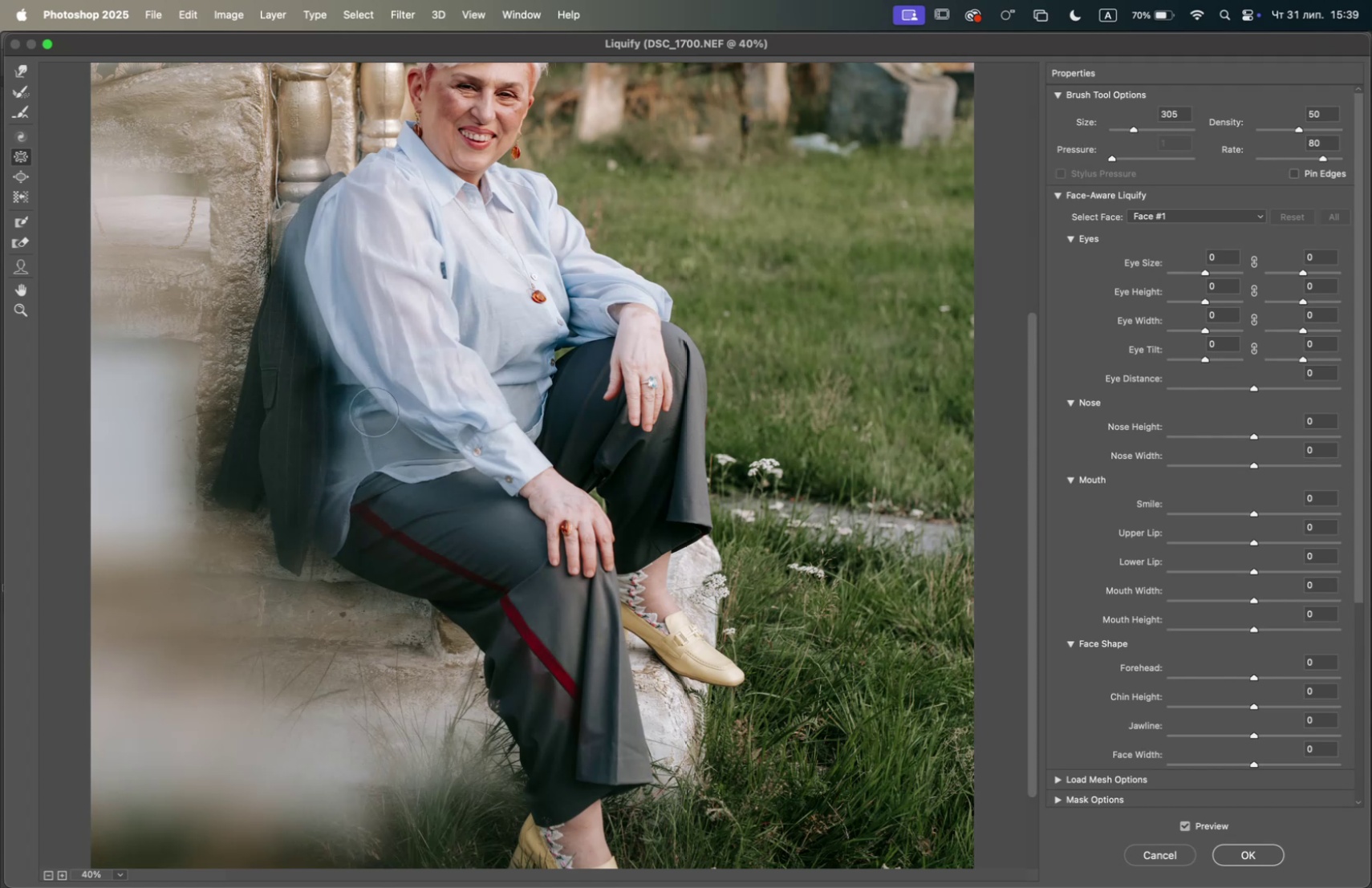 
triple_click([373, 411])
 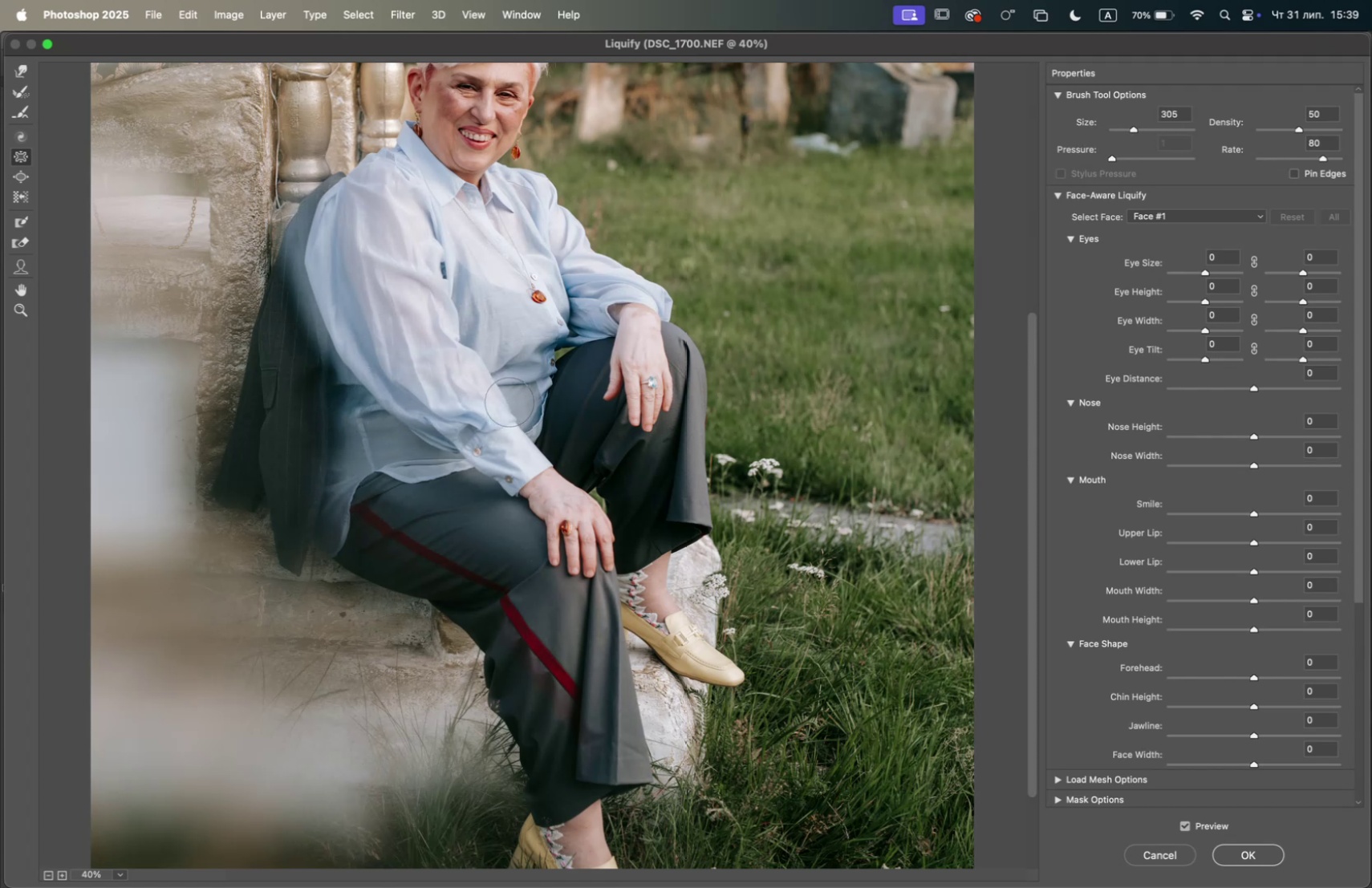 
double_click([520, 402])
 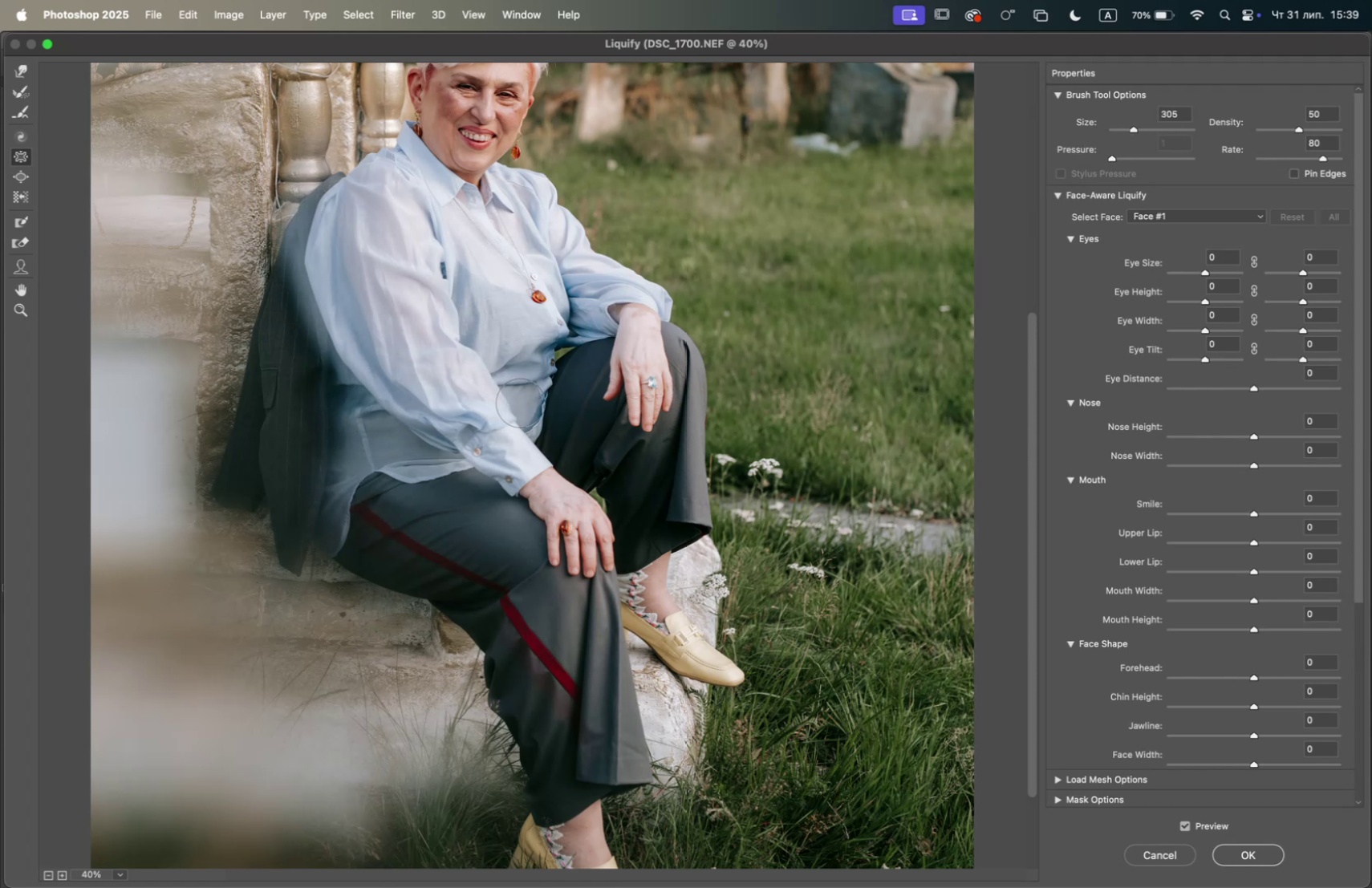 
triple_click([520, 402])
 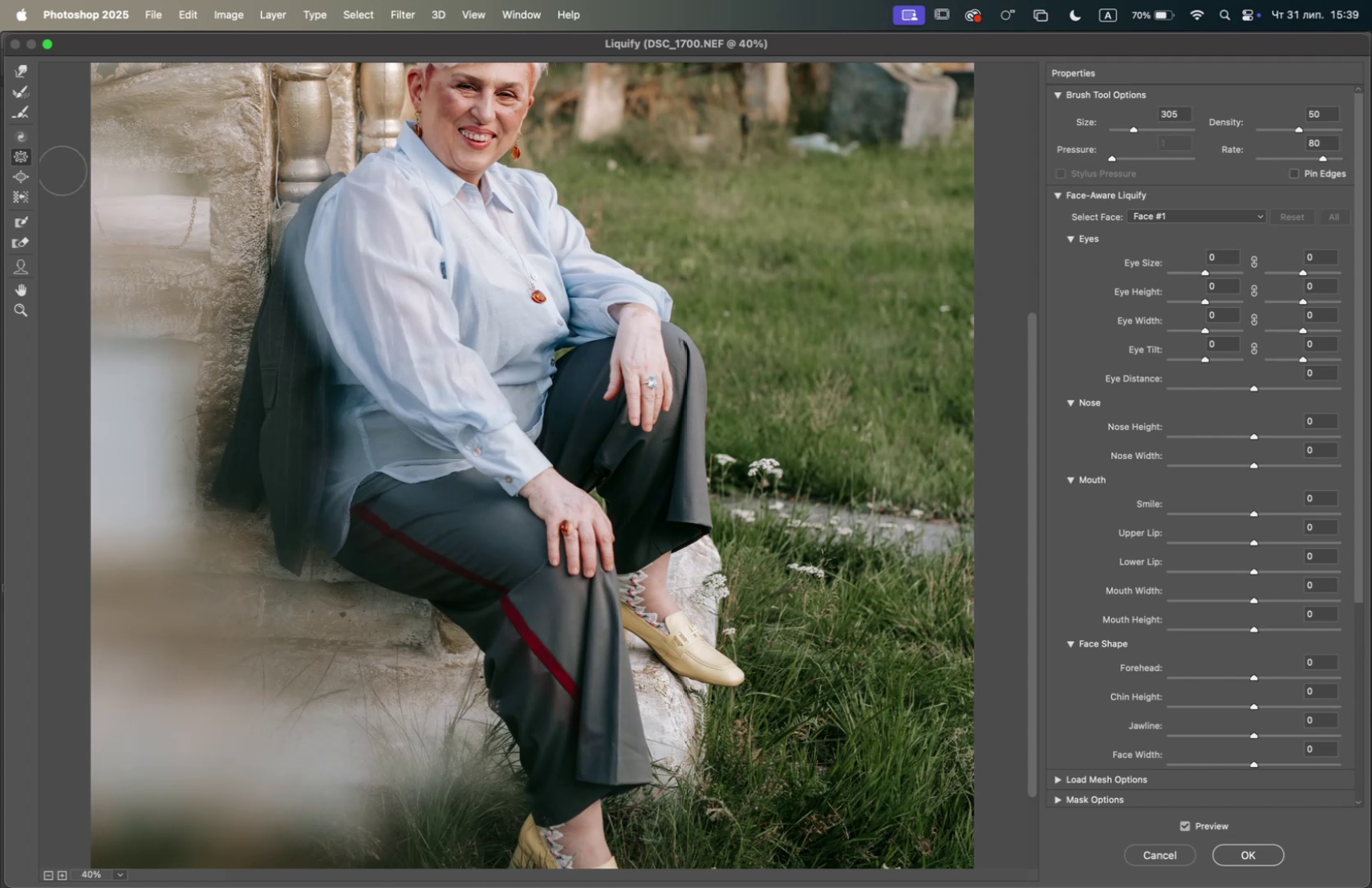 
left_click([22, 72])
 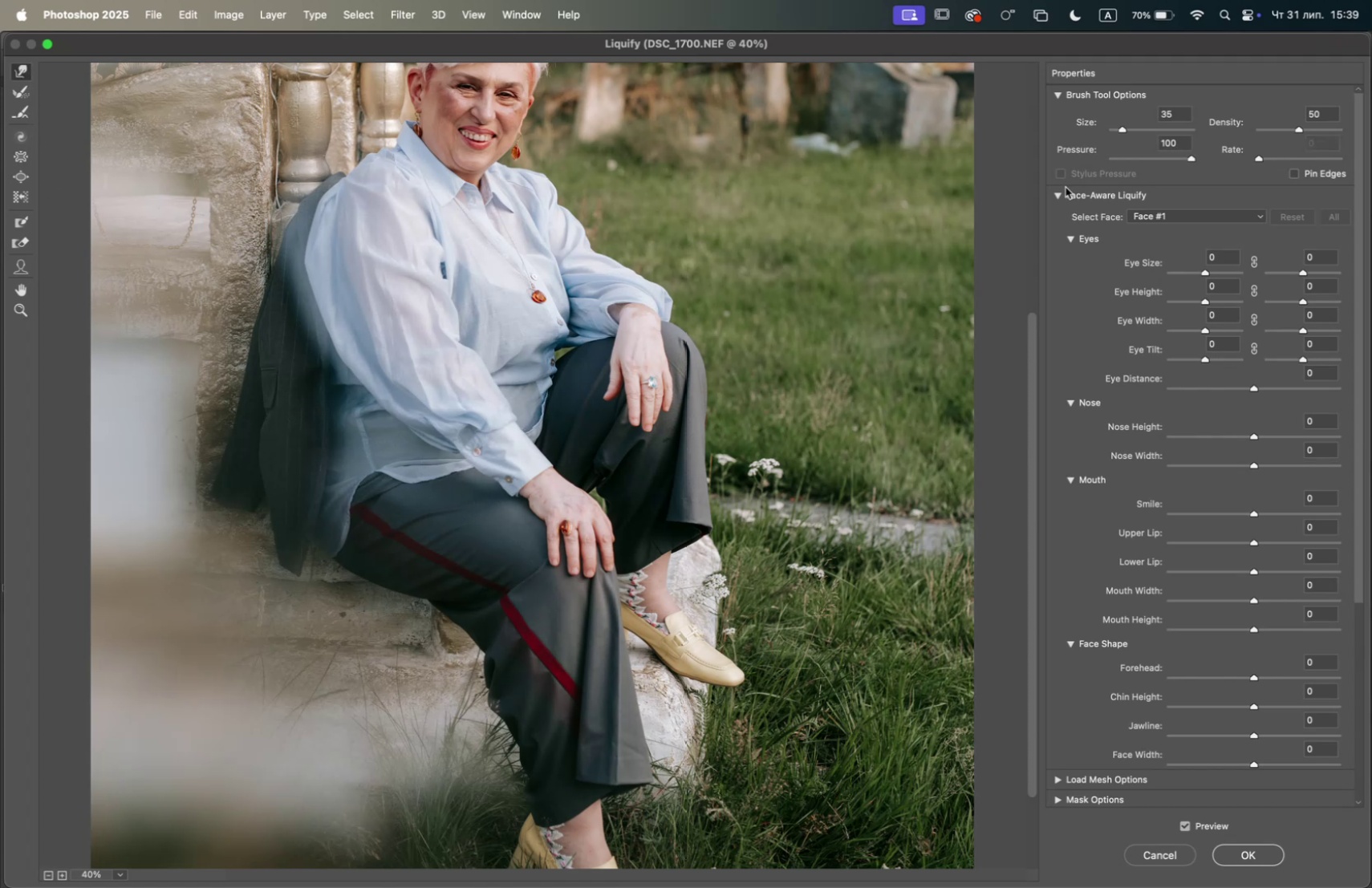 
left_click_drag(start_coordinate=[1126, 127], to_coordinate=[1131, 128])
 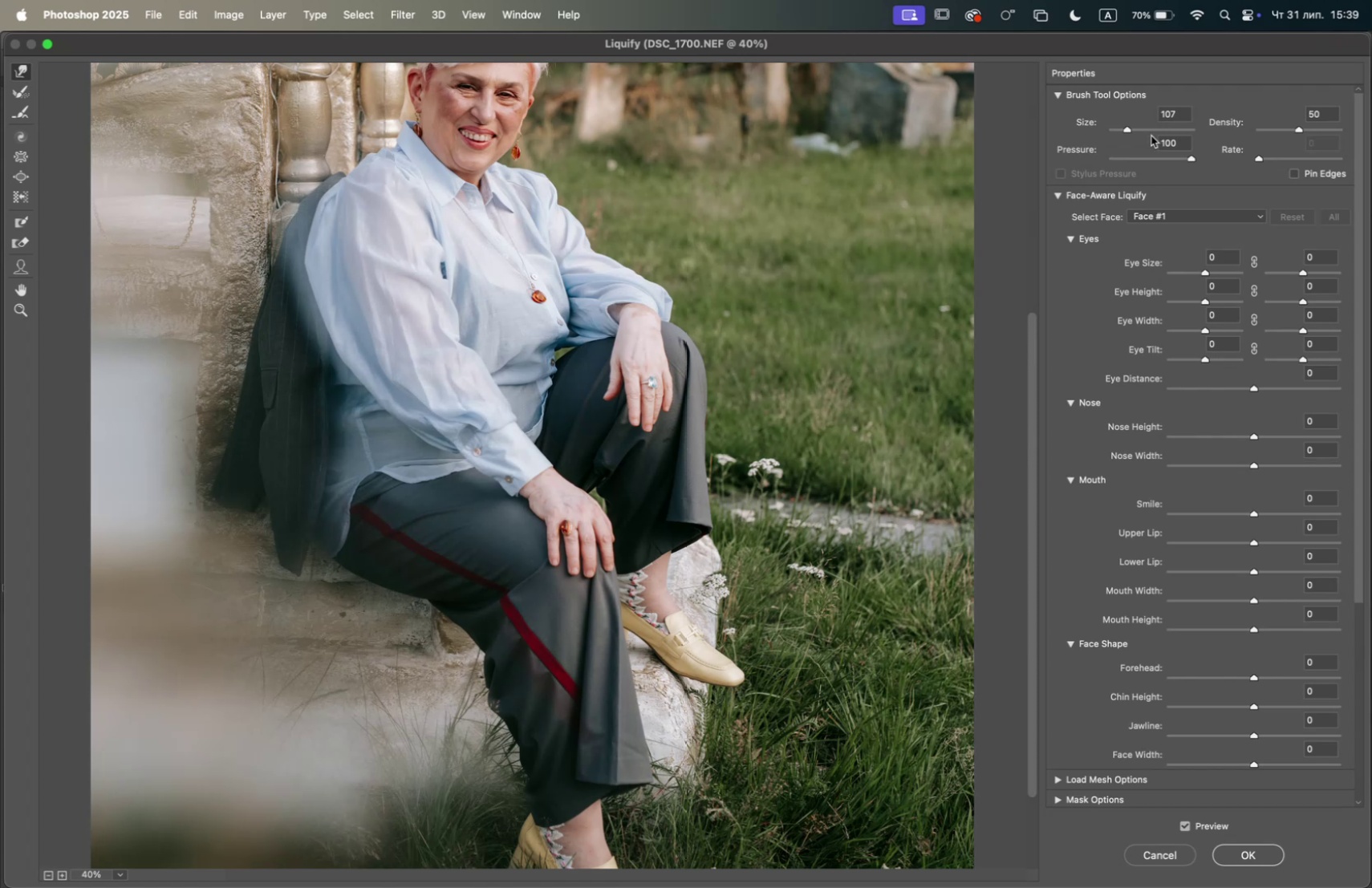 
left_click([1147, 131])
 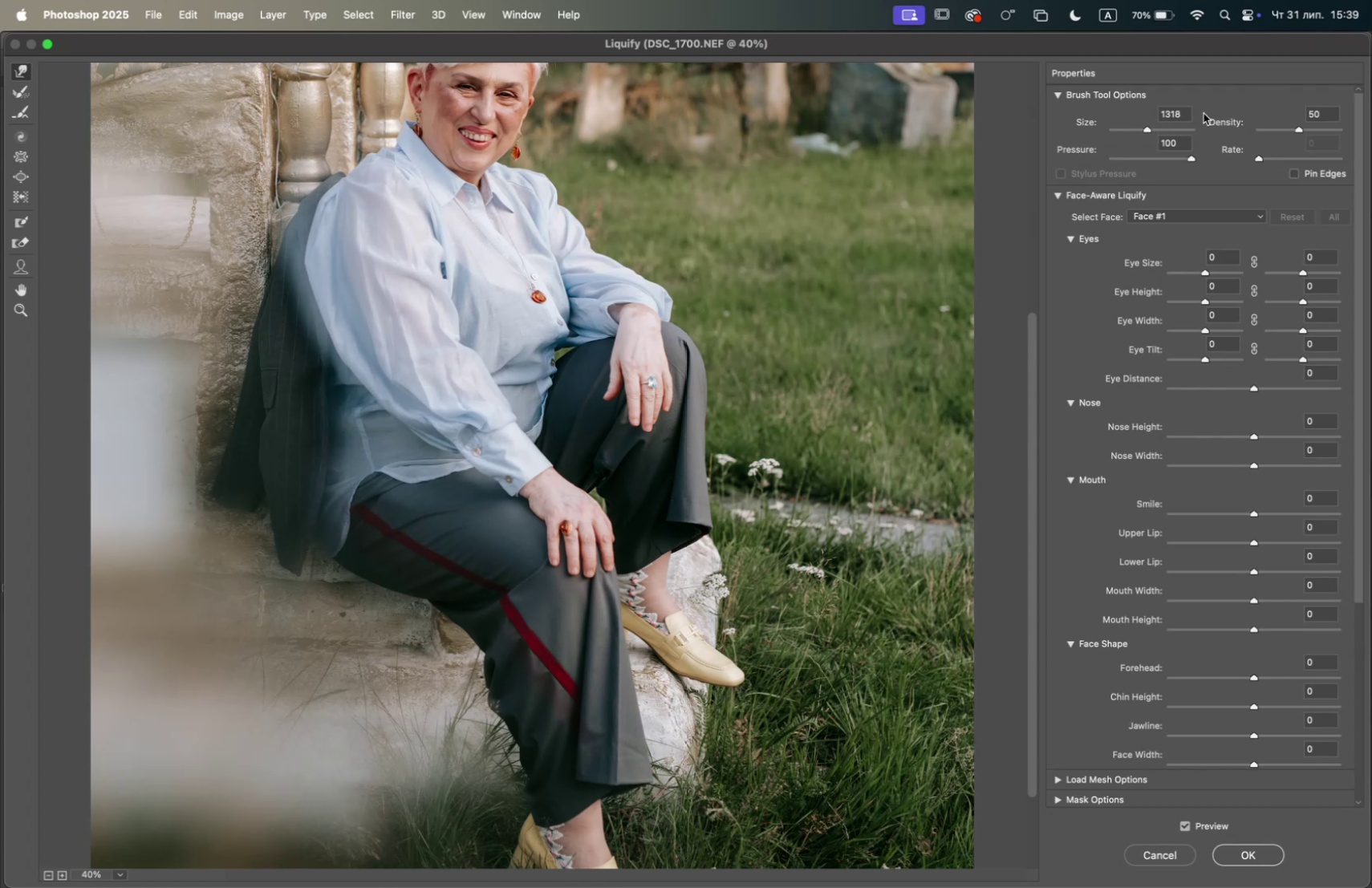 
left_click_drag(start_coordinate=[1147, 130], to_coordinate=[1140, 132])
 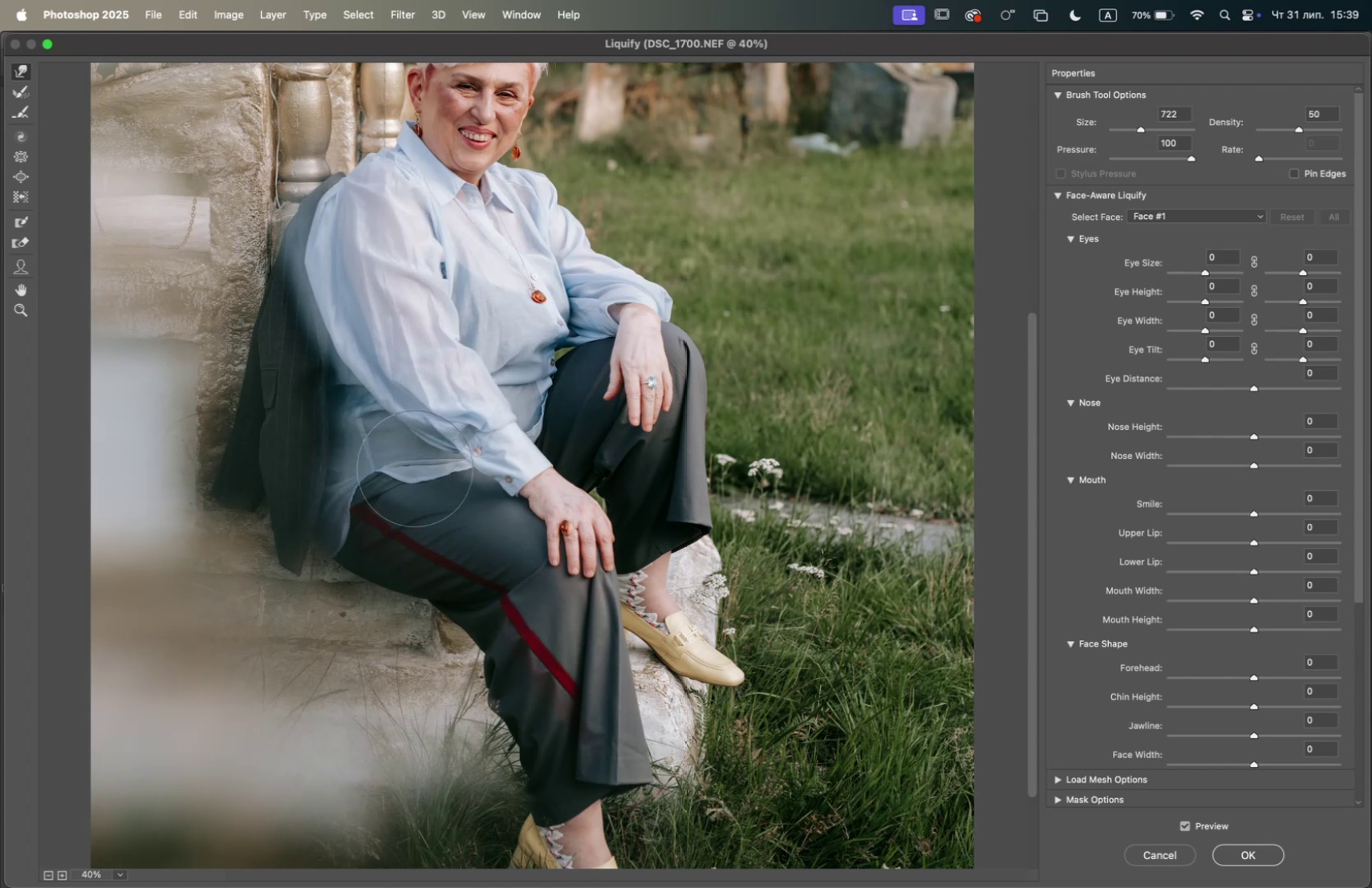 
left_click_drag(start_coordinate=[410, 494], to_coordinate=[416, 490])
 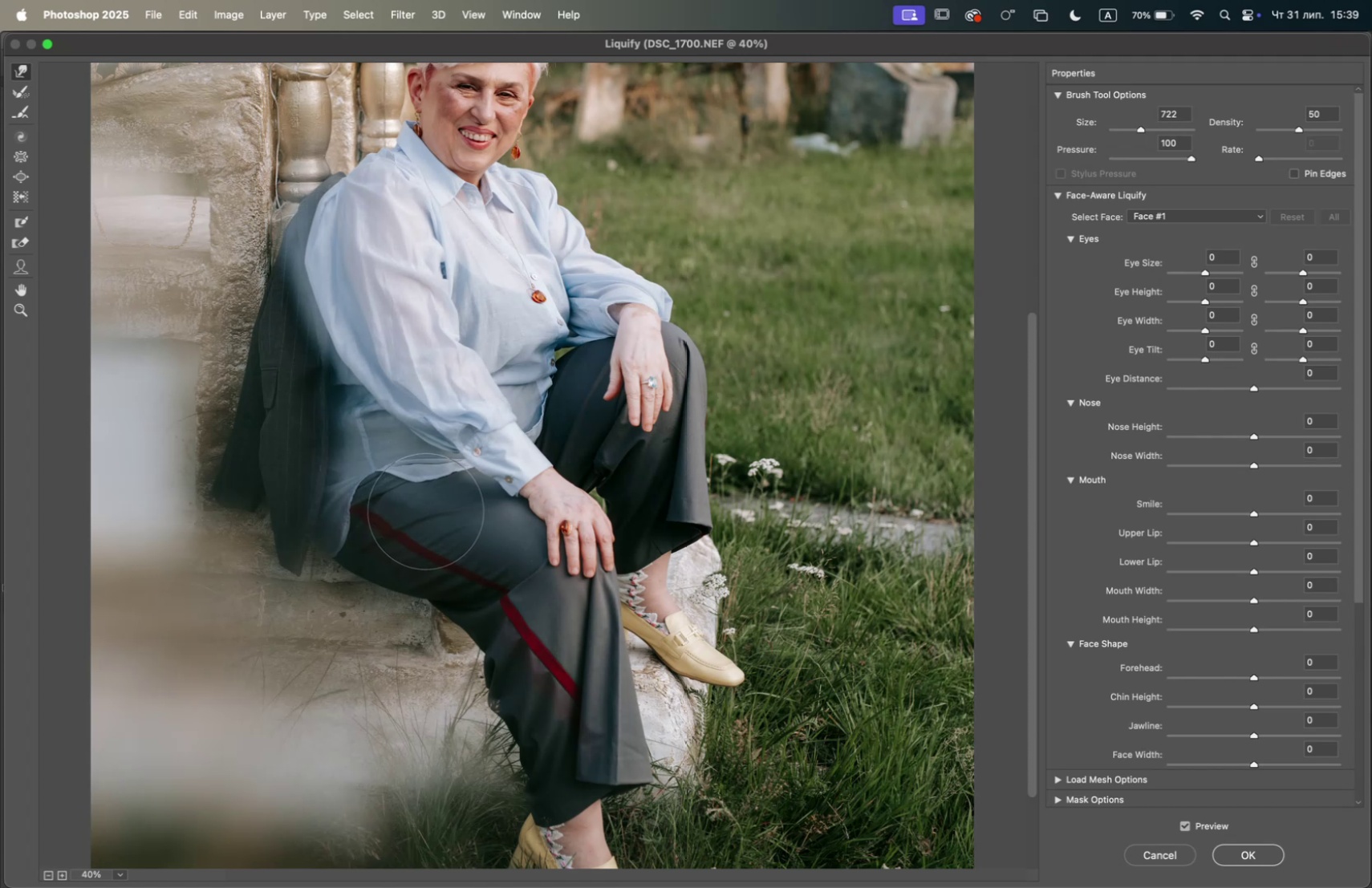 
wait(8.14)
 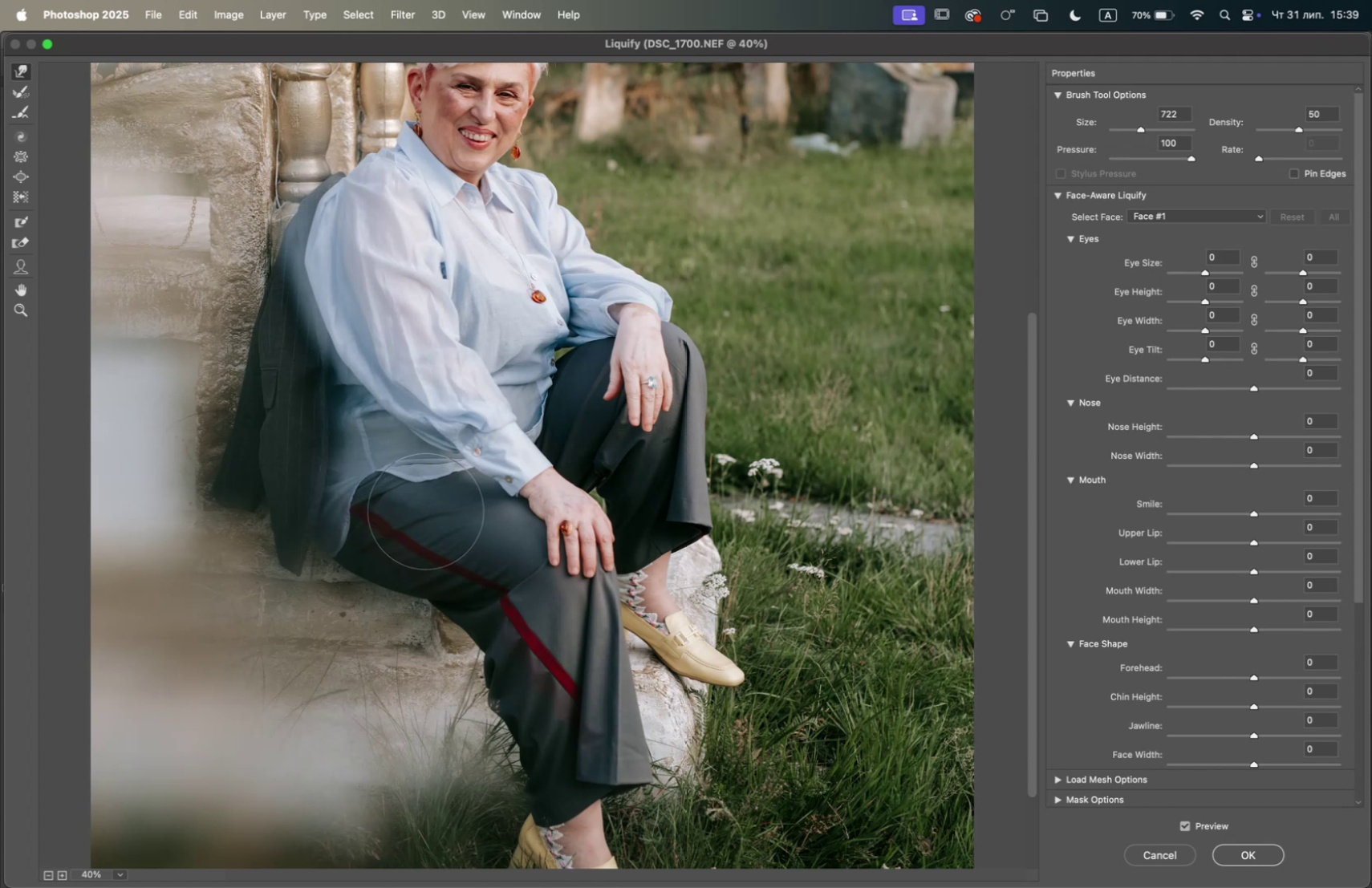 
left_click_drag(start_coordinate=[372, 557], to_coordinate=[376, 555])
 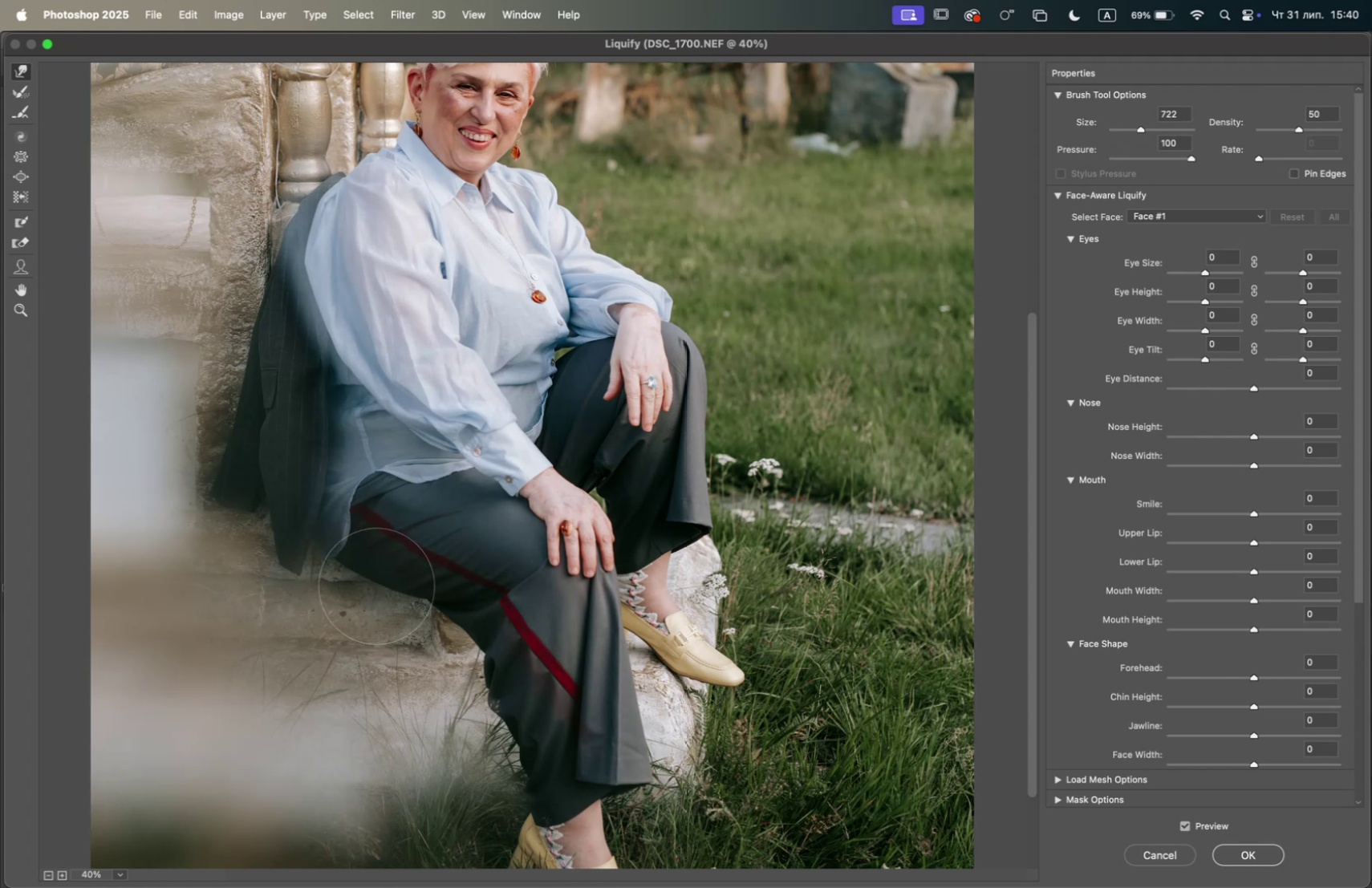 
wait(10.89)
 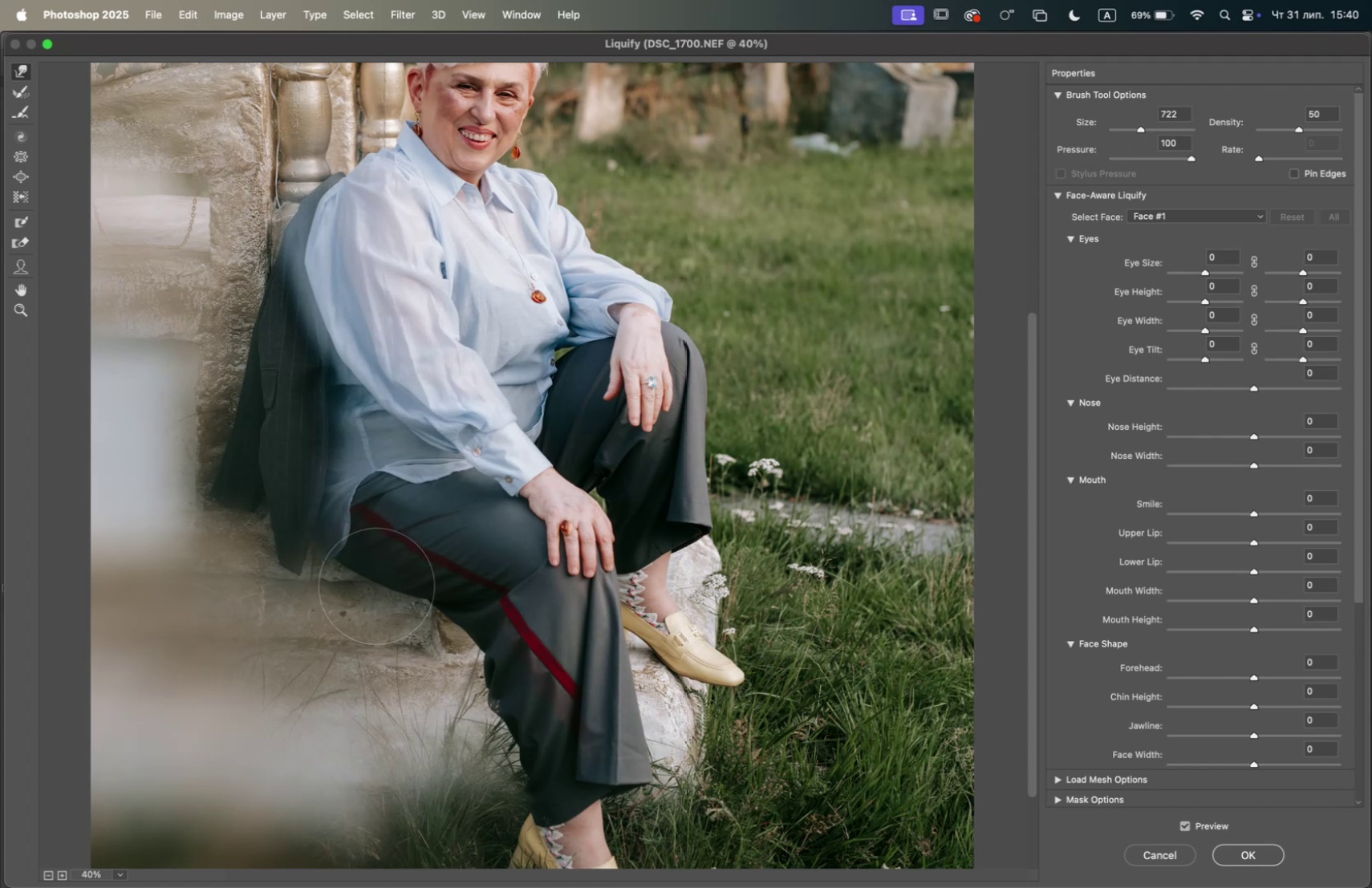 
hold_key(key=Space, duration=1.5)
 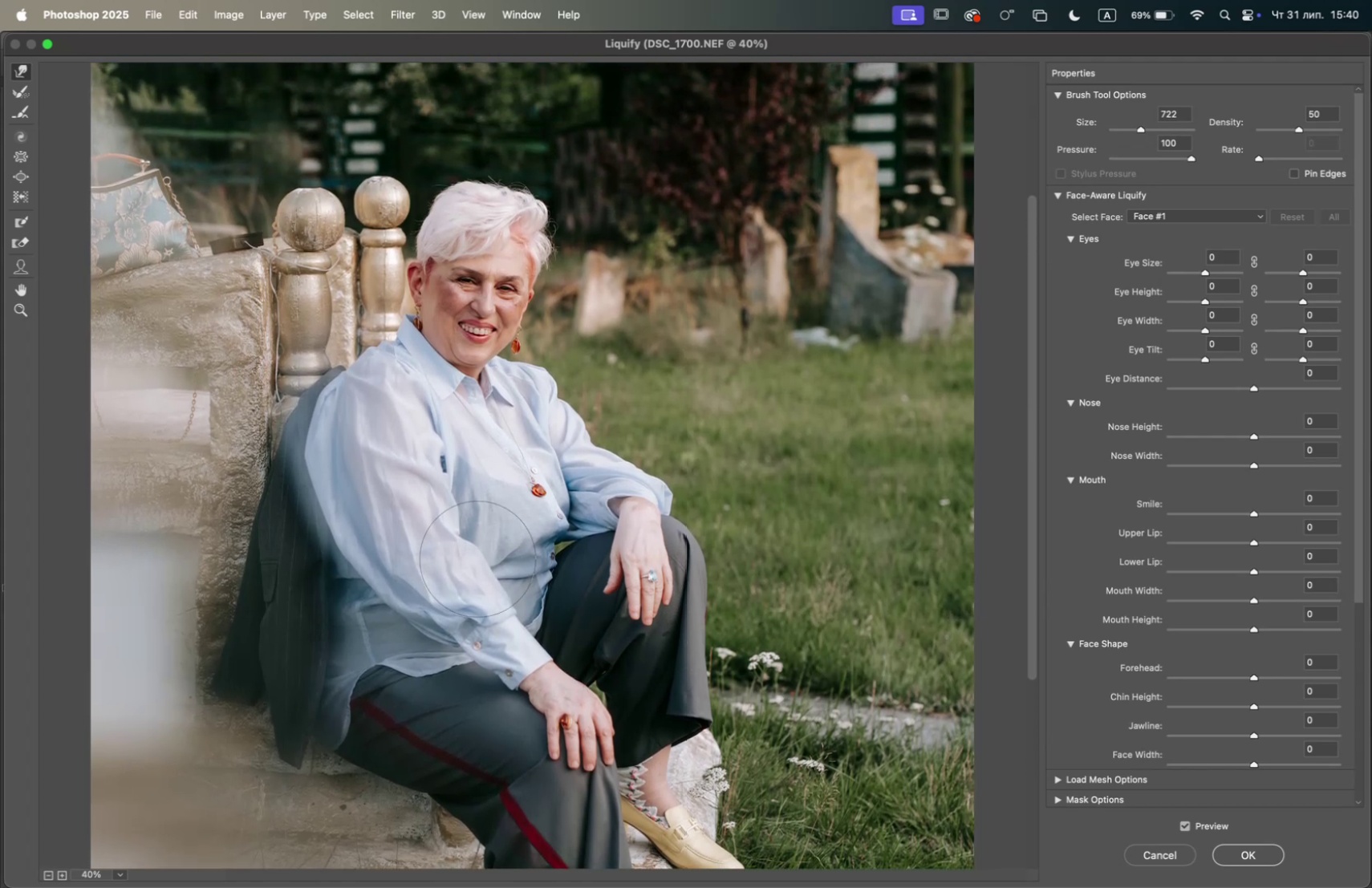 
left_click_drag(start_coordinate=[561, 474], to_coordinate=[581, 684])
 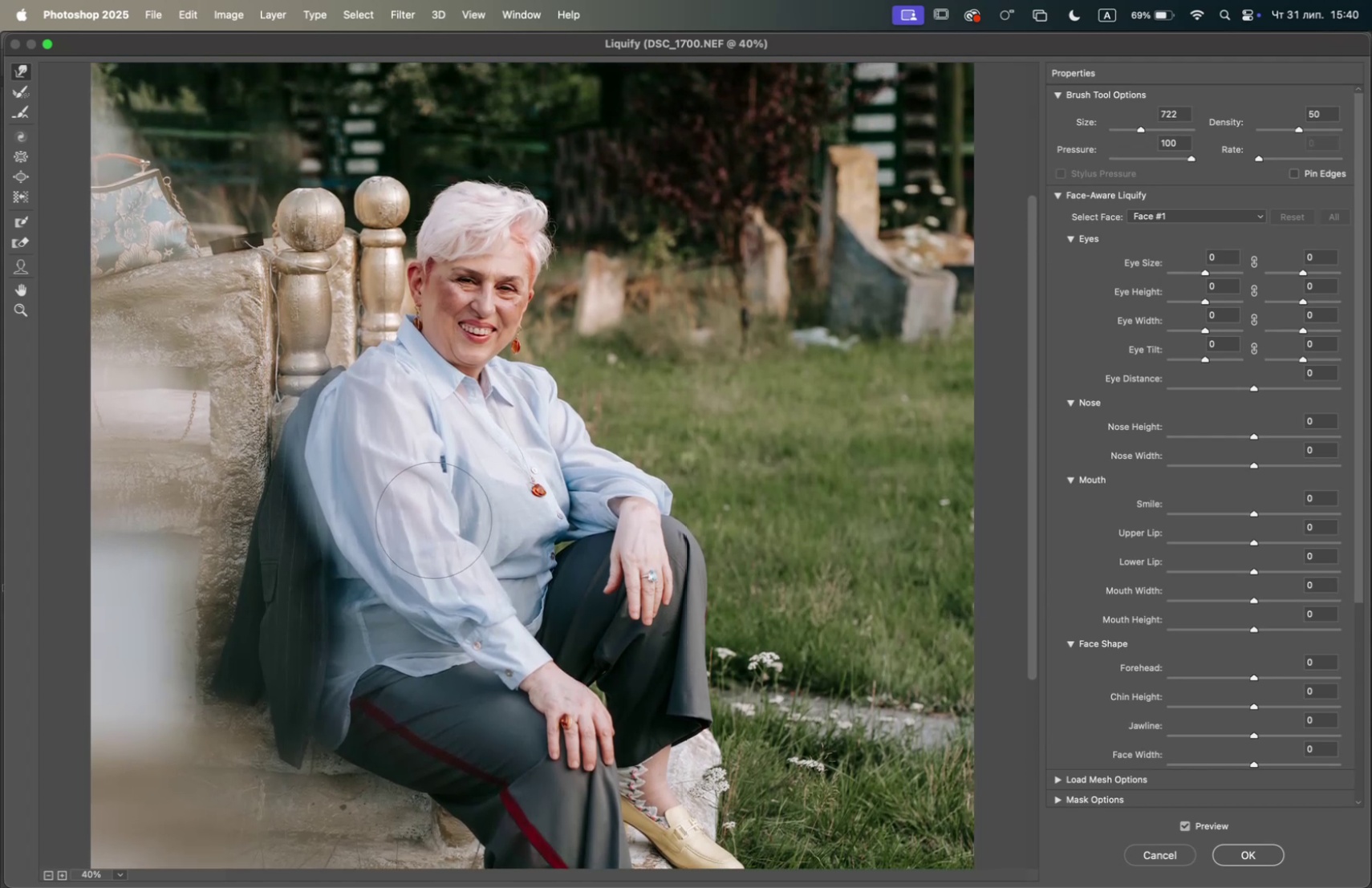 
hold_key(key=Space, duration=0.42)
 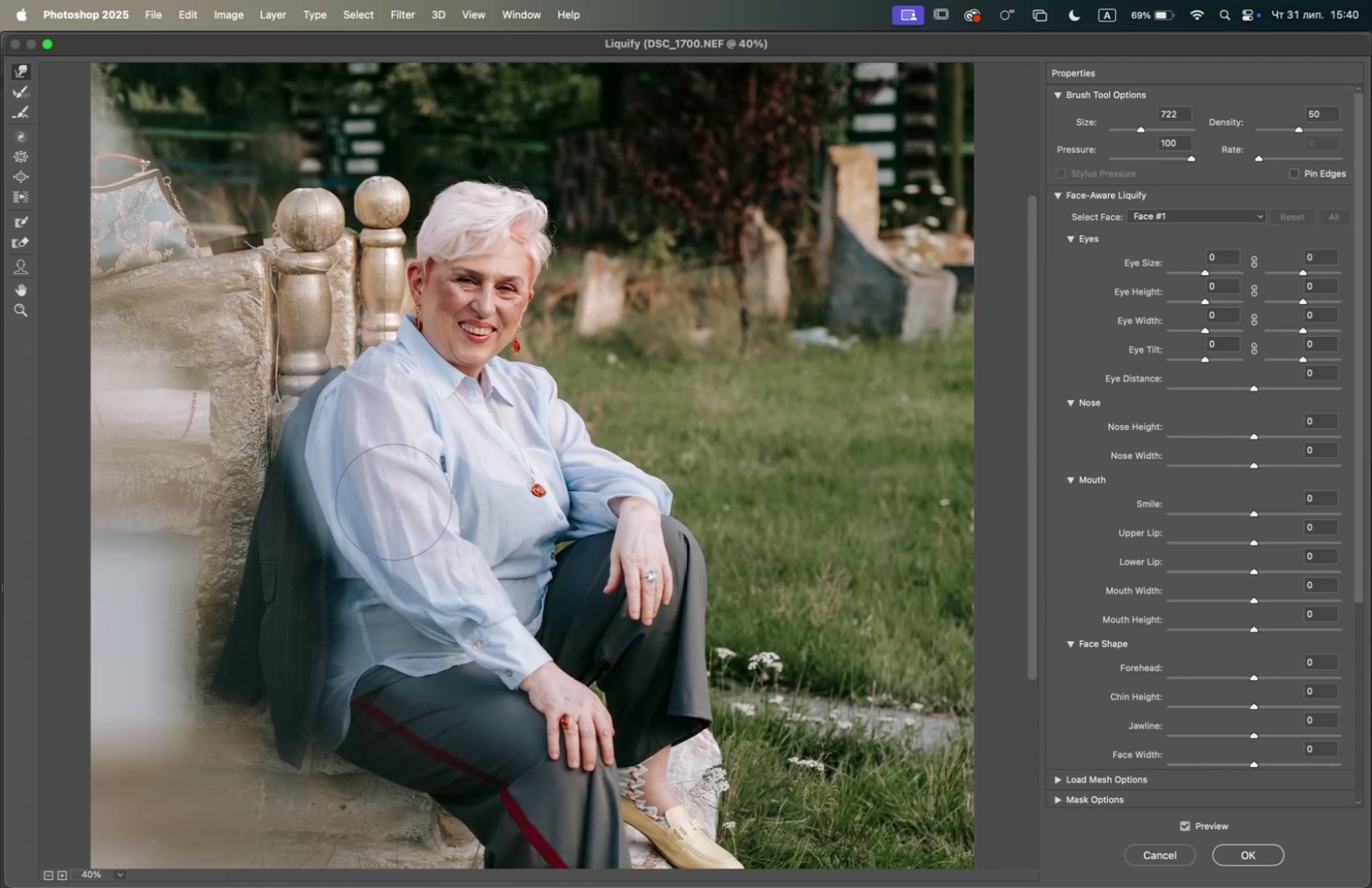 
hold_key(key=OptionLeft, duration=2.71)
scroll: coordinate [392, 476], scroll_direction: up, amount: 30.0
 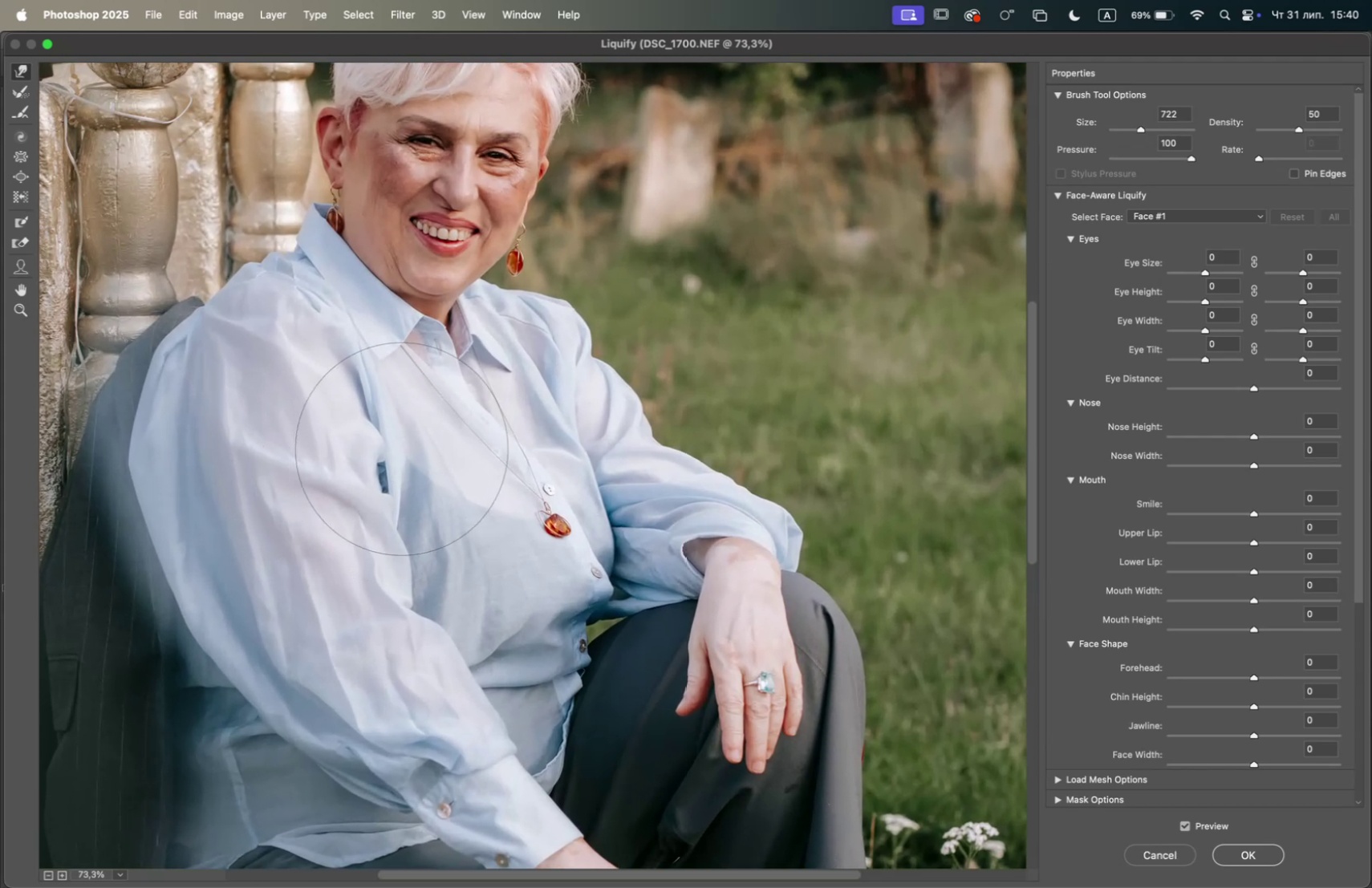 
hold_key(key=Space, duration=0.99)
 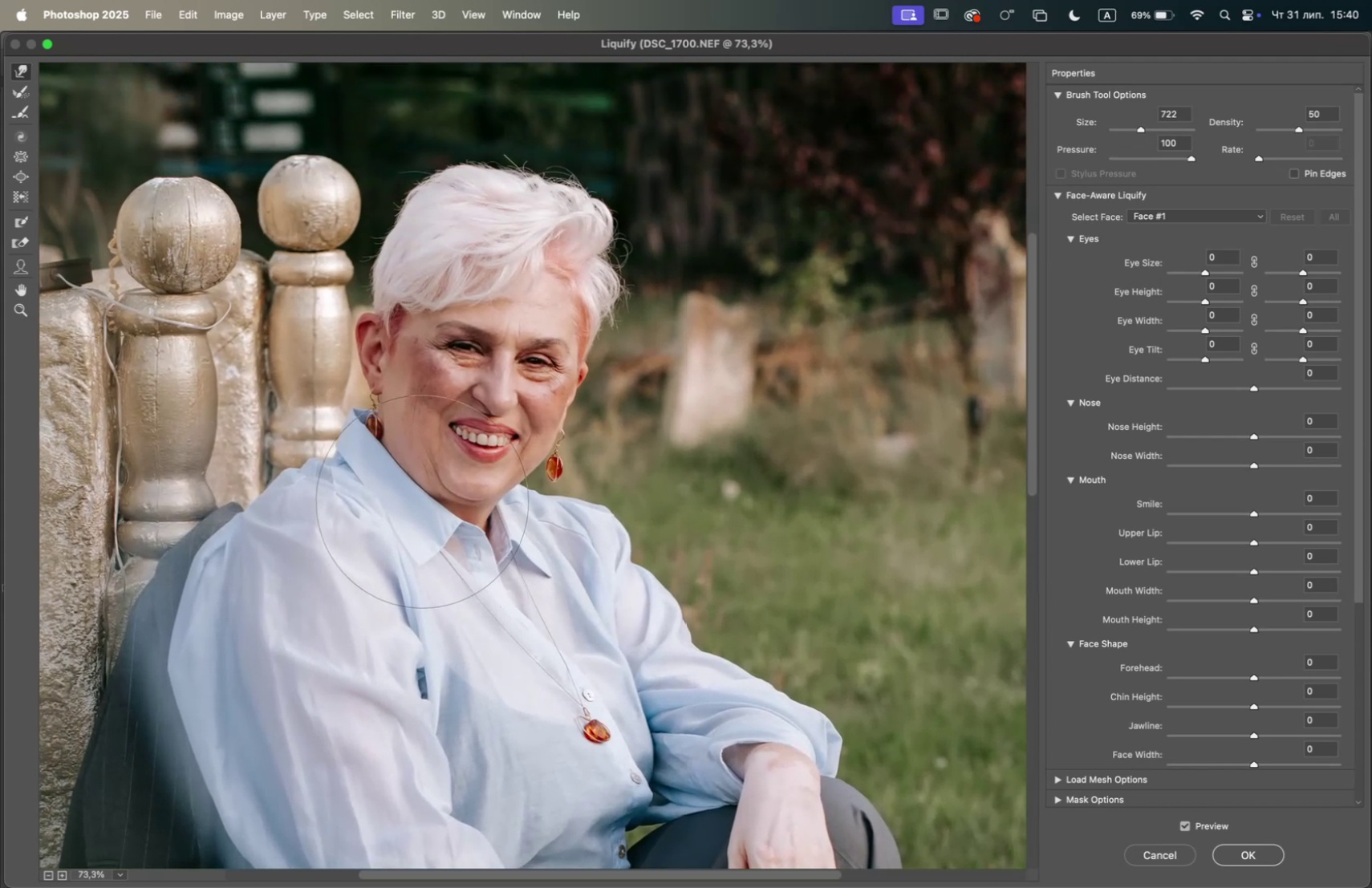 
left_click_drag(start_coordinate=[411, 398], to_coordinate=[453, 610])
 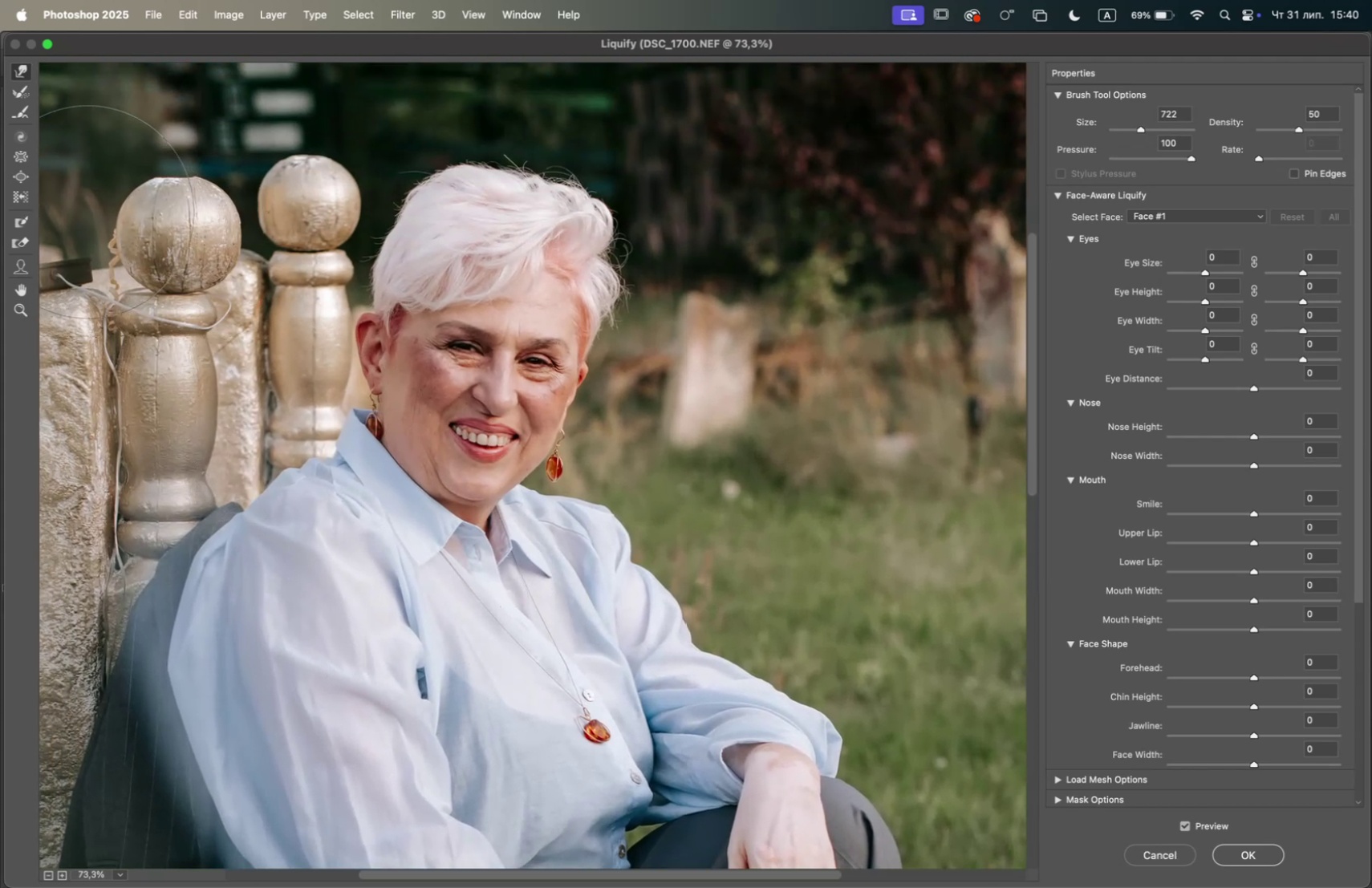 
left_click([18, 154])
 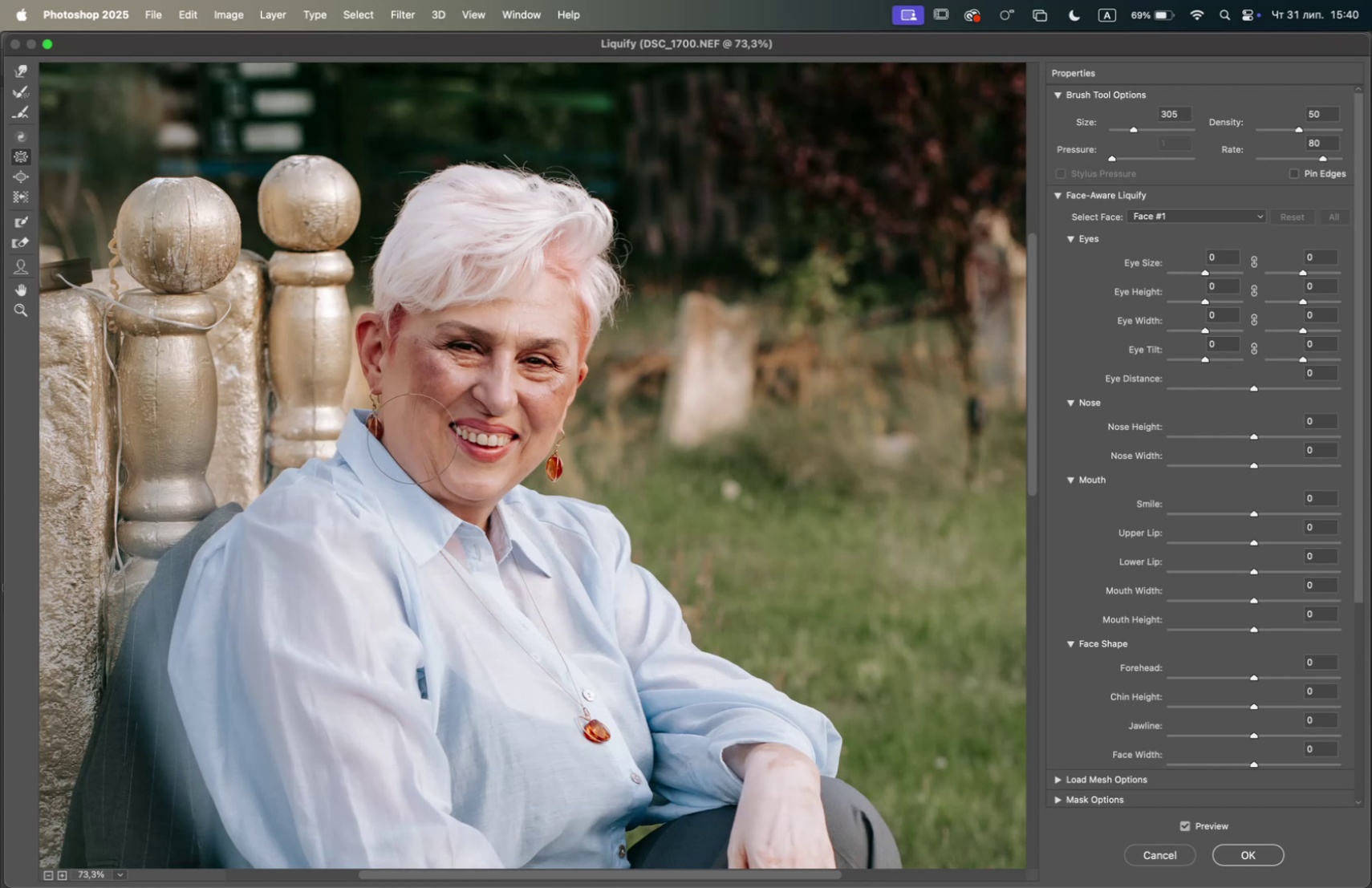 
left_click([414, 443])
 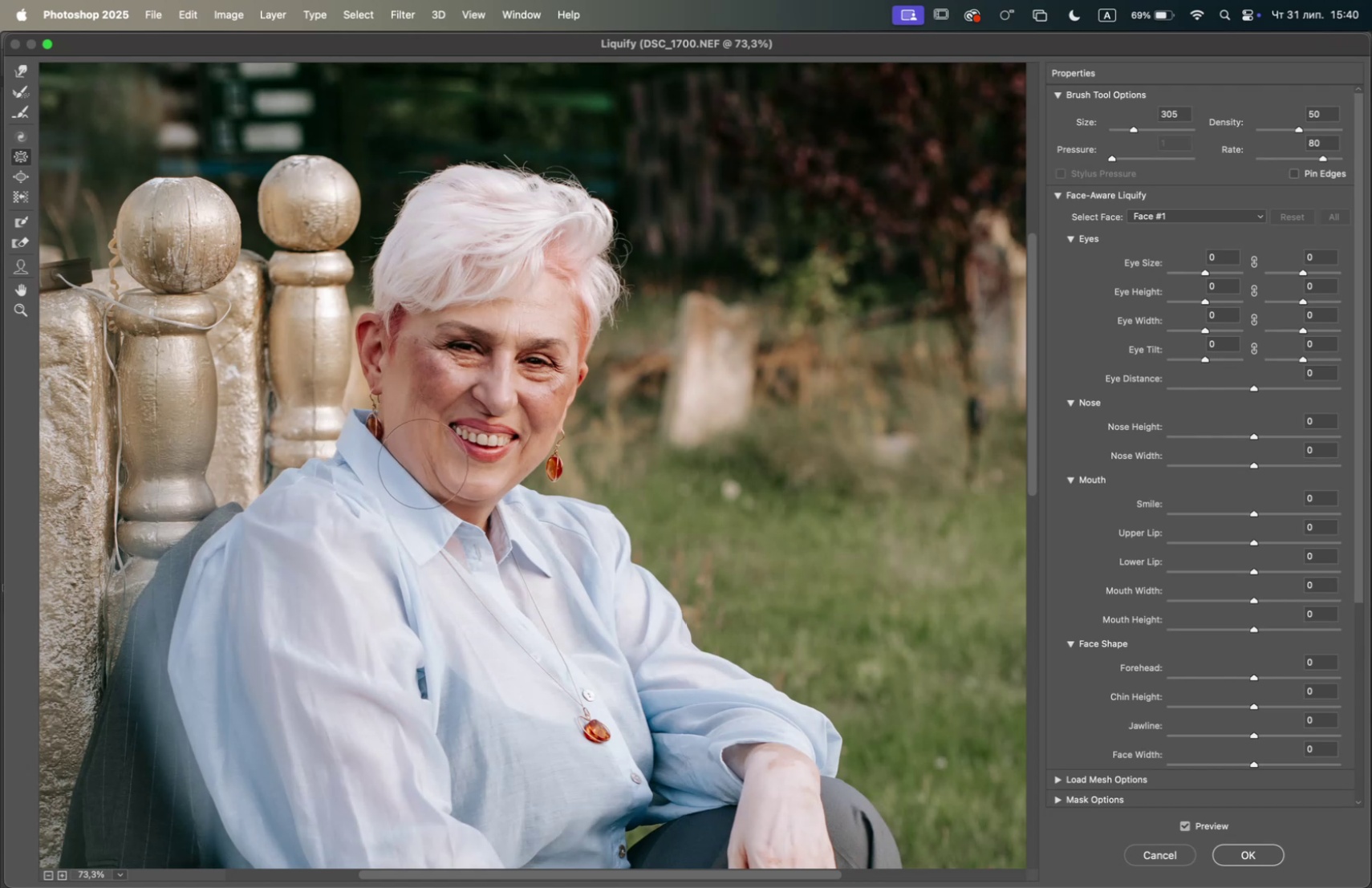 
left_click([416, 460])
 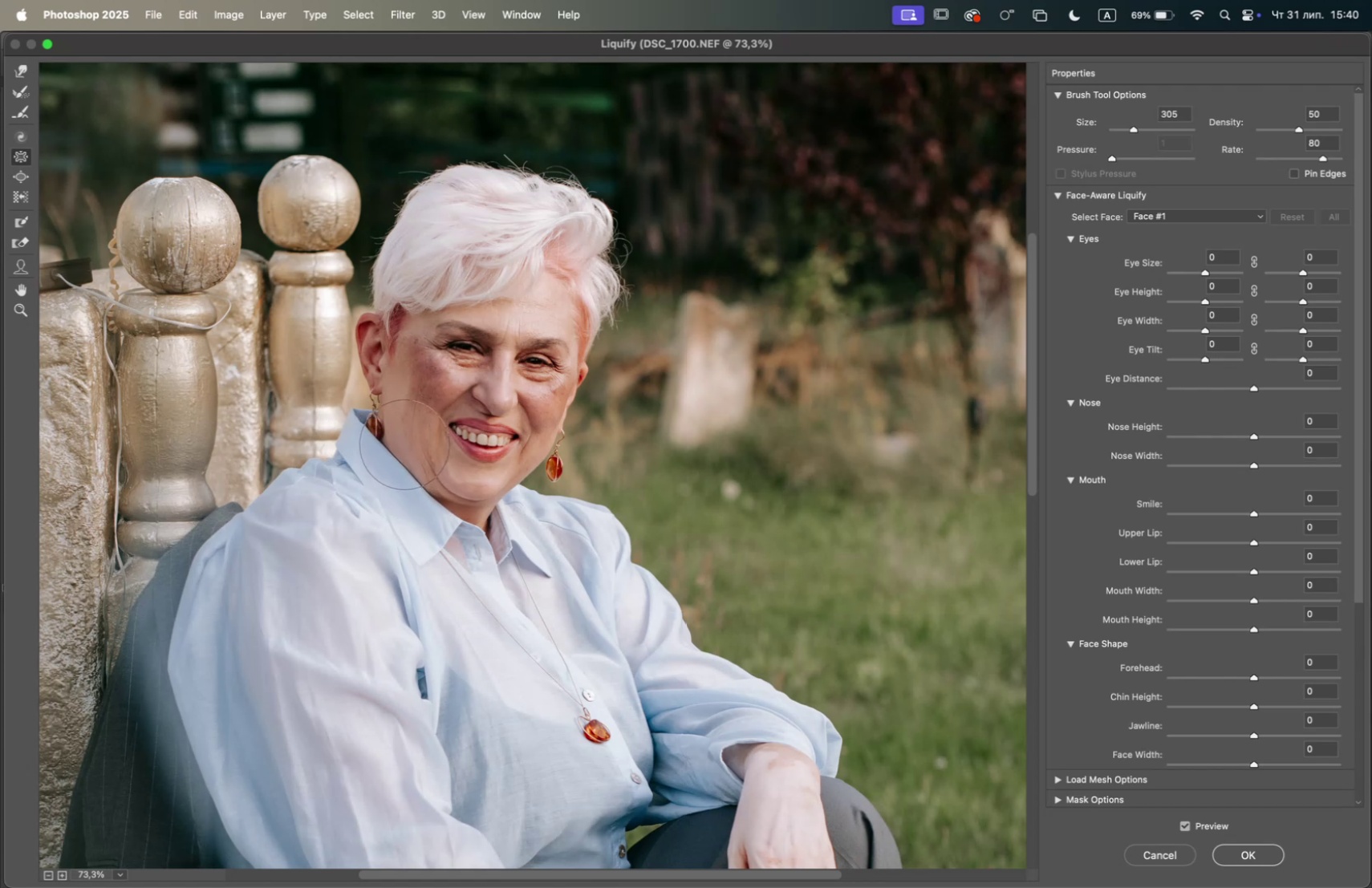 
triple_click([404, 440])
 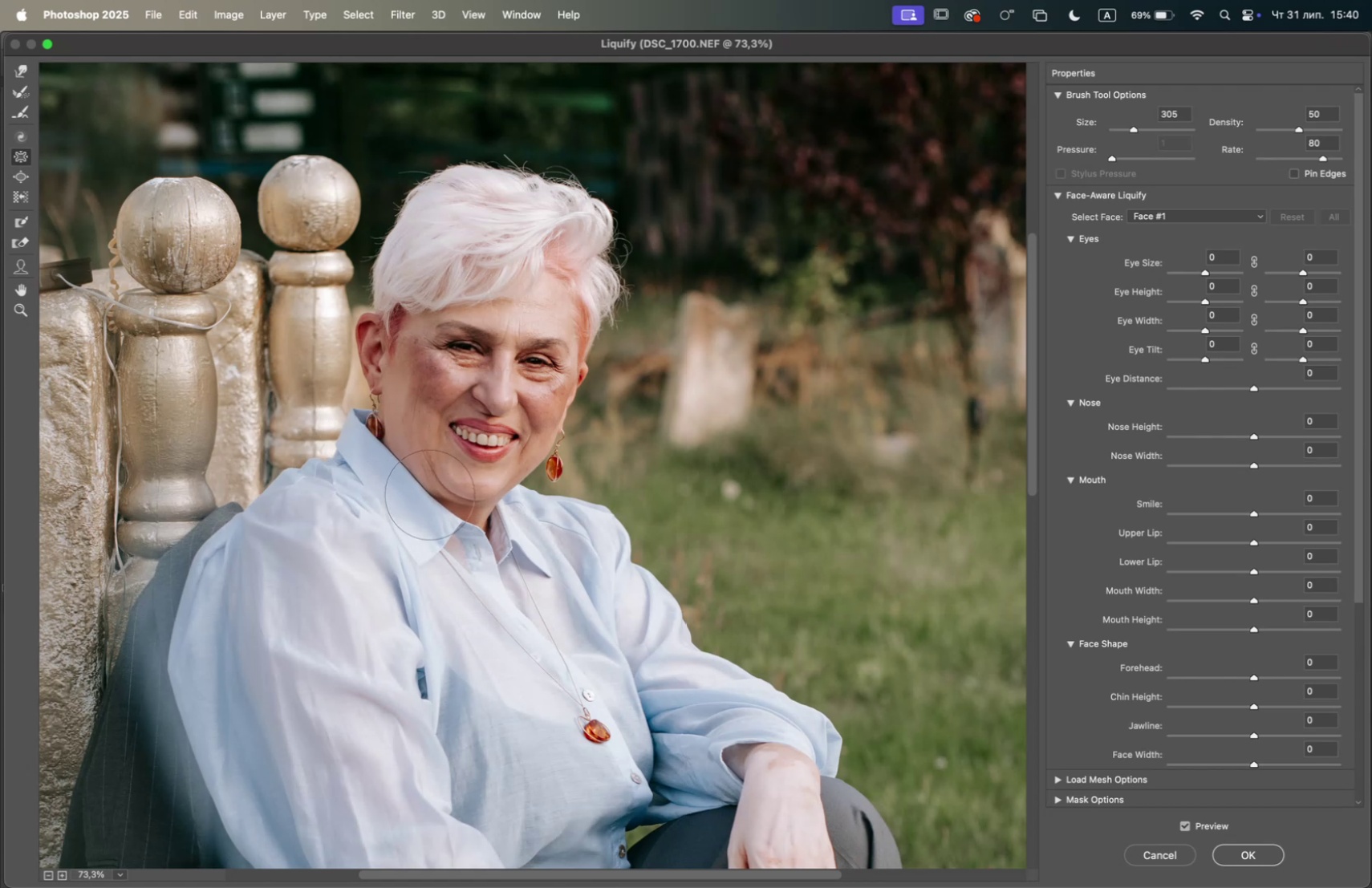 
left_click([429, 483])
 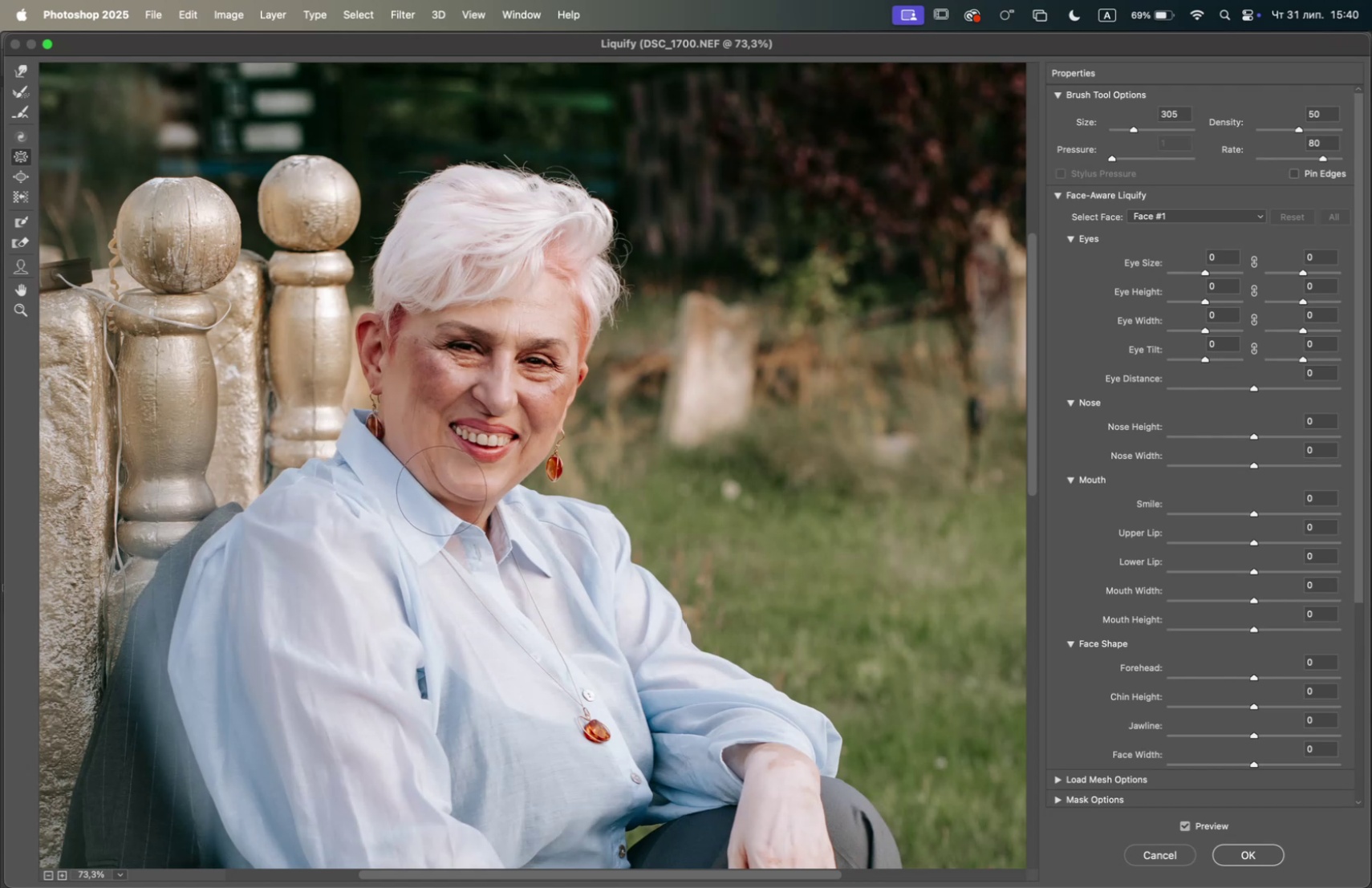 
double_click([441, 486])
 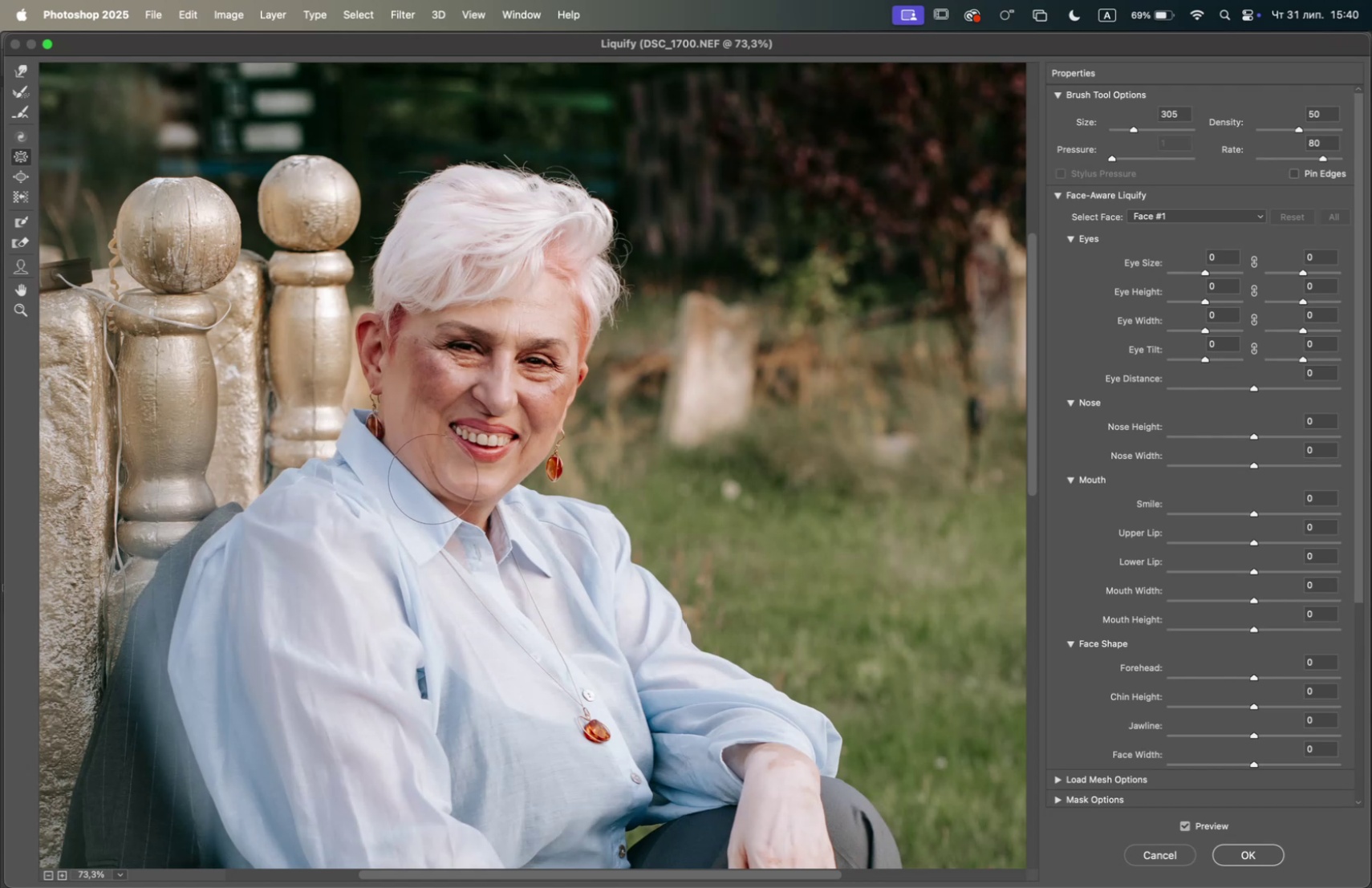 
double_click([433, 477])
 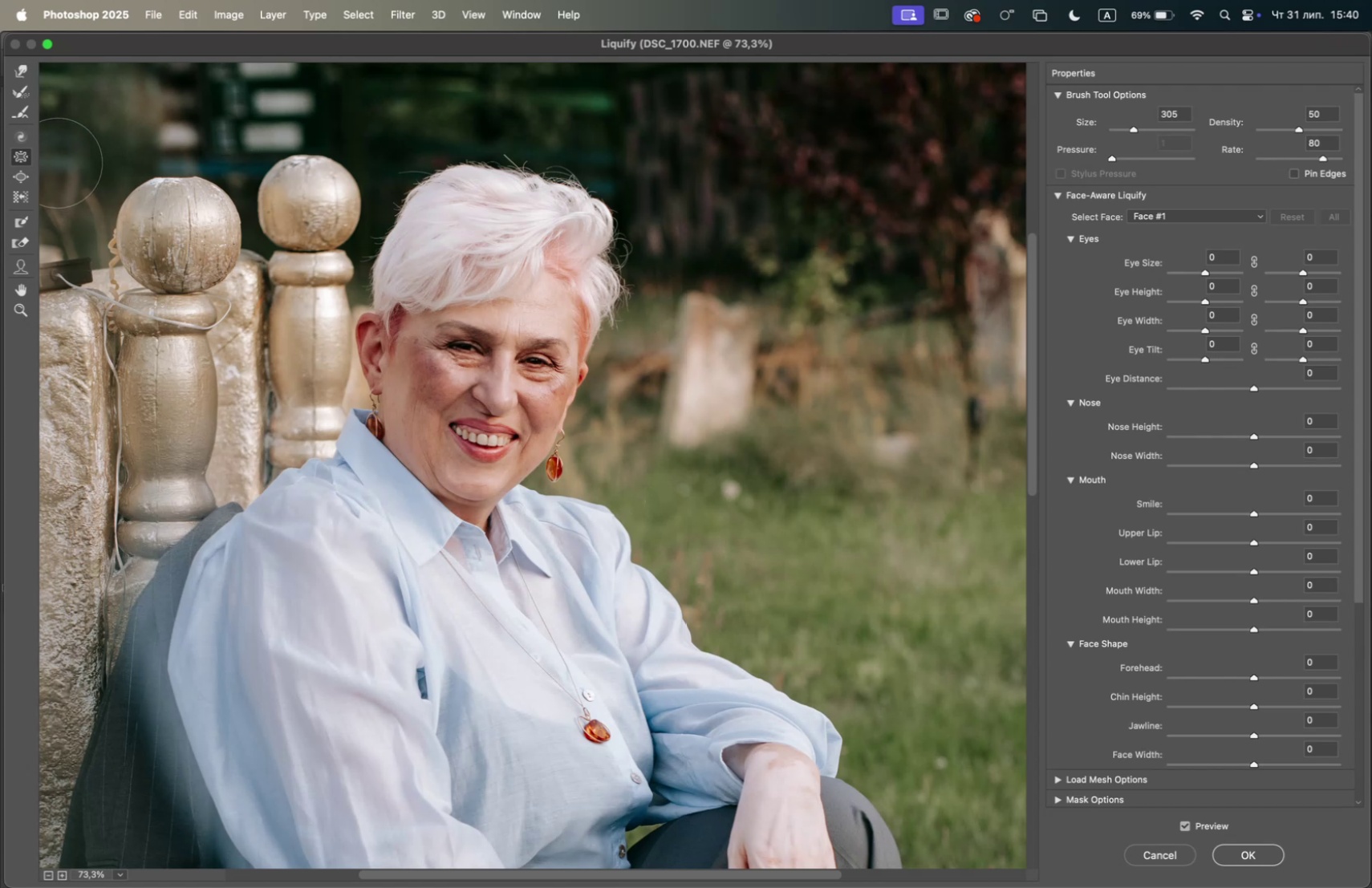 
left_click([19, 74])
 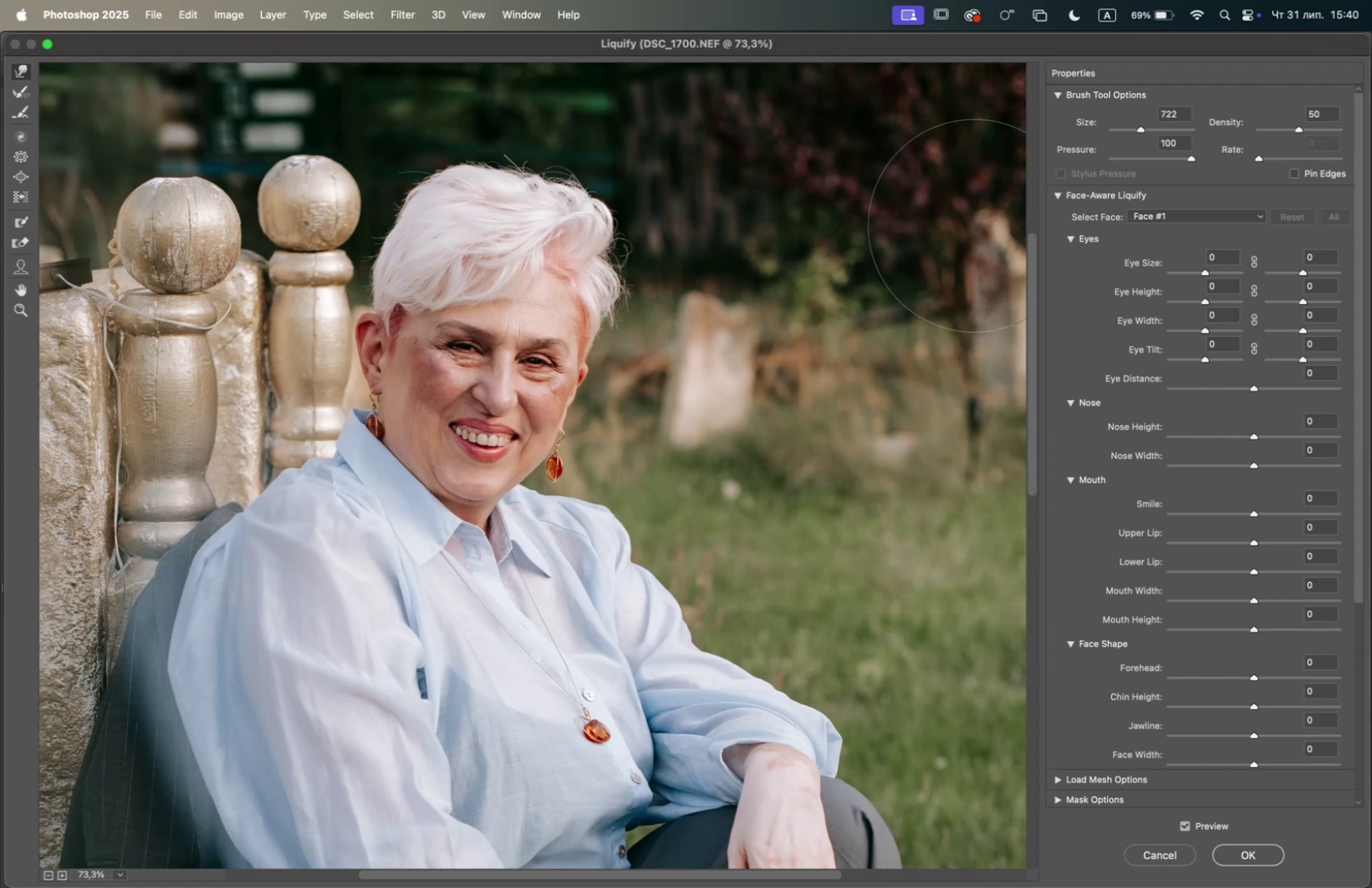 
left_click_drag(start_coordinate=[1140, 132], to_coordinate=[1132, 132])
 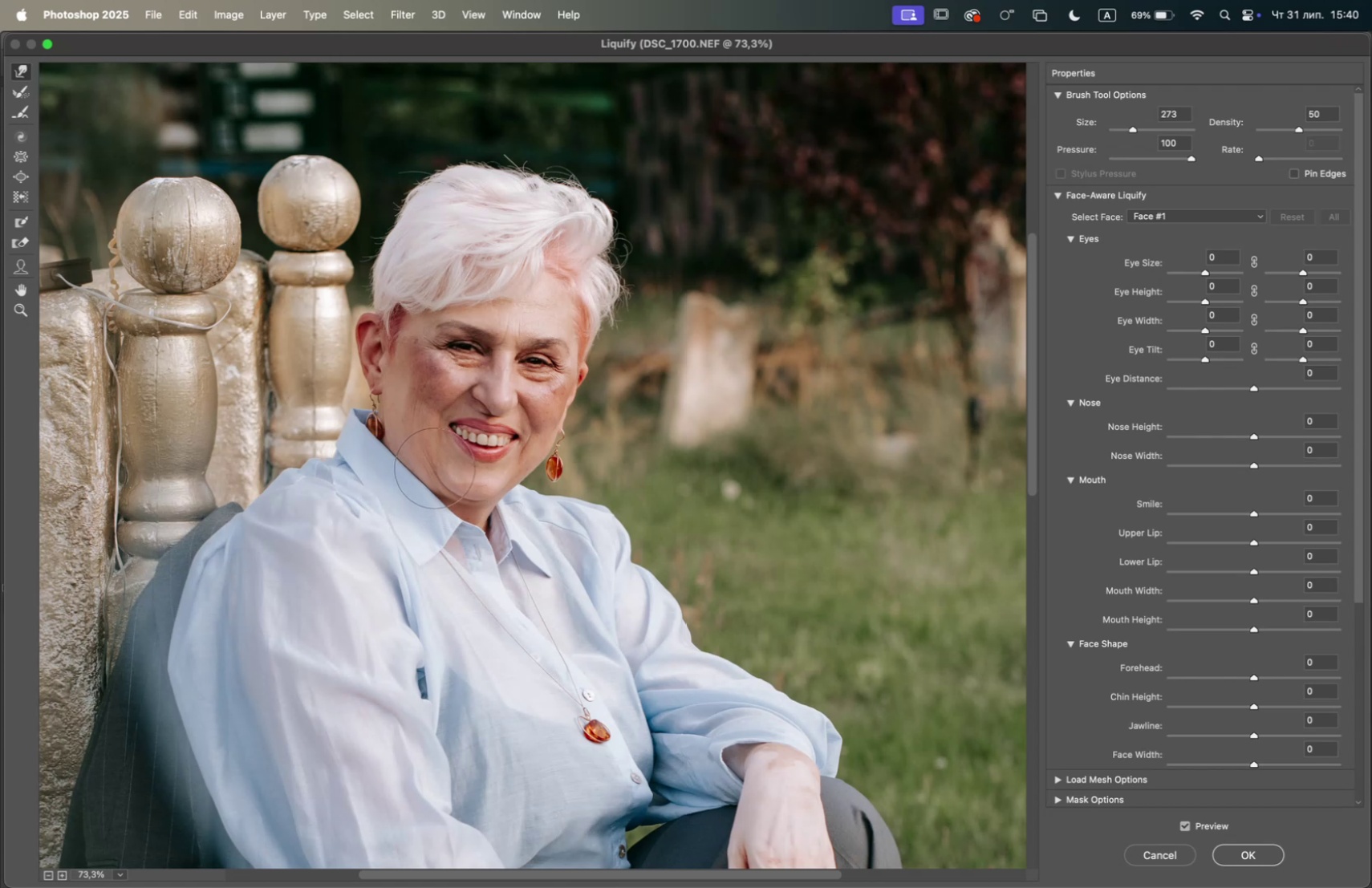 
wait(10.33)
 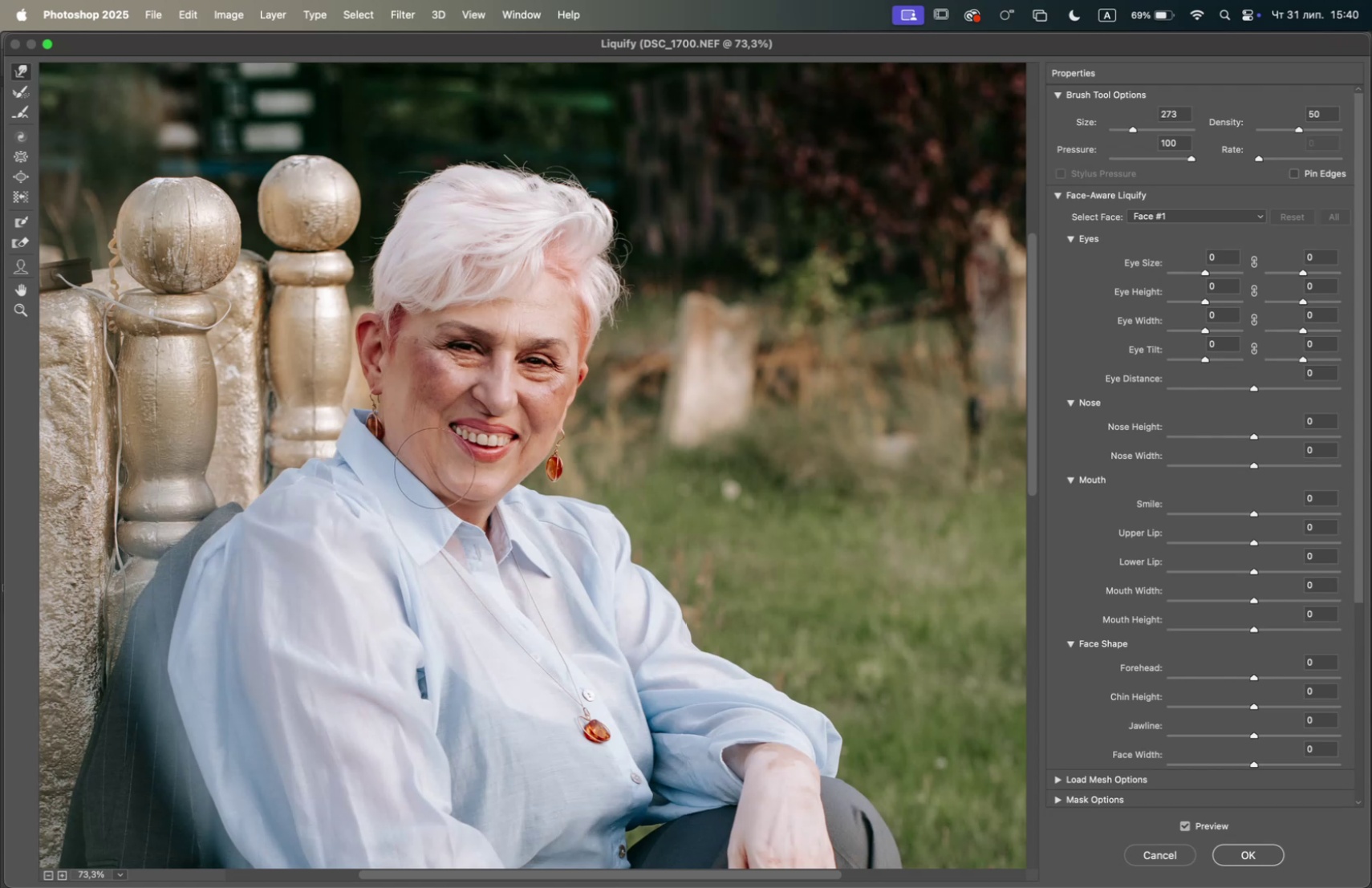 
left_click([14, 267])
 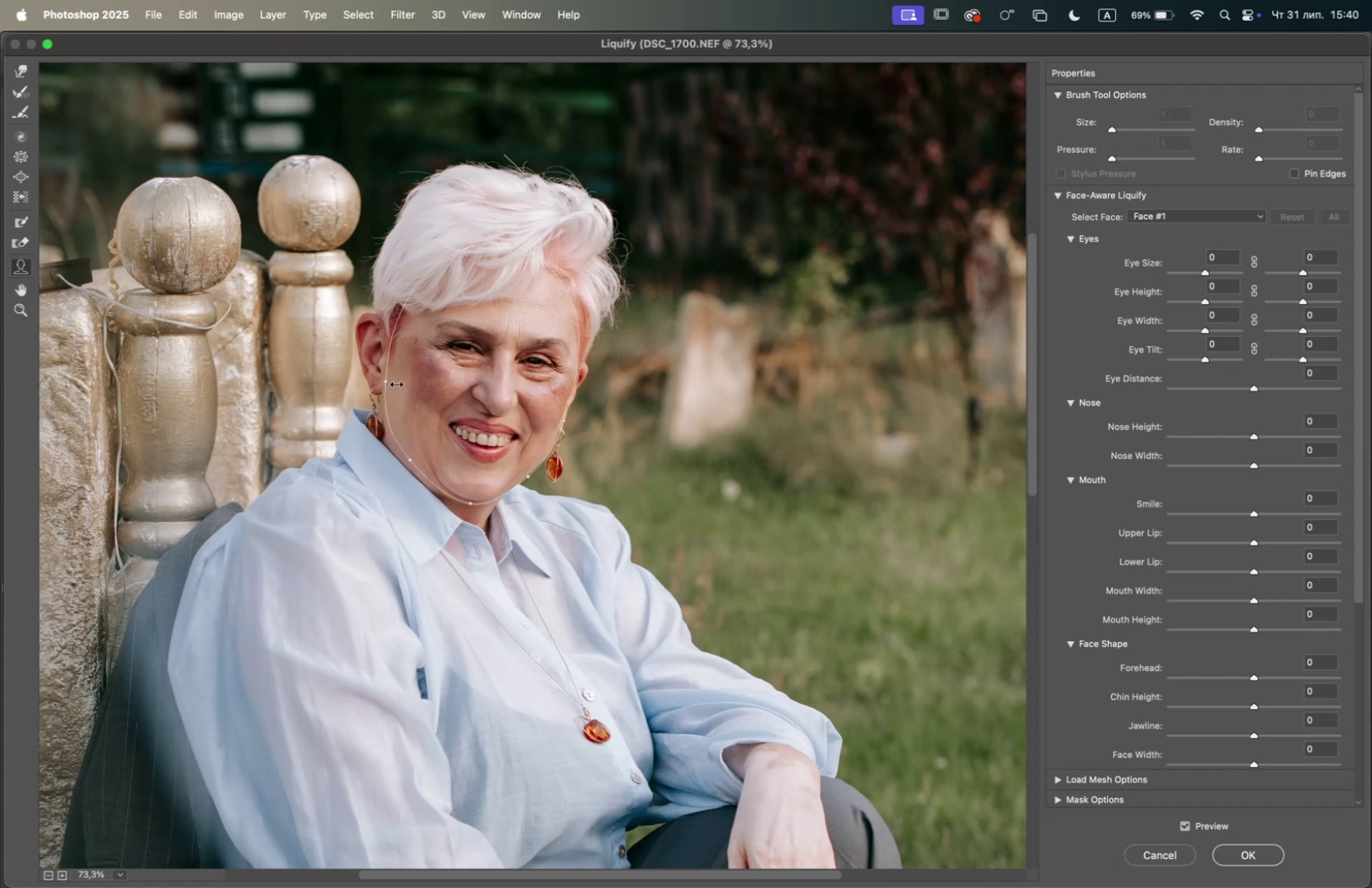 
left_click_drag(start_coordinate=[387, 379], to_coordinate=[392, 379])
 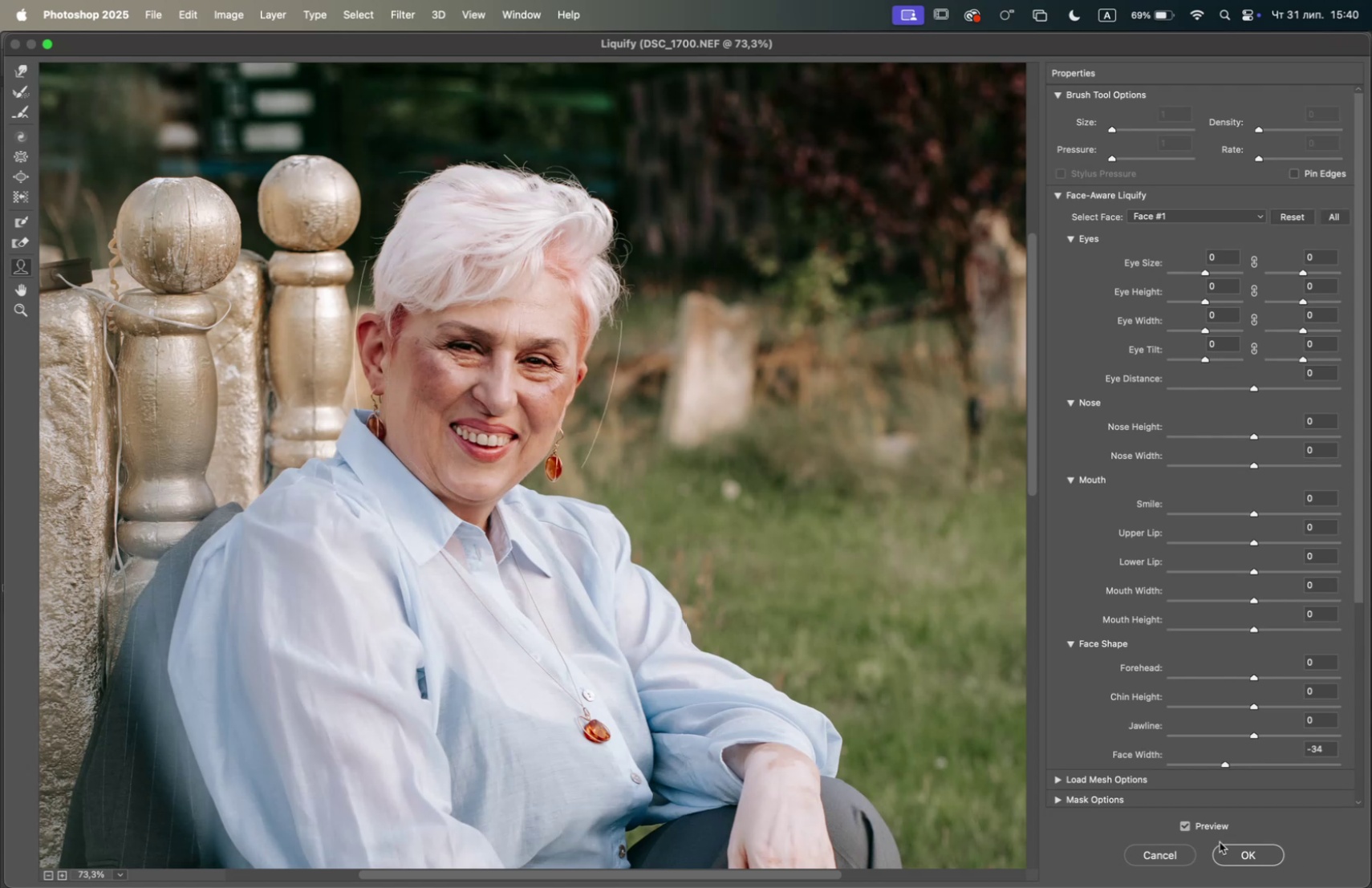 
left_click([1190, 822])
 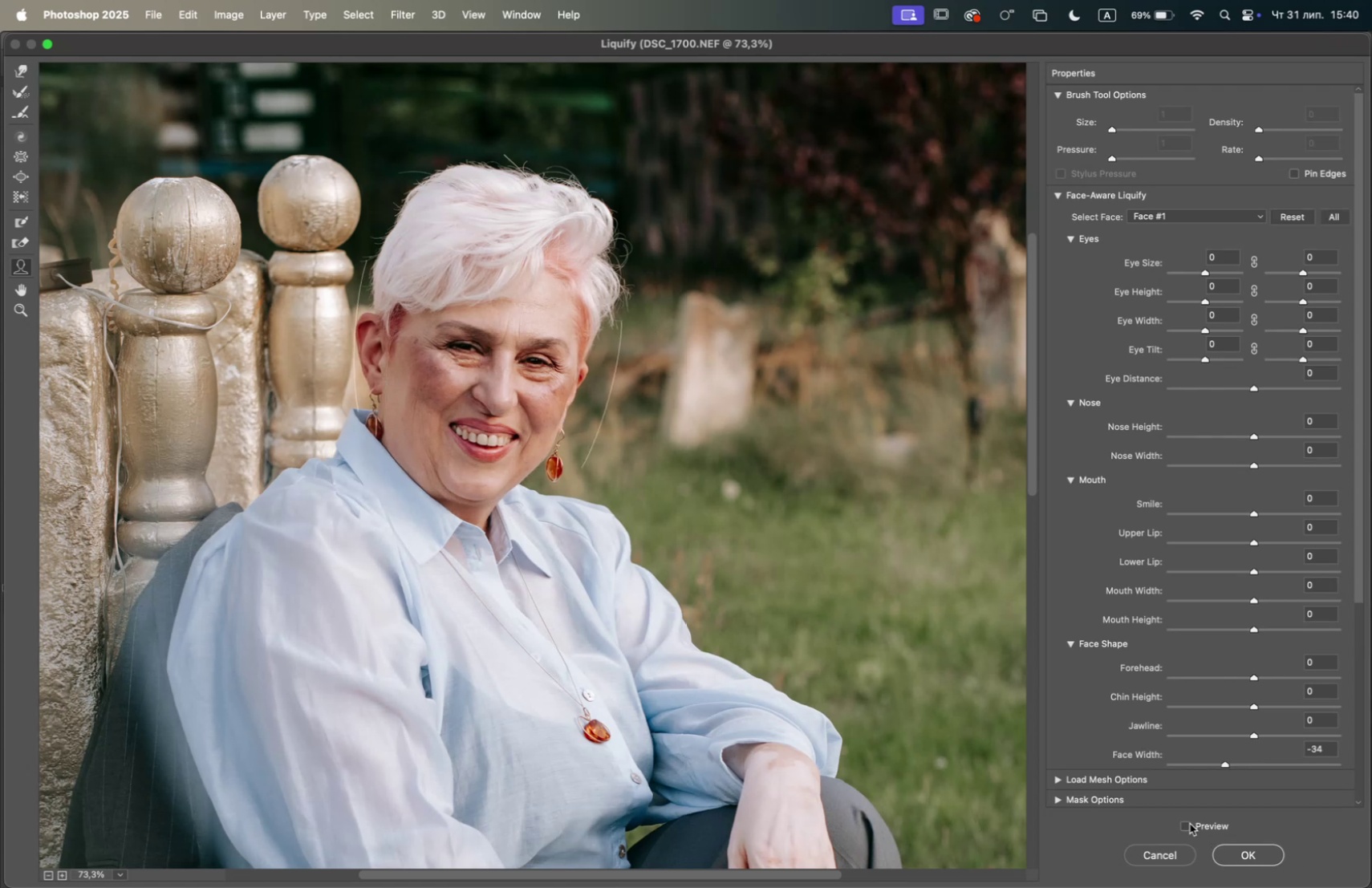 
left_click([1190, 822])
 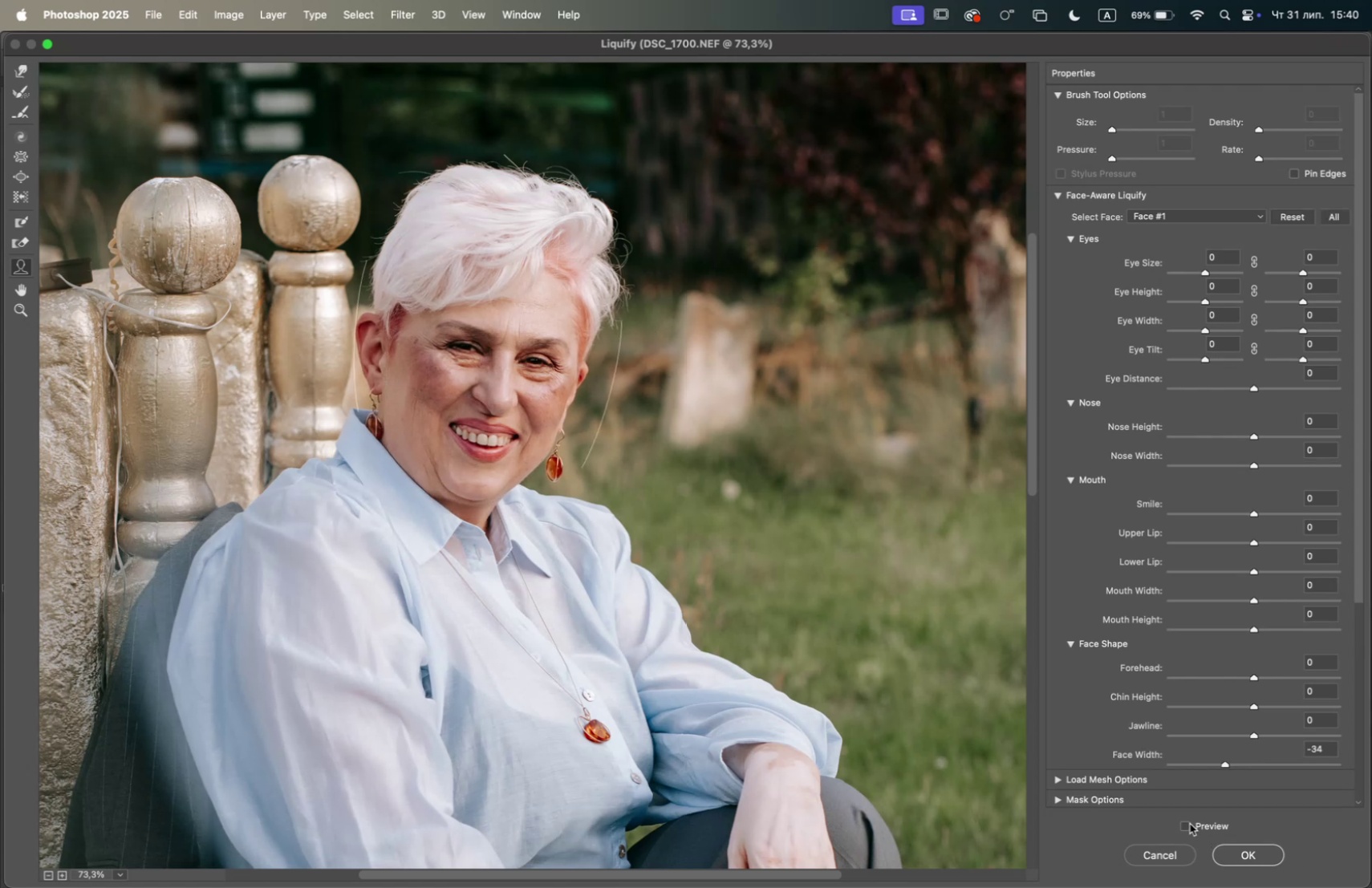 
double_click([1190, 822])
 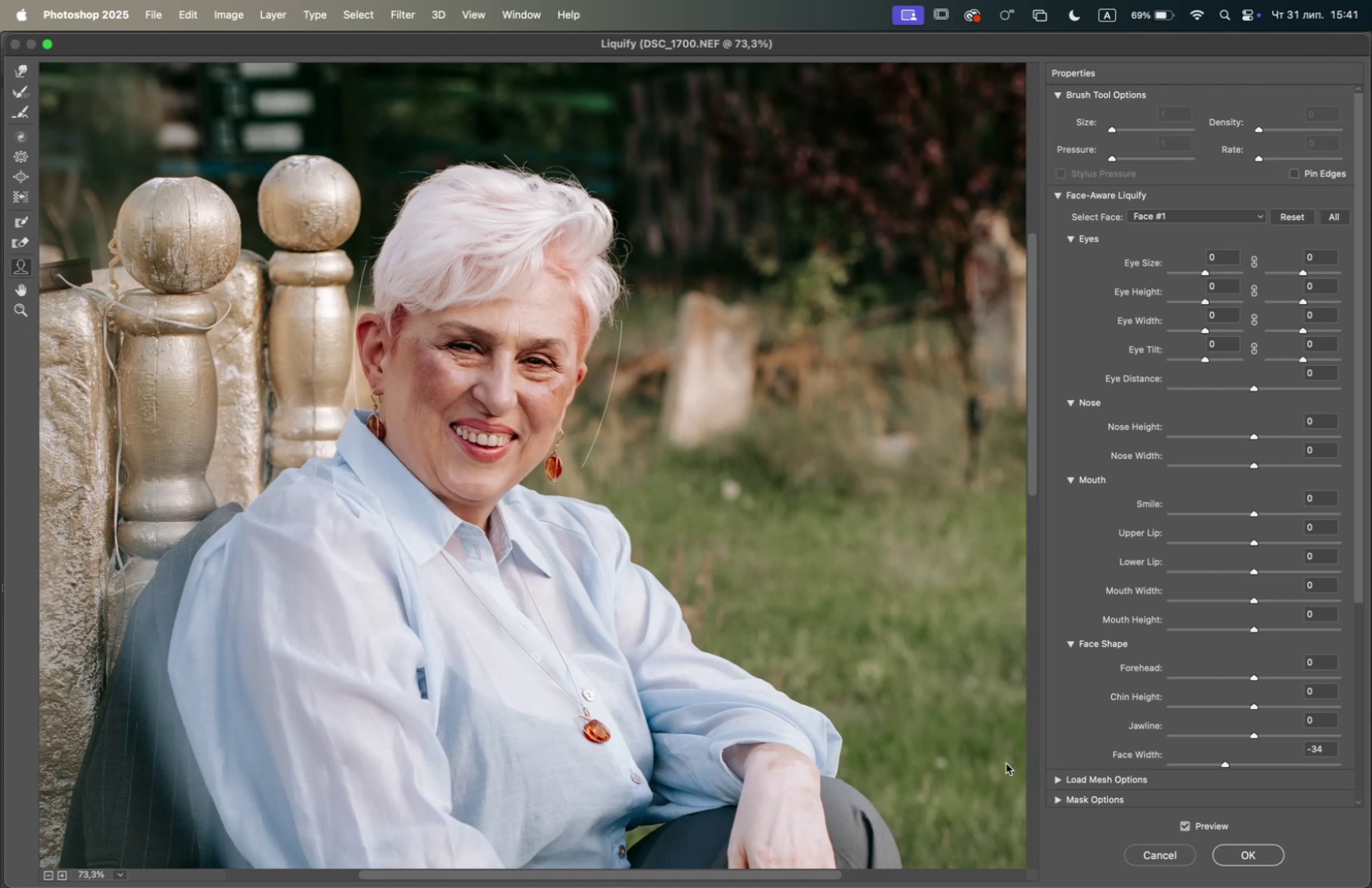 
wait(12.21)
 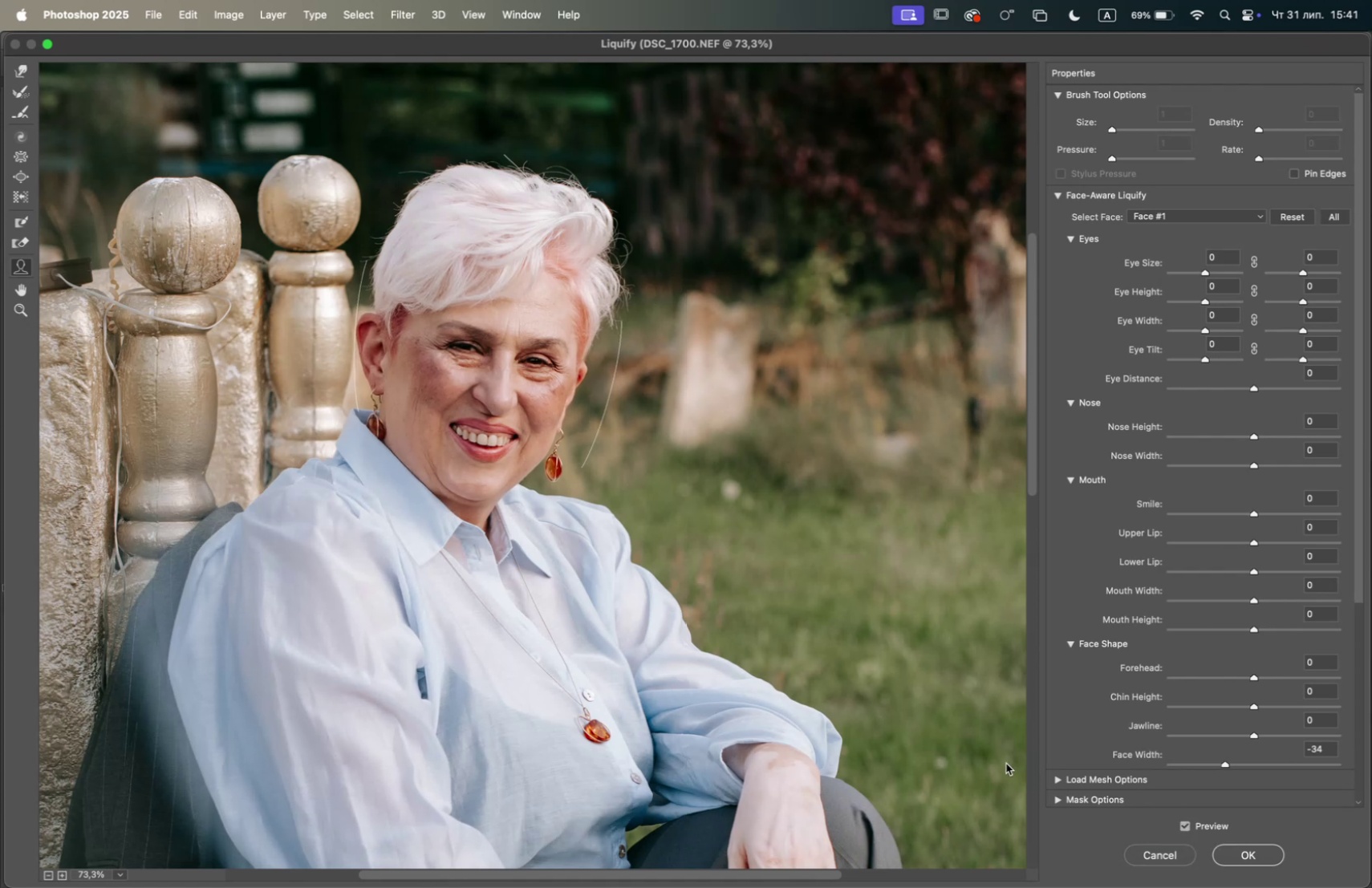 
hold_key(key=OptionLeft, duration=0.44)
scroll: coordinate [617, 604], scroll_direction: down, amount: 9.0
 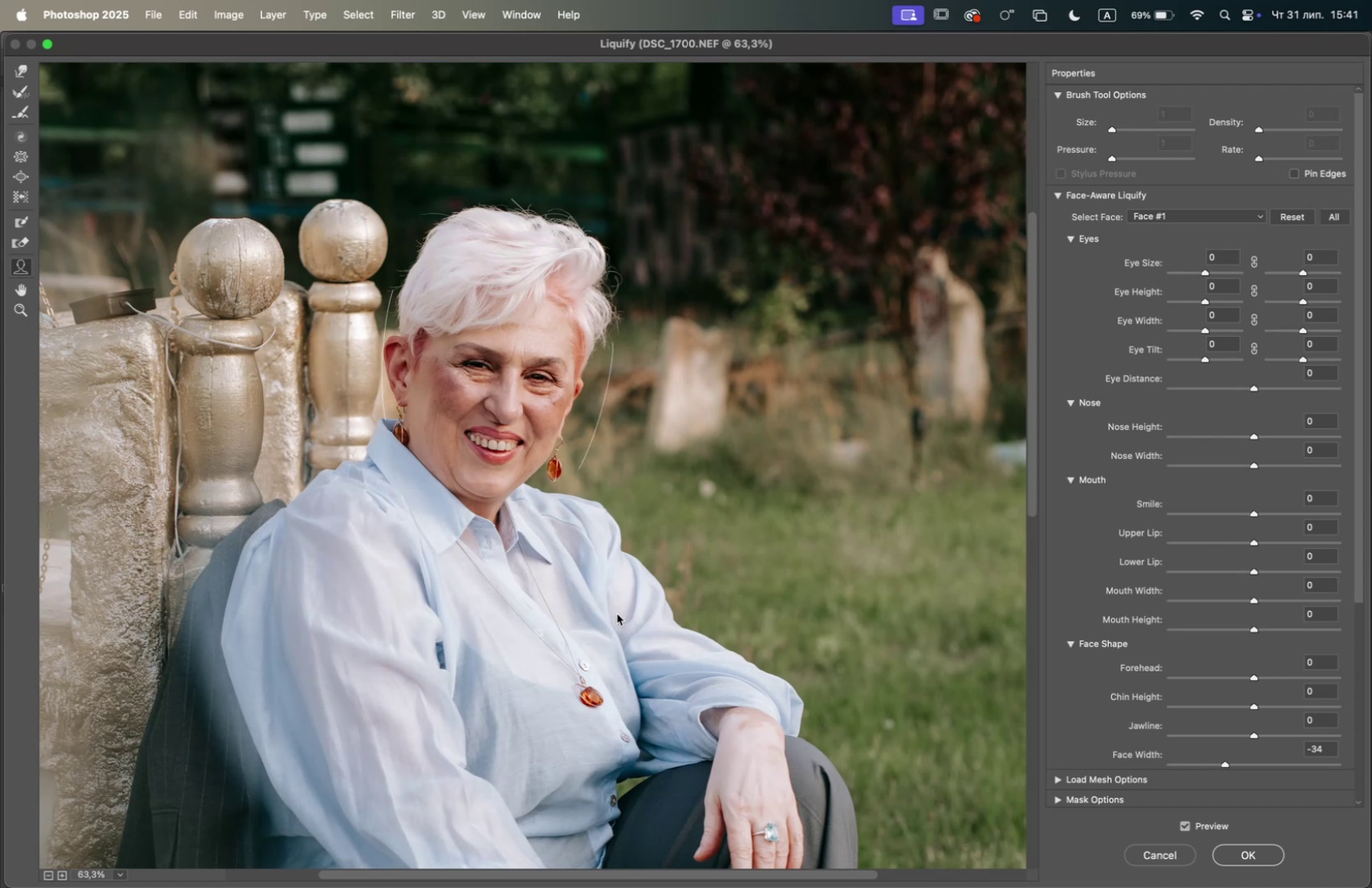 
hold_key(key=Space, duration=1.33)
 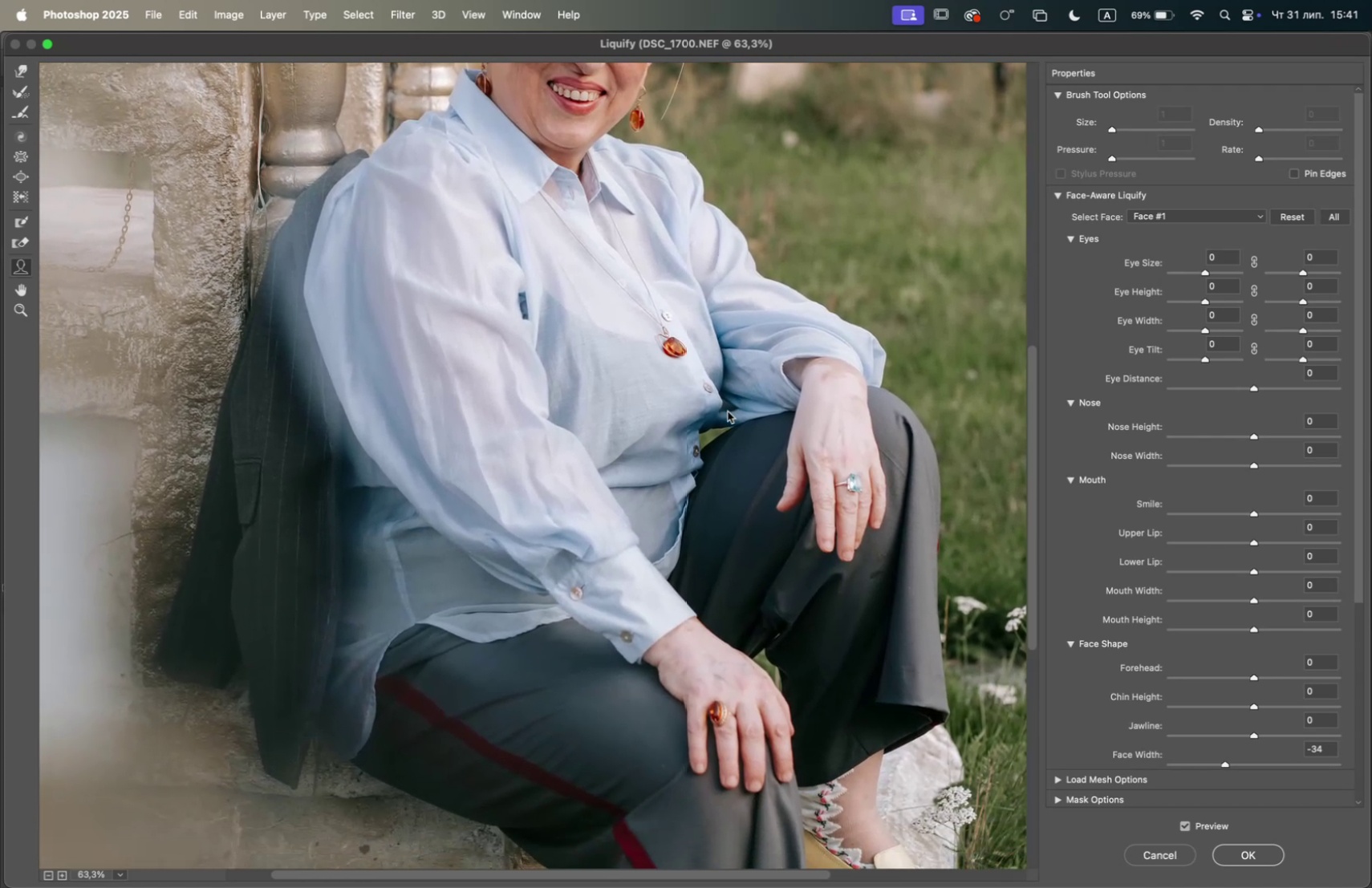 
left_click_drag(start_coordinate=[624, 633], to_coordinate=[720, 272])
 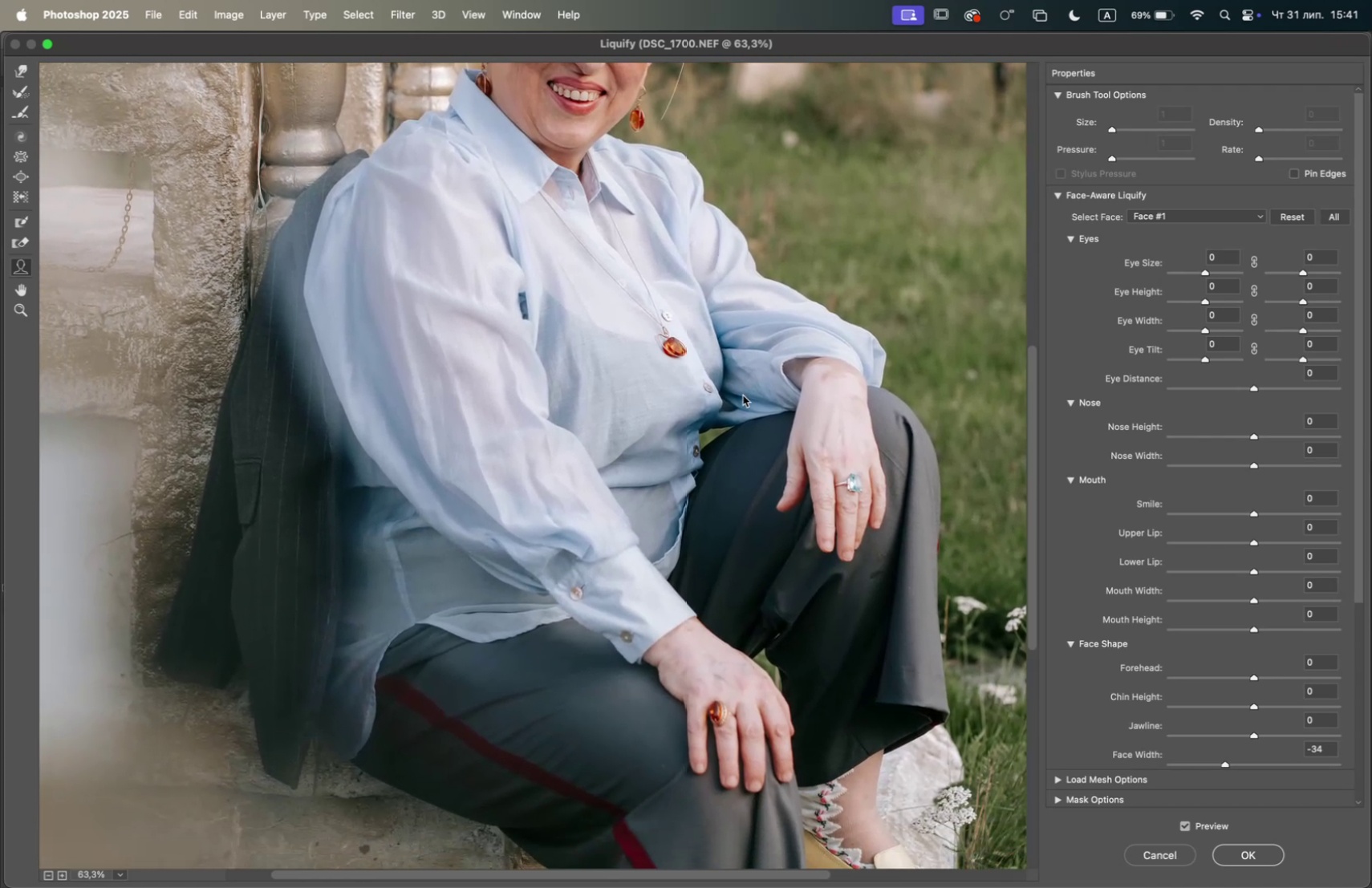 
hold_key(key=OptionLeft, duration=1.01)
scroll: coordinate [705, 450], scroll_direction: down, amount: 15.0
 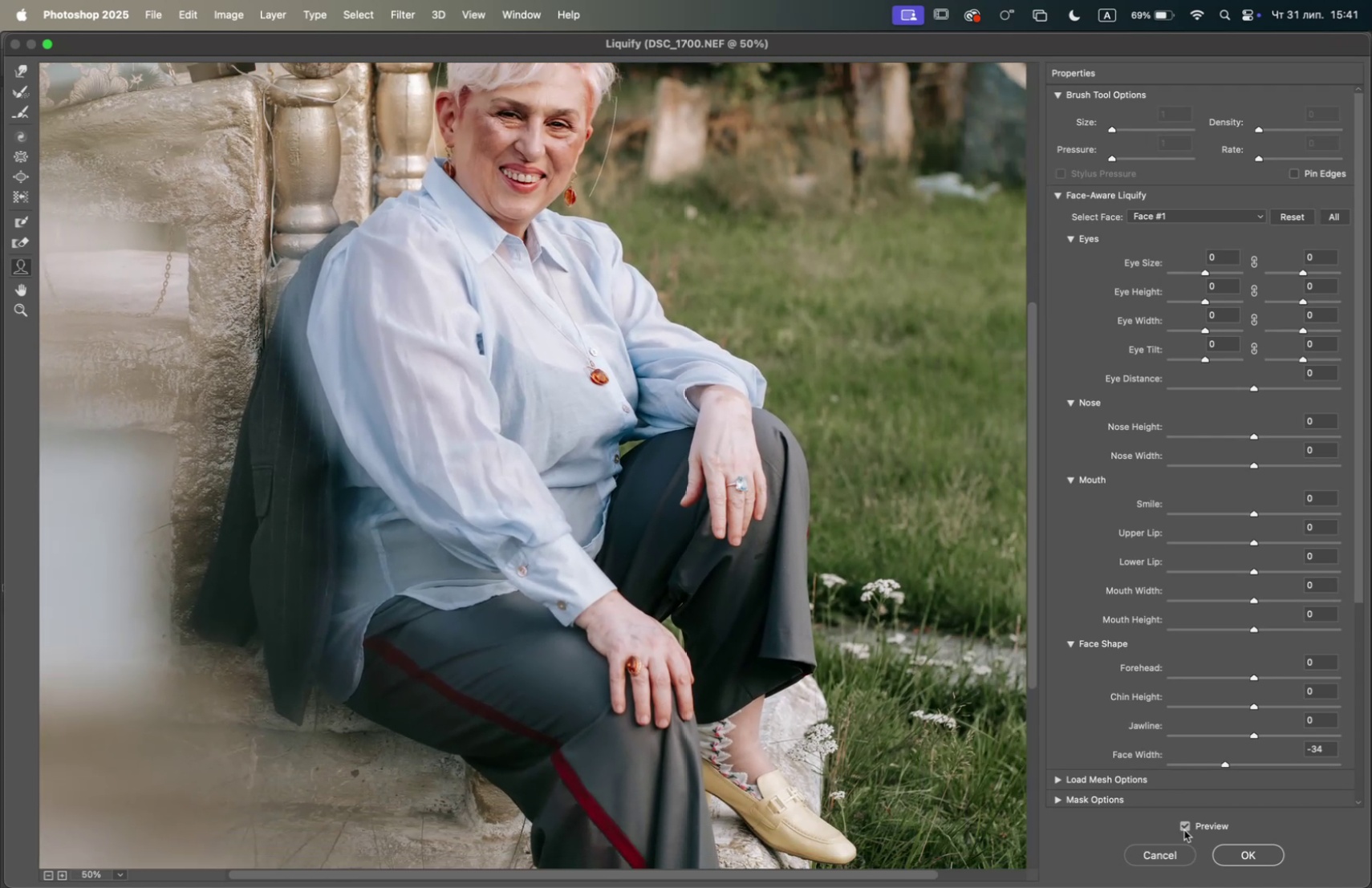 
left_click([1184, 829])
 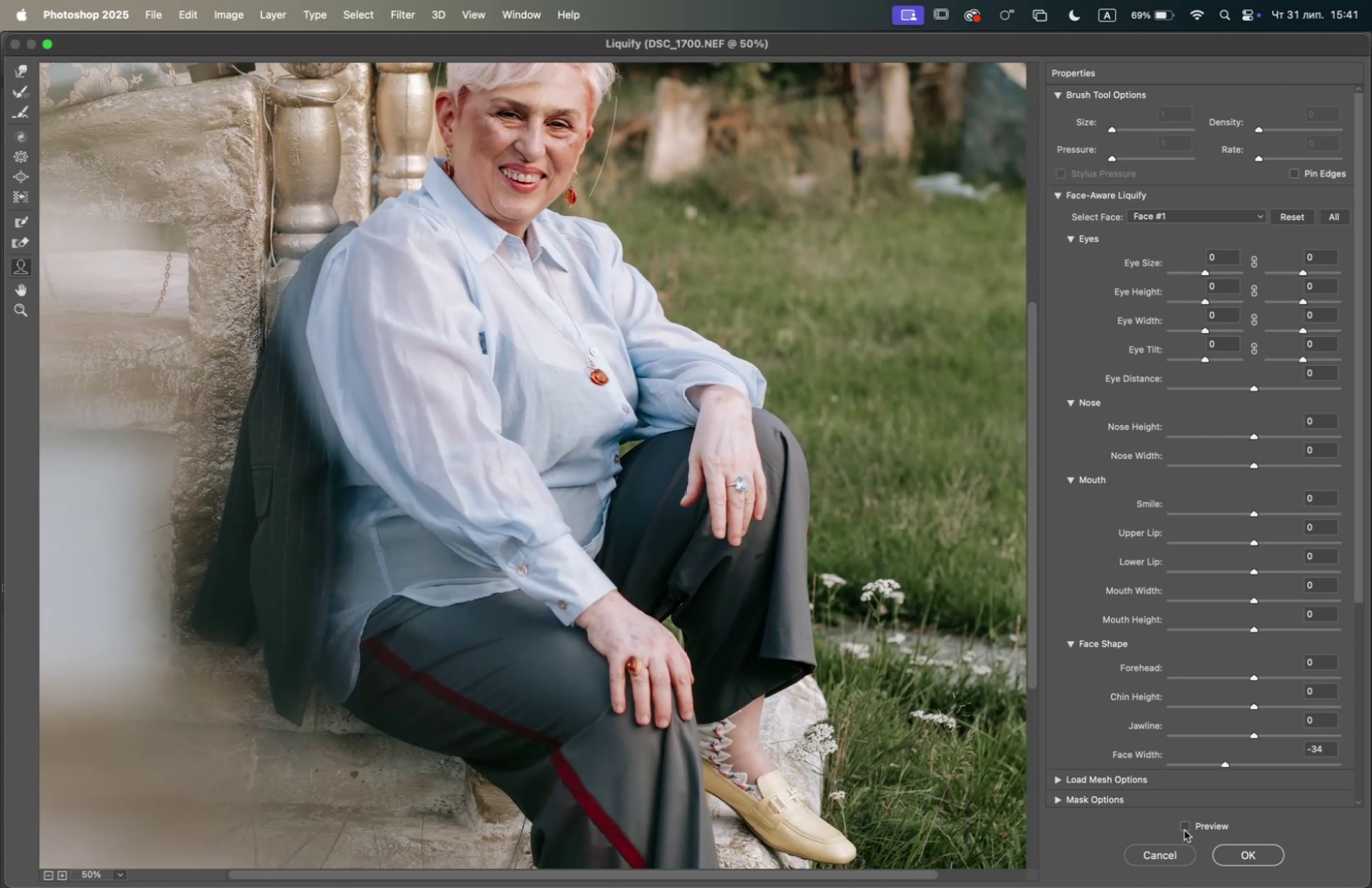 
left_click([1184, 829])
 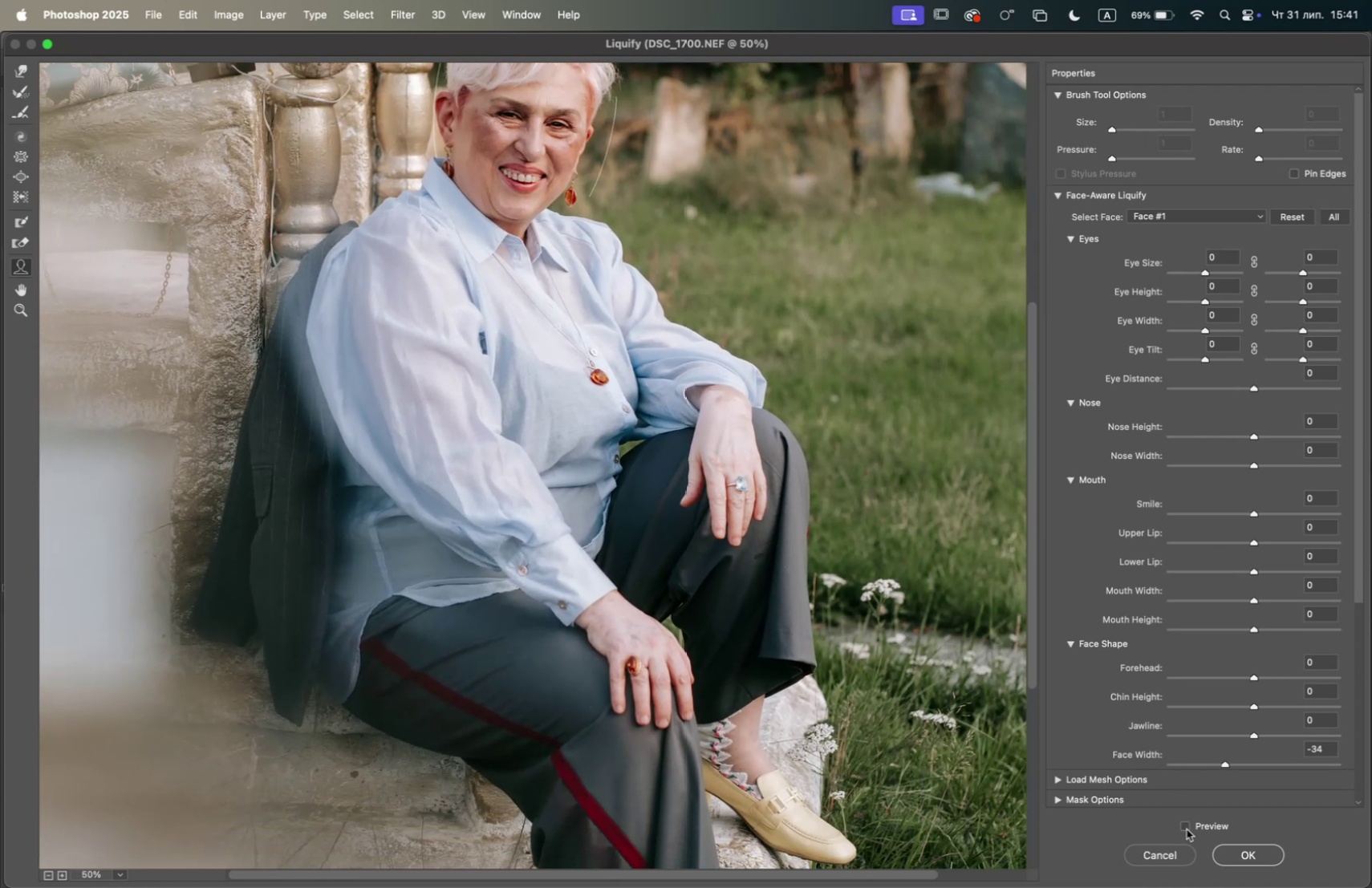 
double_click([1187, 828])
 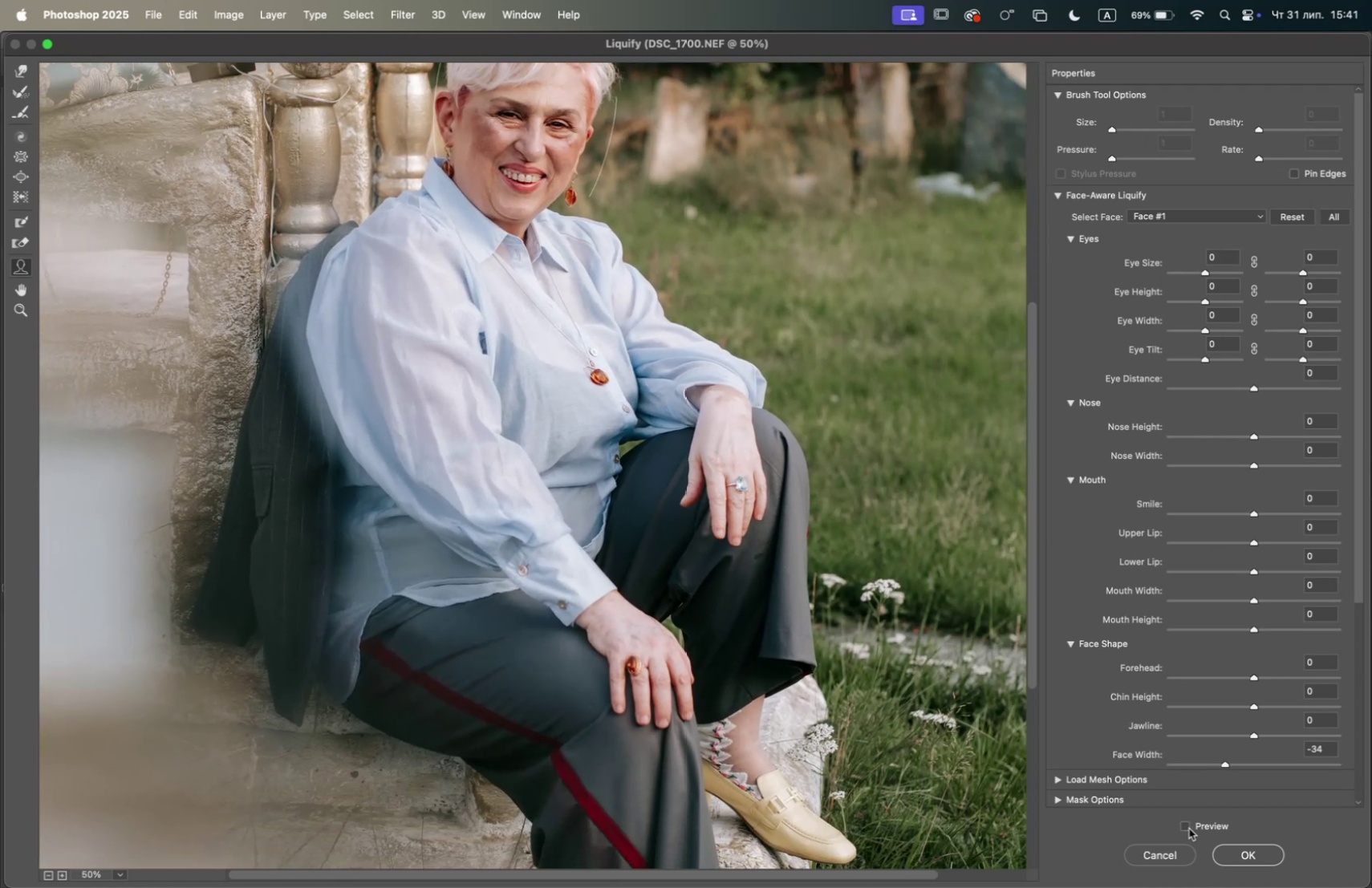 
double_click([1189, 827])
 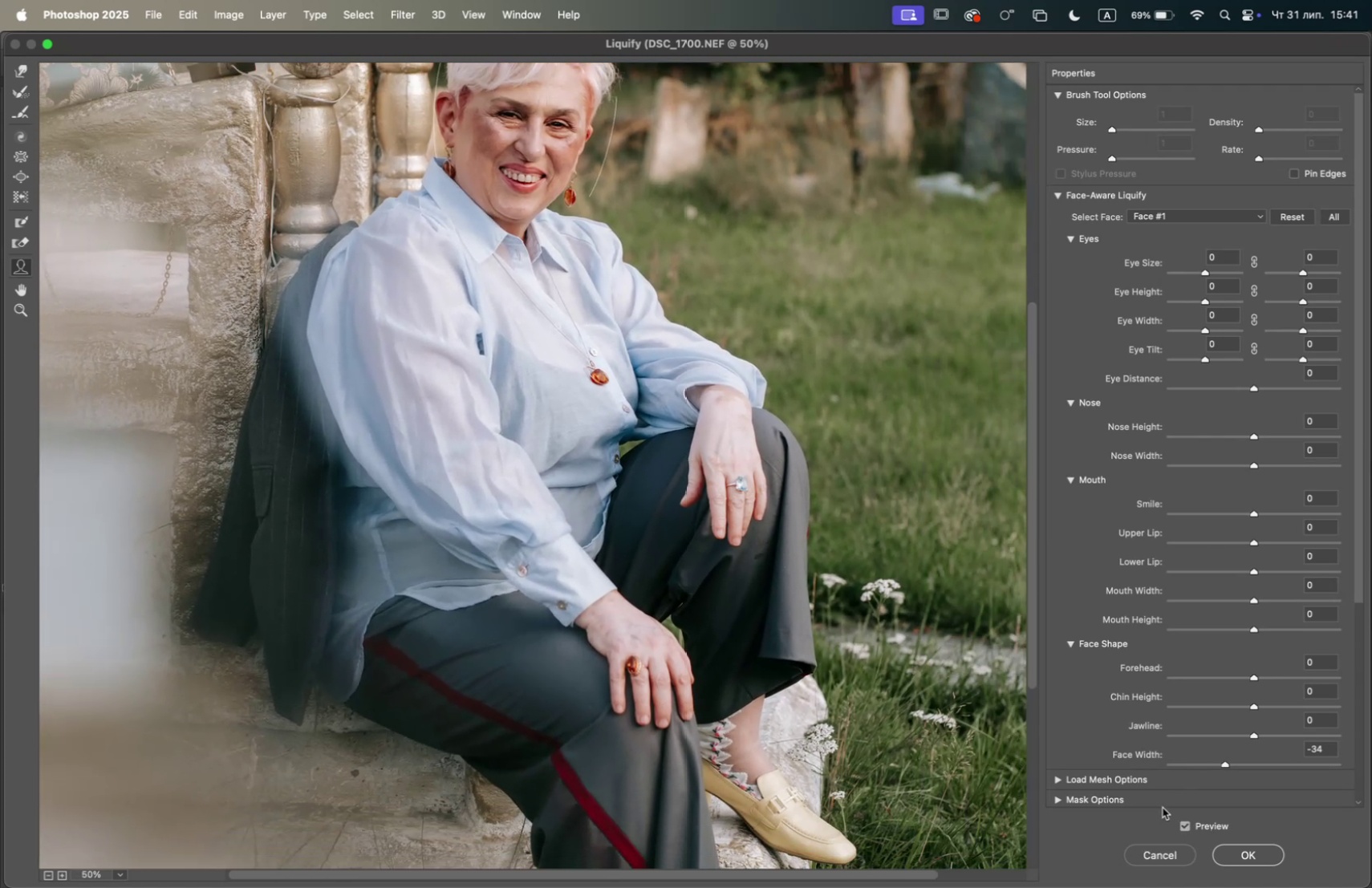 
left_click([1187, 826])
 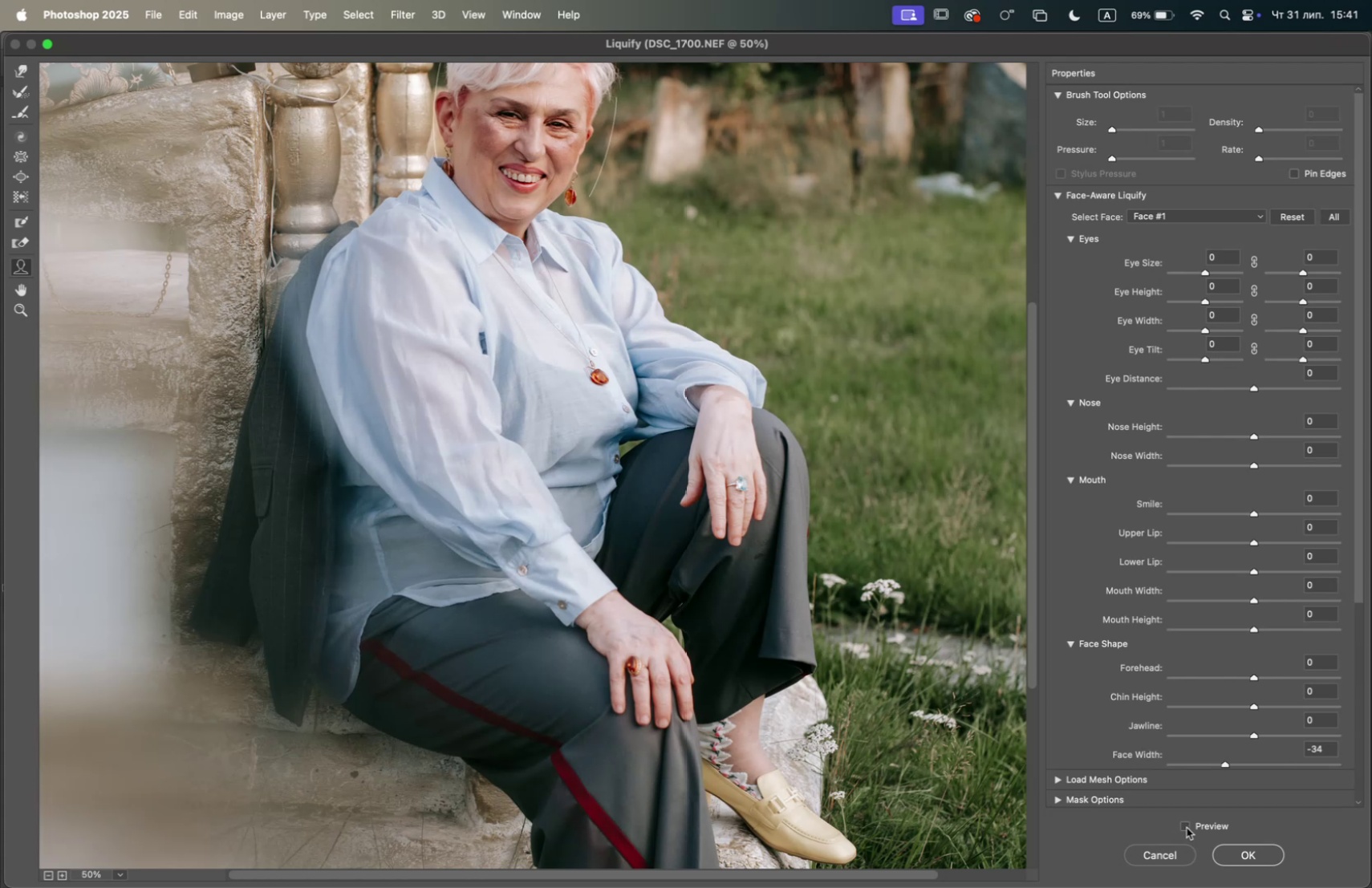 
left_click([1187, 826])
 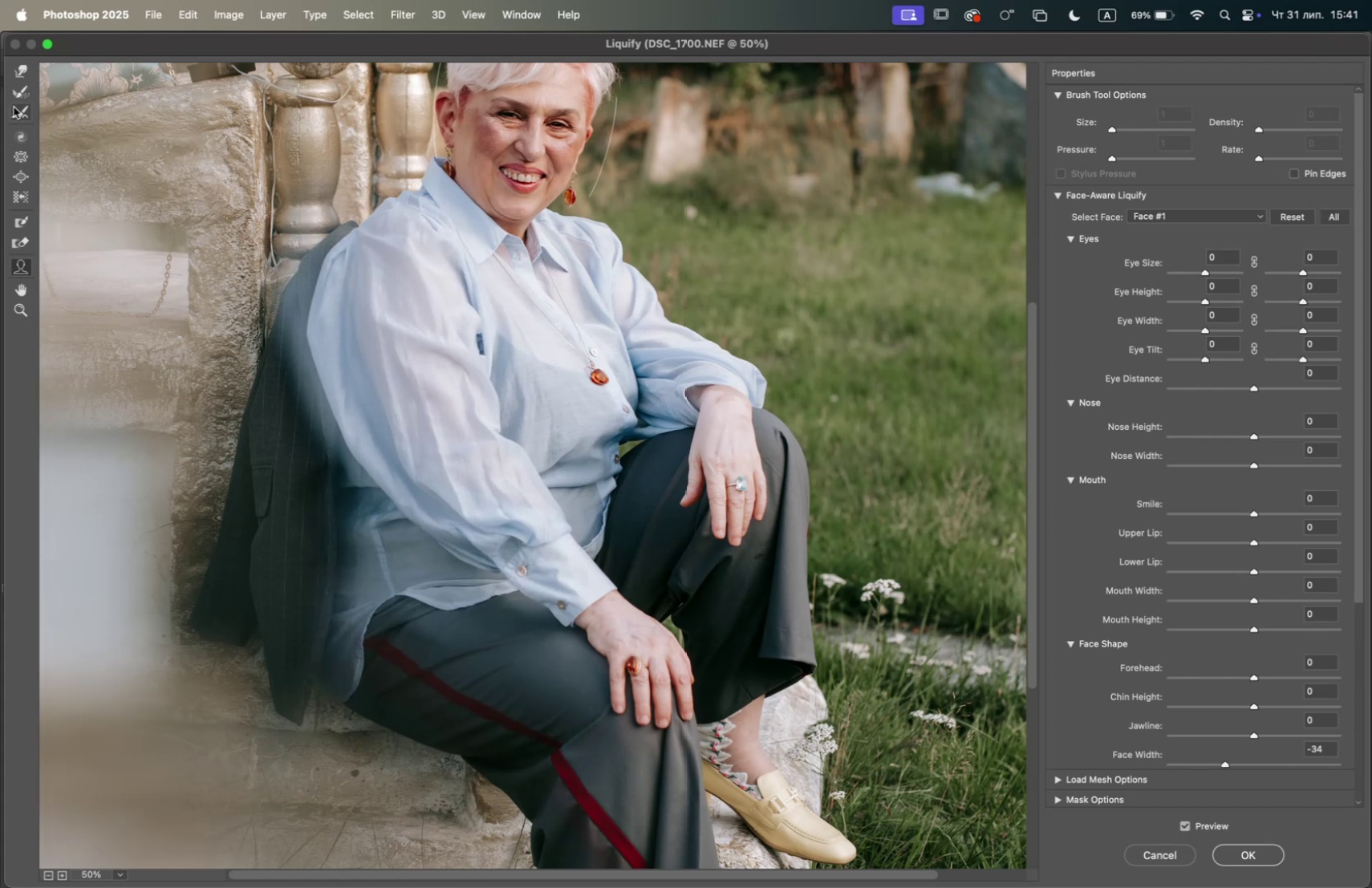 
left_click([18, 78])
 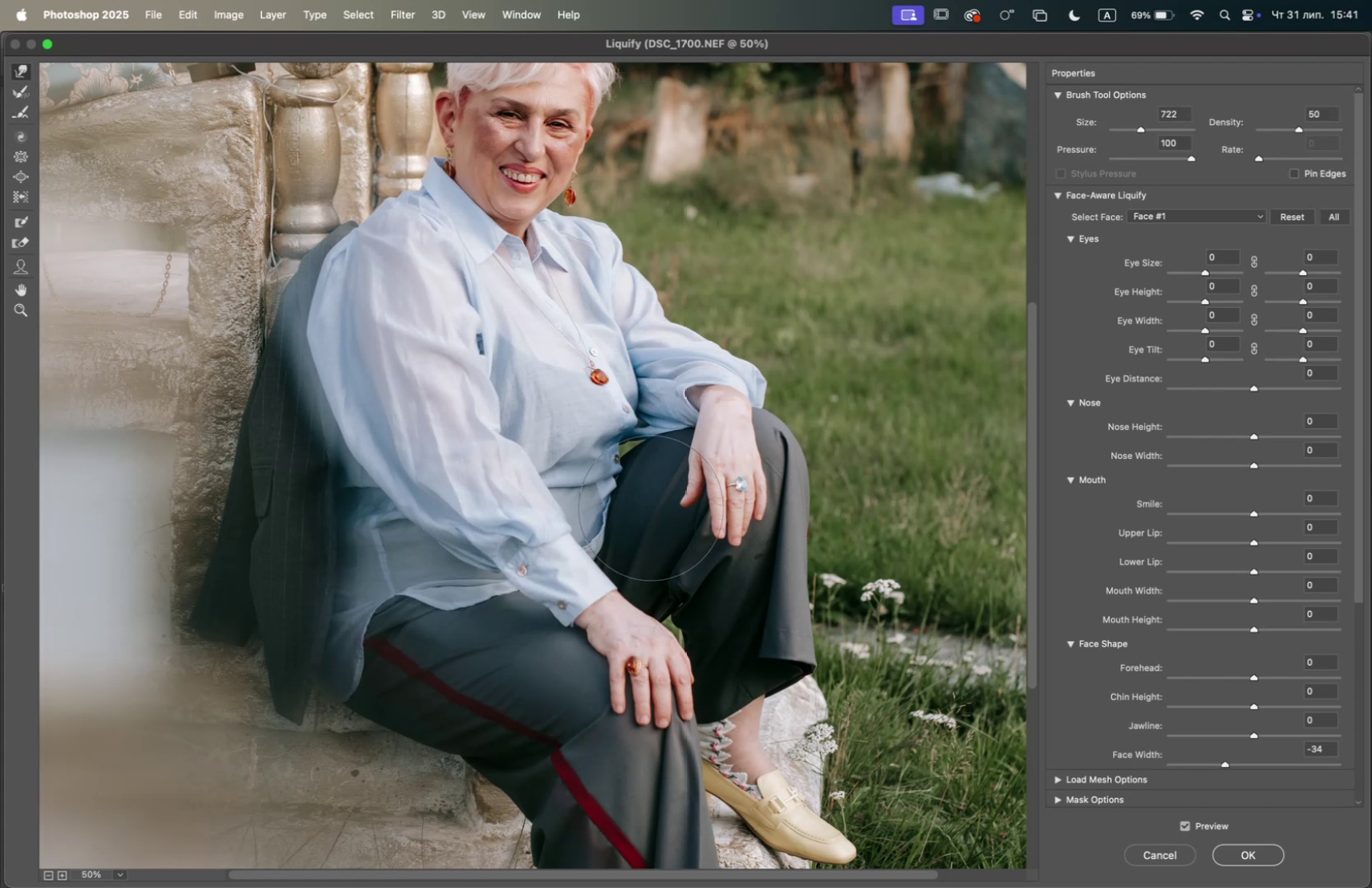 
wait(7.31)
 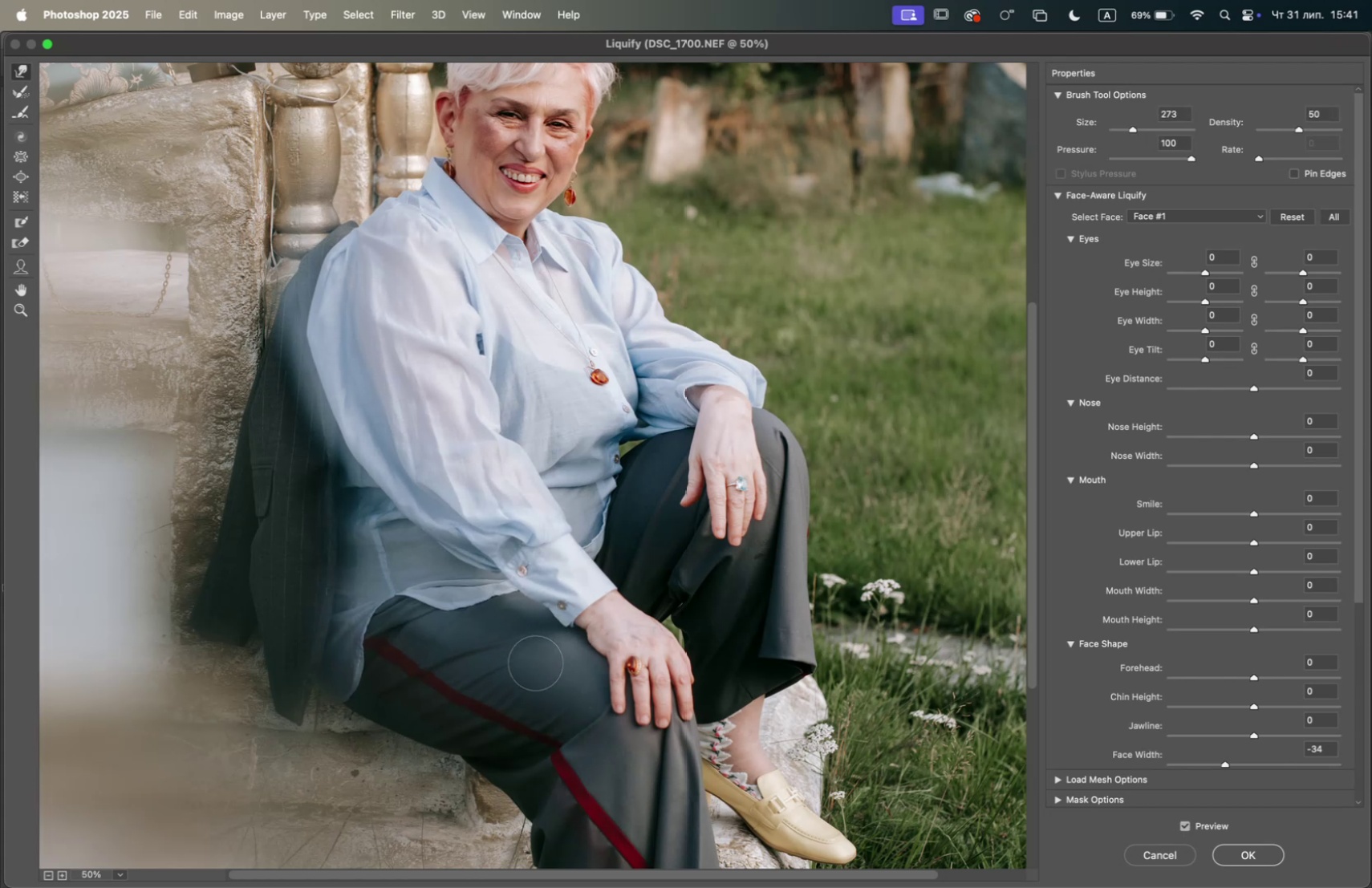 
left_click_drag(start_coordinate=[1140, 131], to_coordinate=[1136, 132])
 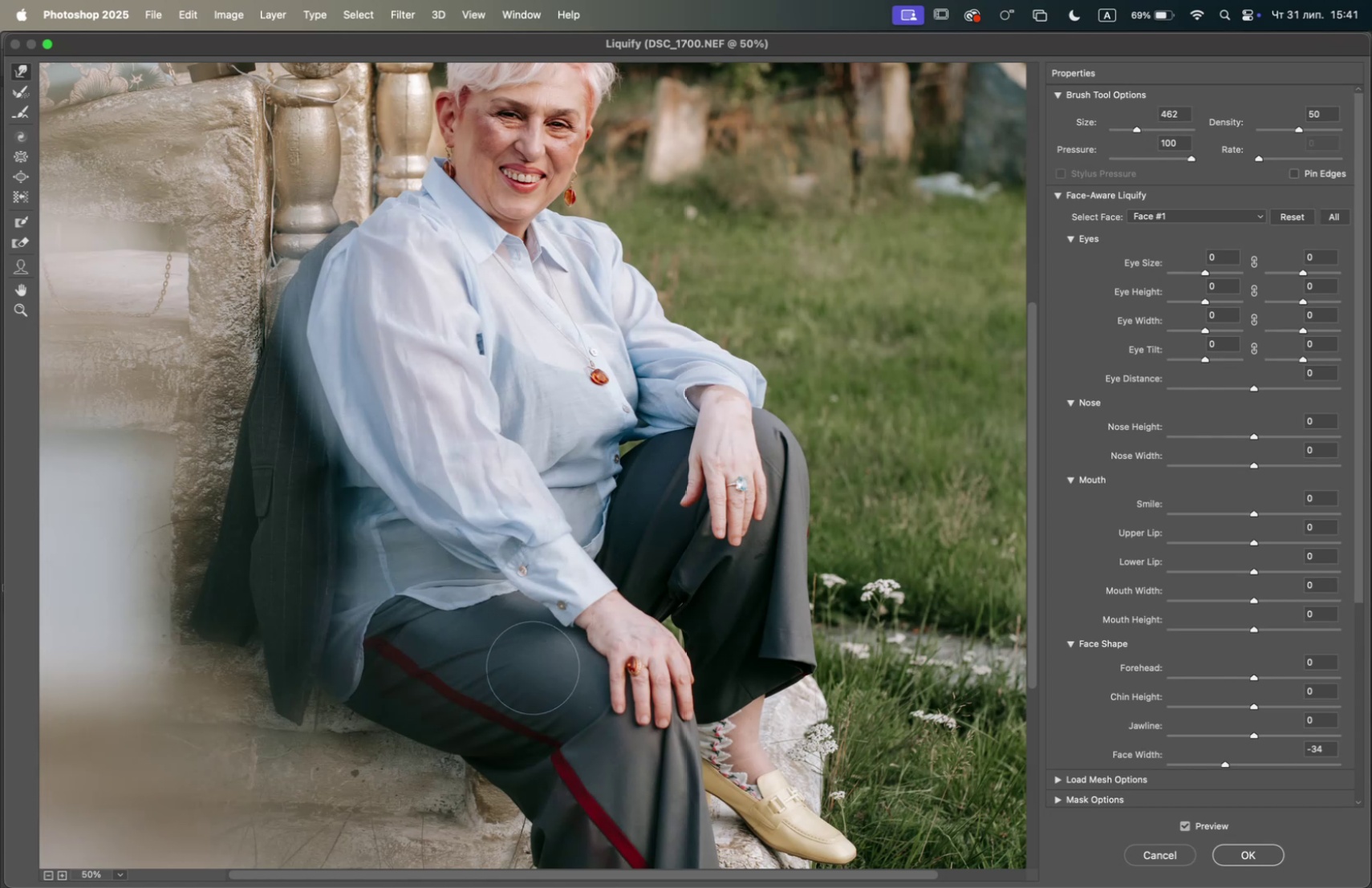 
left_click_drag(start_coordinate=[522, 667], to_coordinate=[528, 668])
 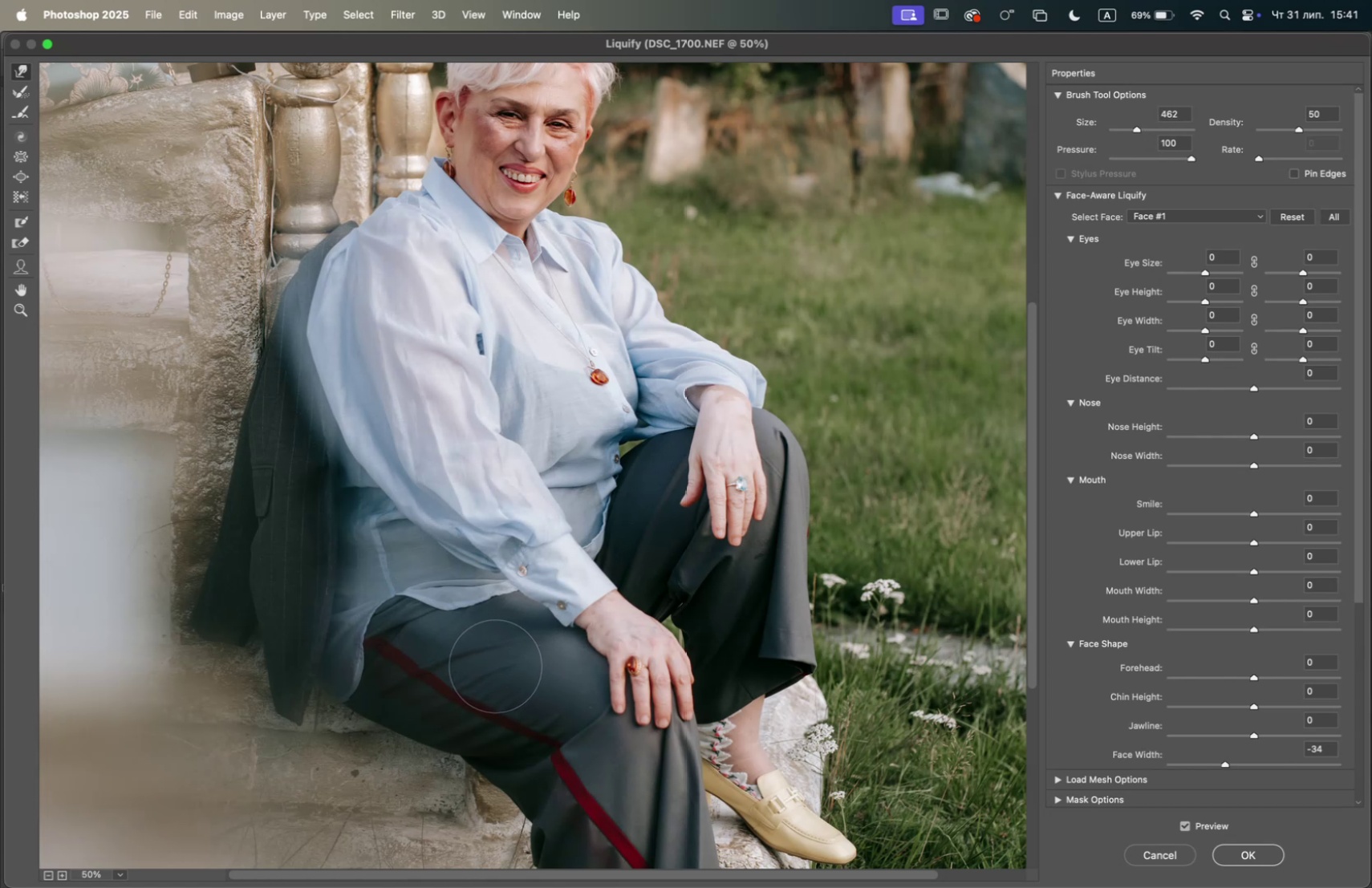 
left_click([495, 665])
 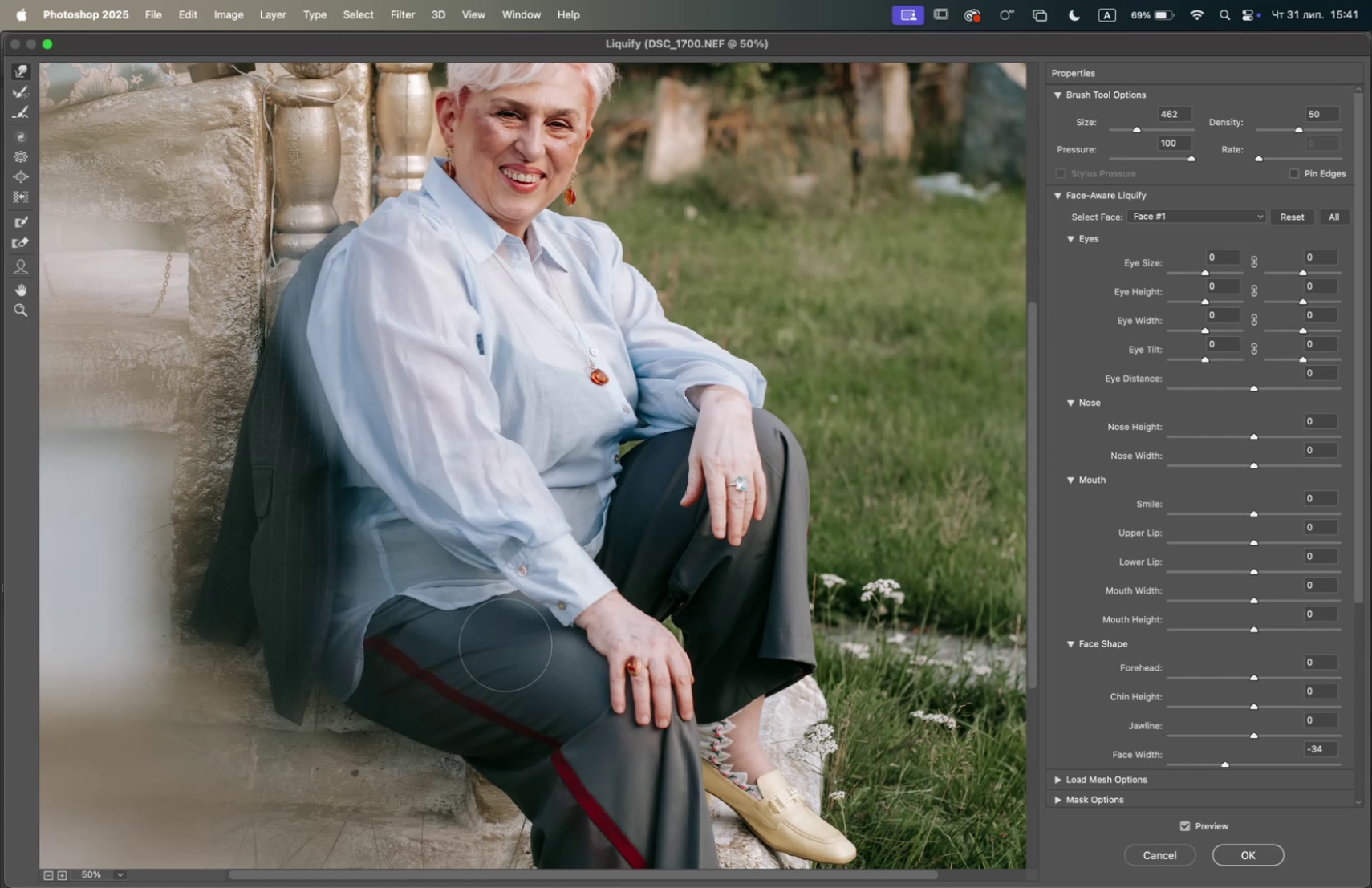 
left_click_drag(start_coordinate=[498, 638], to_coordinate=[497, 634])
 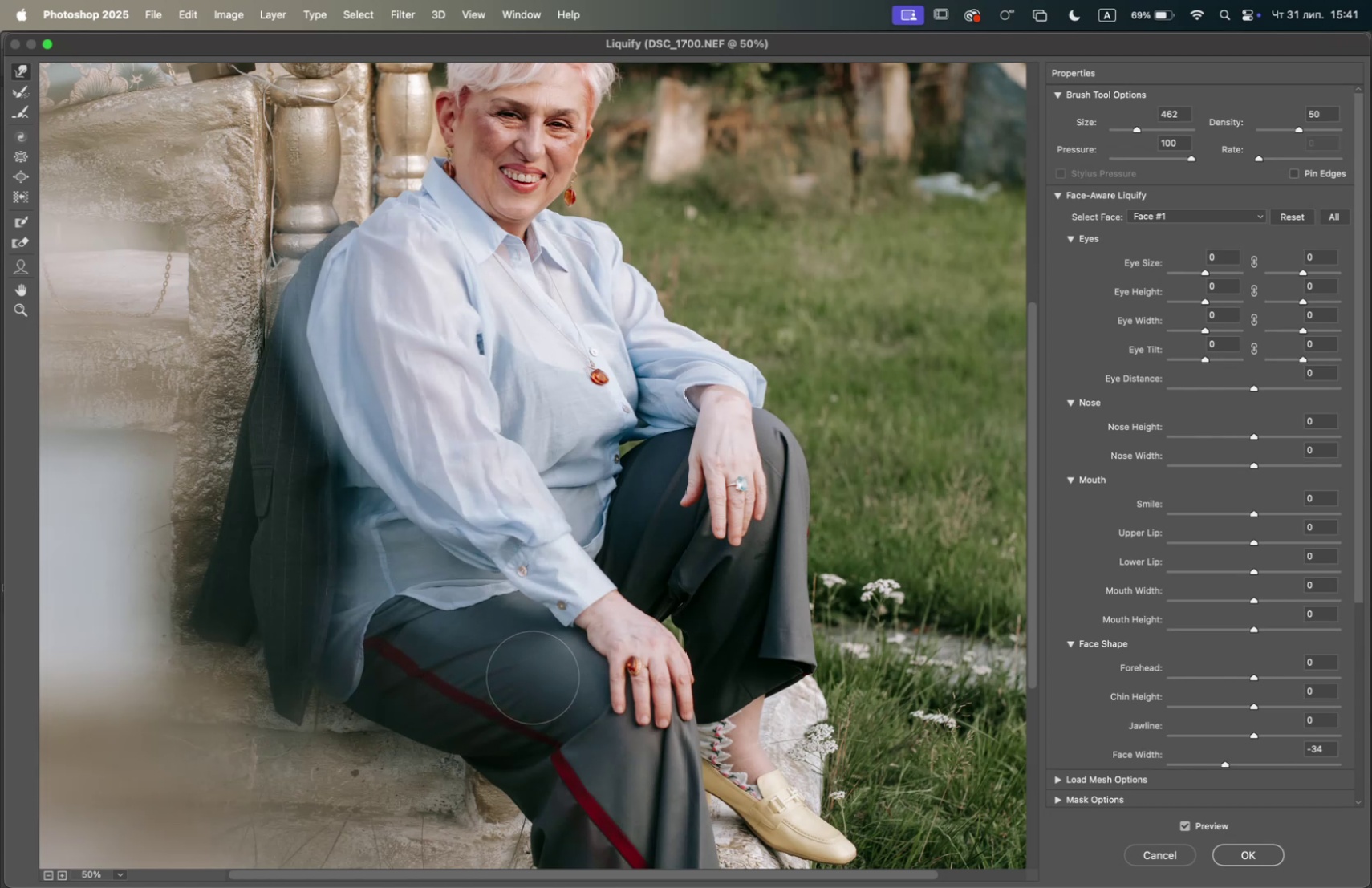 
wait(12.69)
 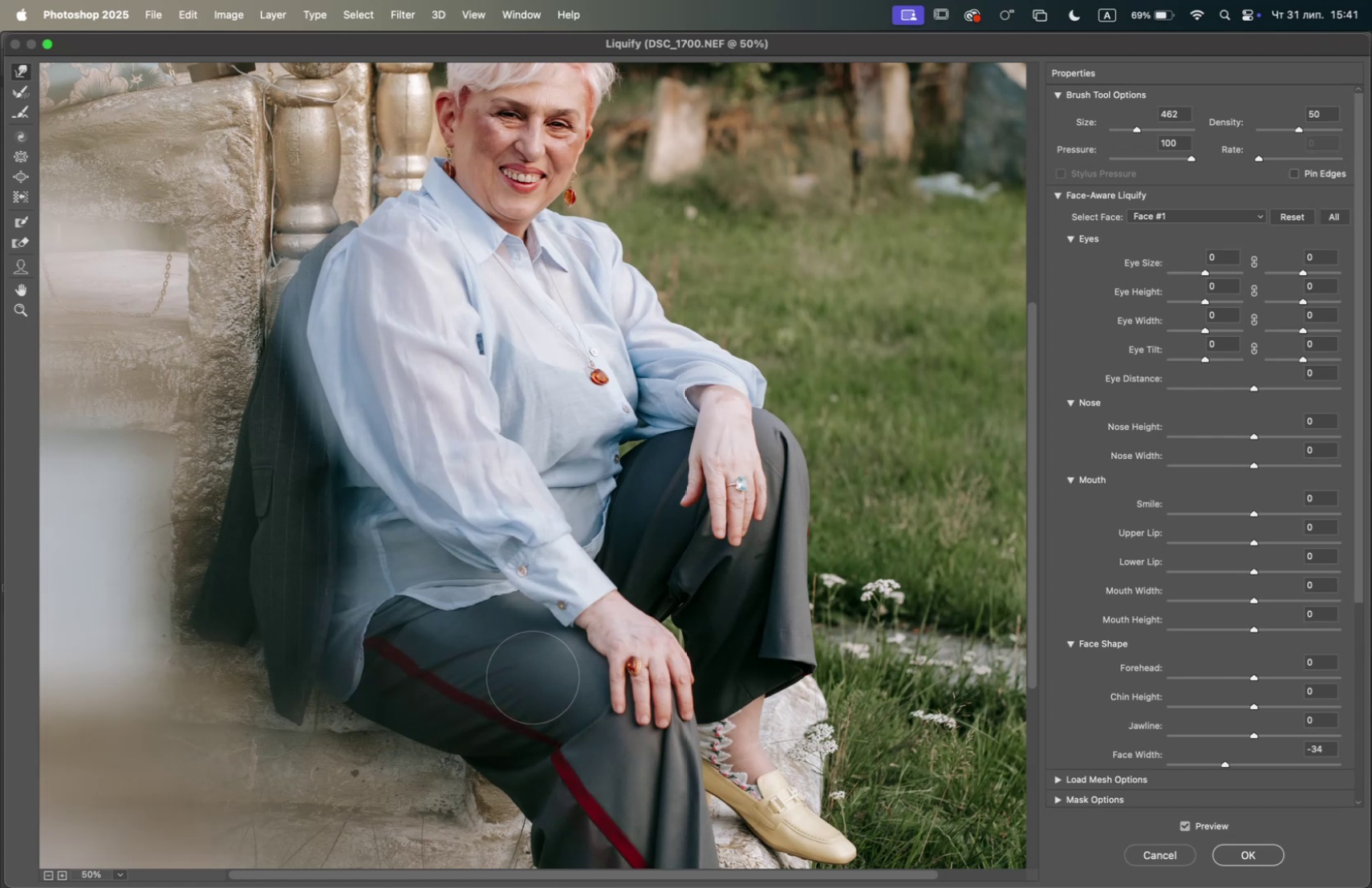 
double_click([1187, 826])
 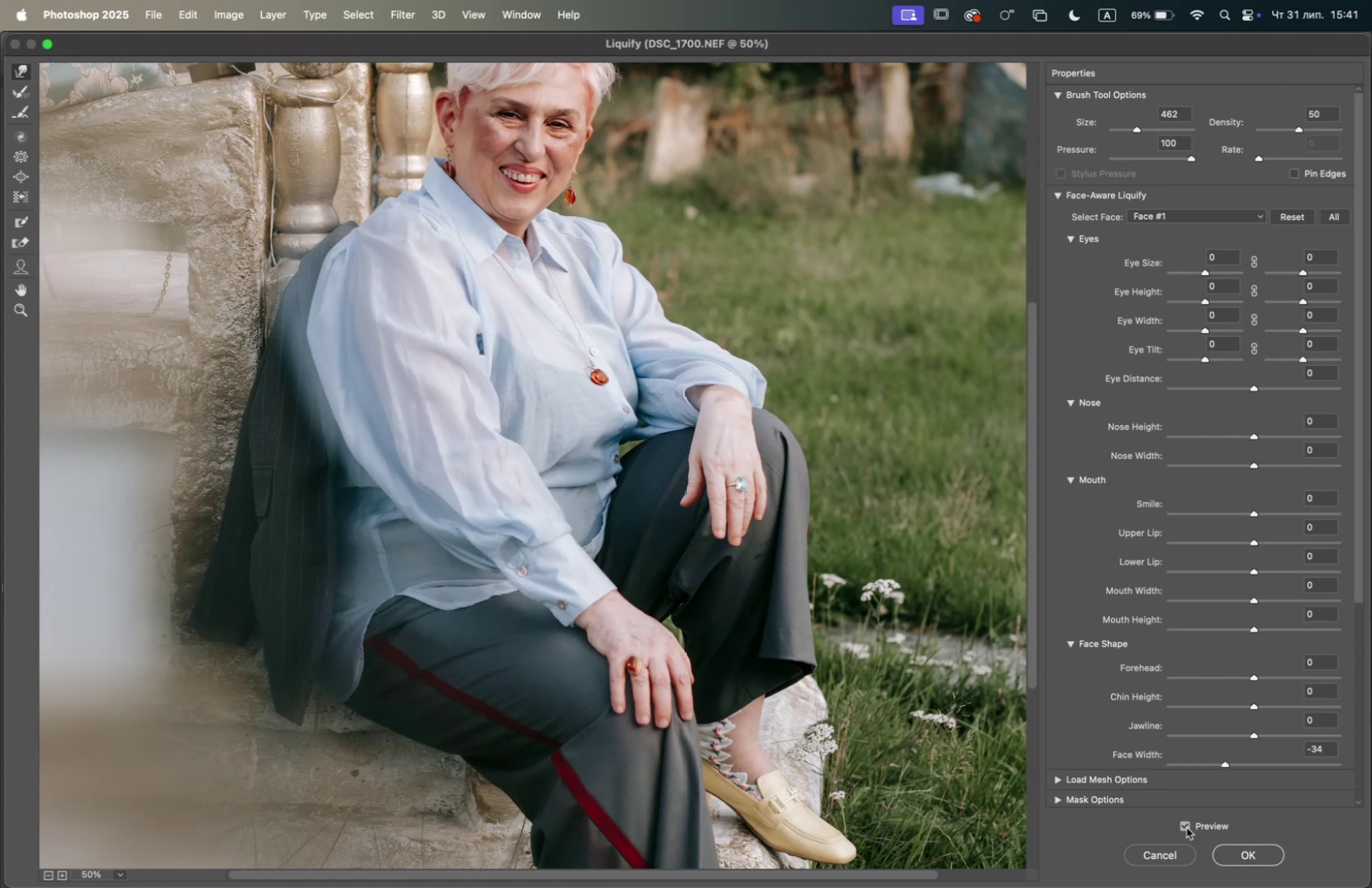 
left_click([1187, 826])
 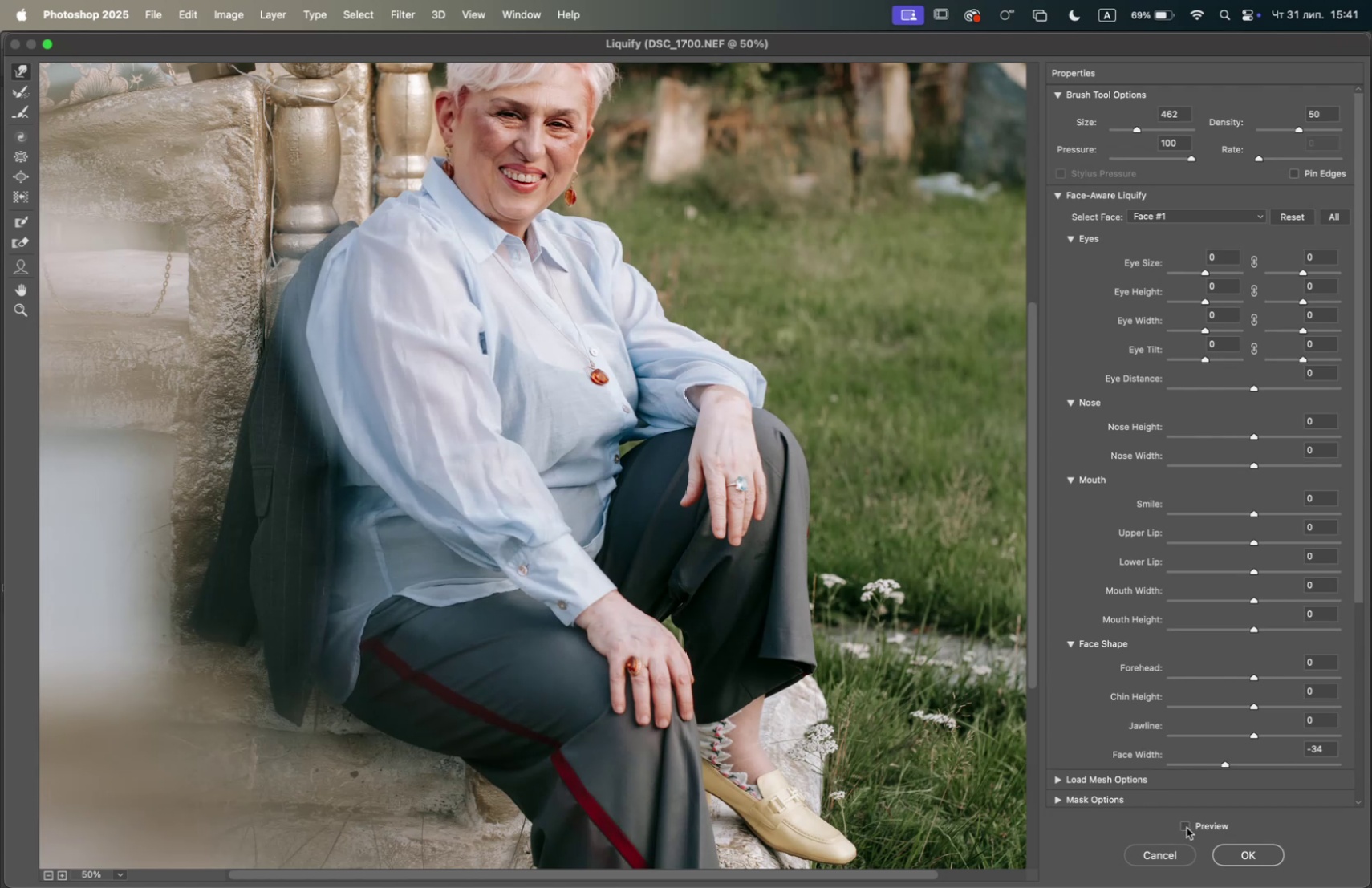 
left_click([1187, 826])
 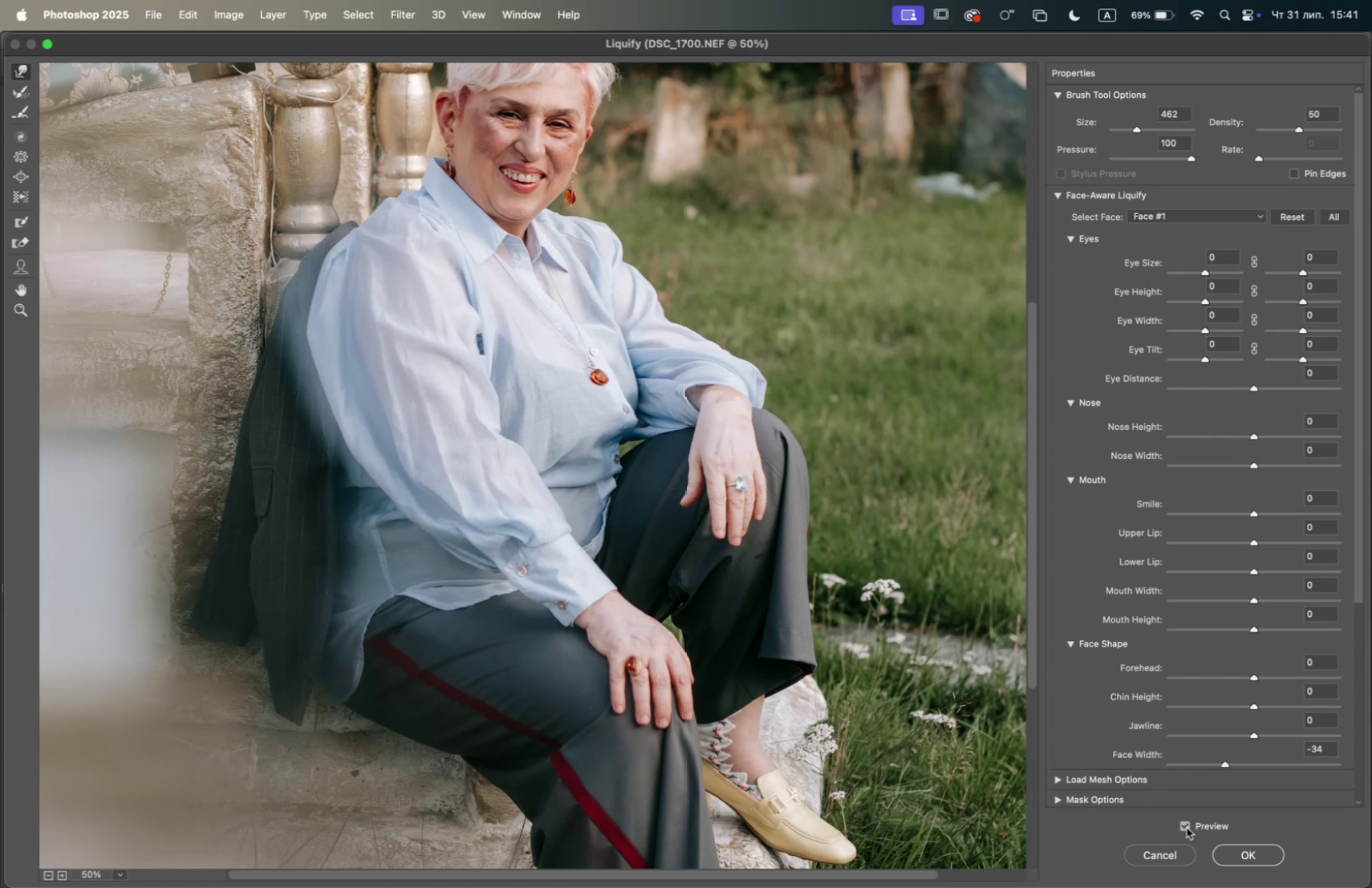 
left_click([1187, 826])
 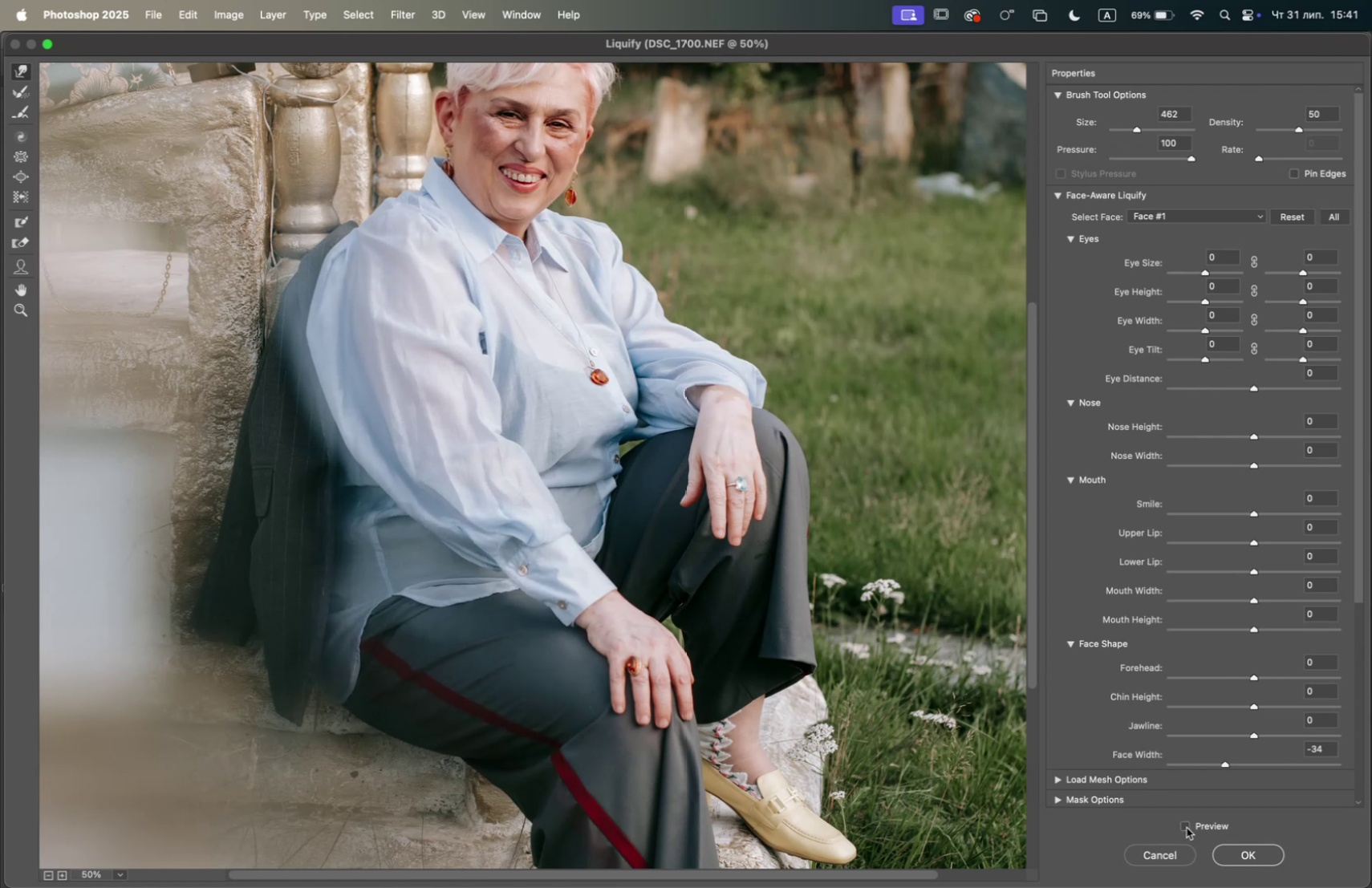 
left_click([1187, 826])
 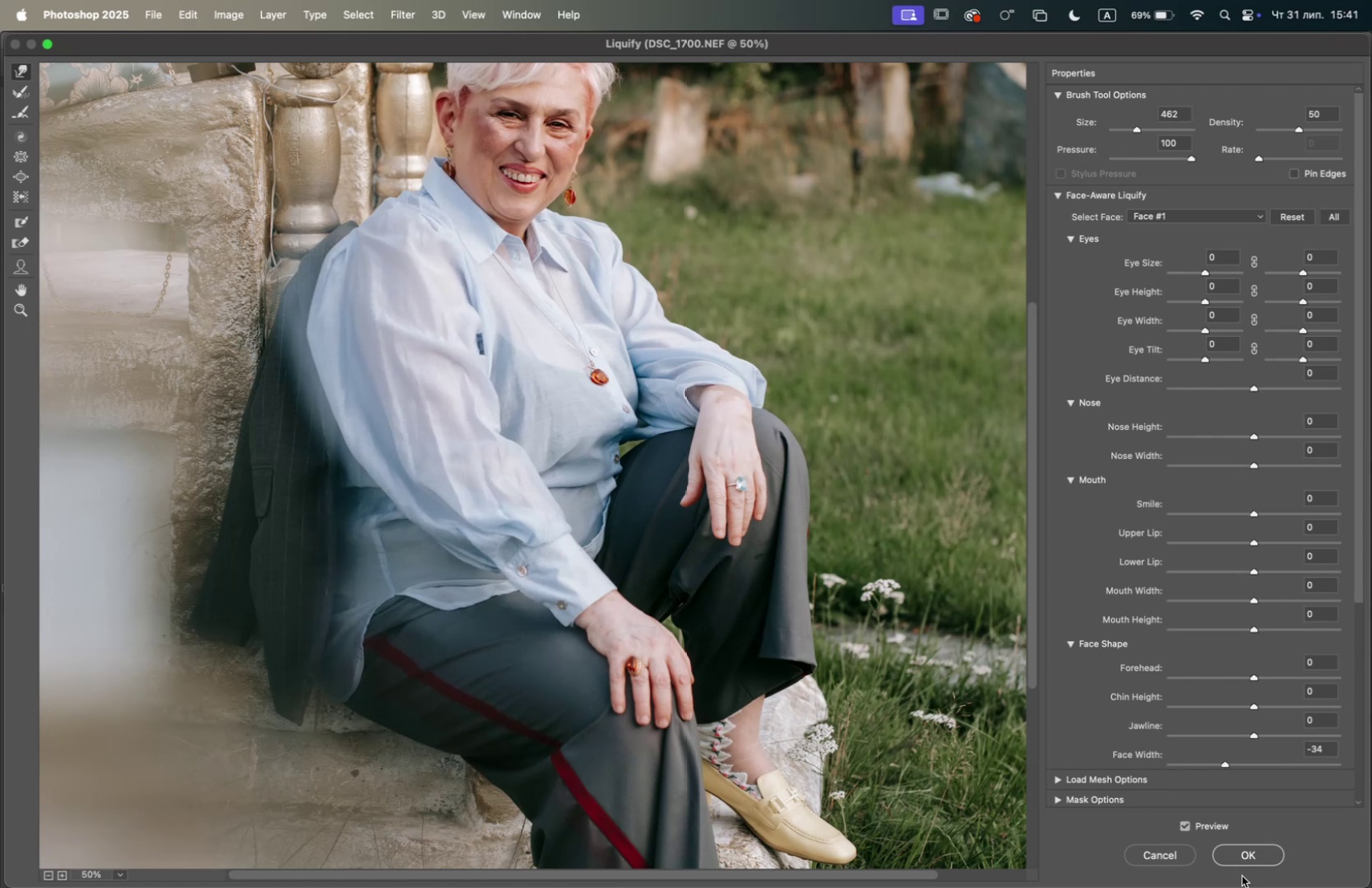 
left_click([1248, 858])
 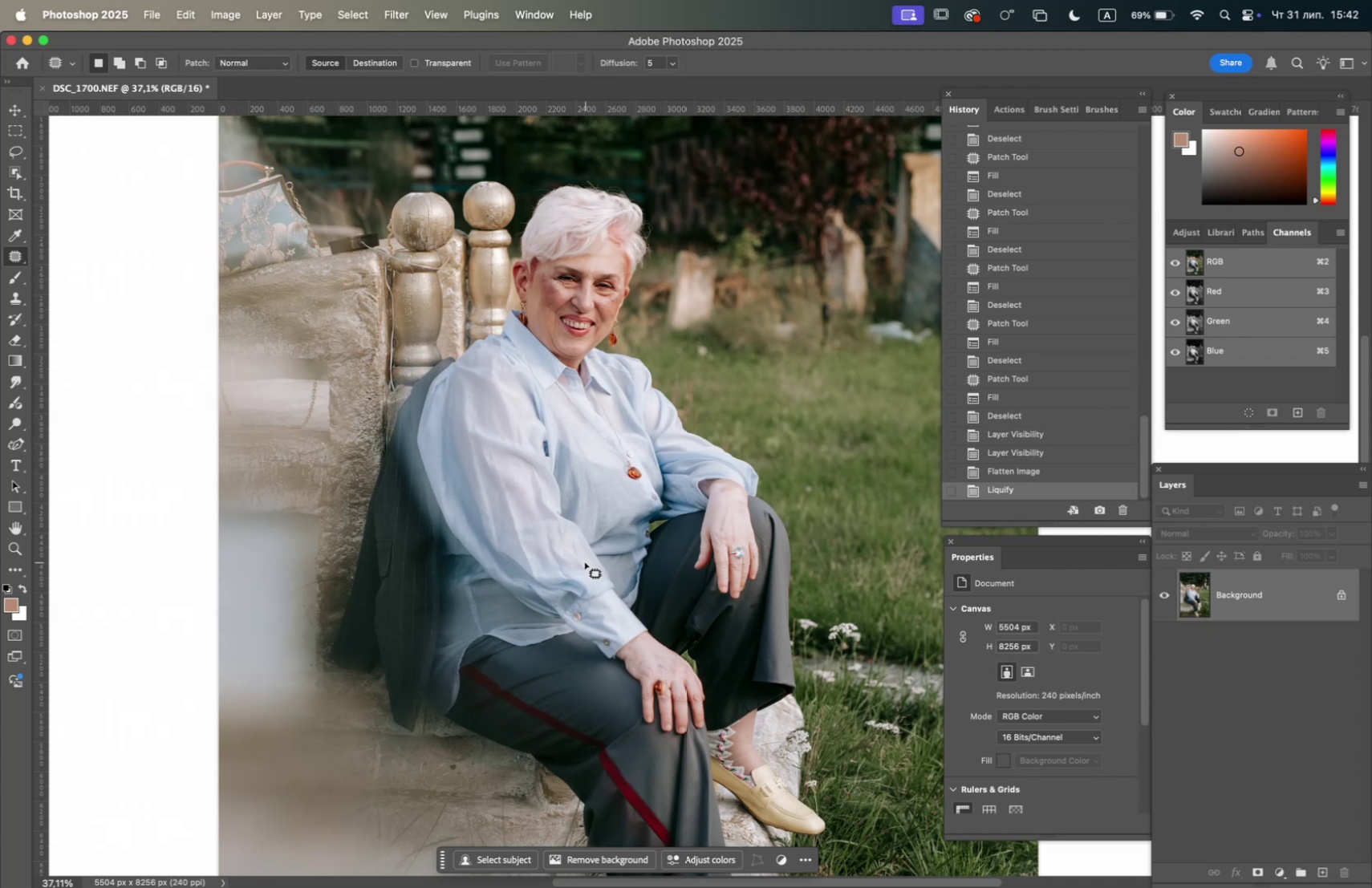 
wait(10.83)
 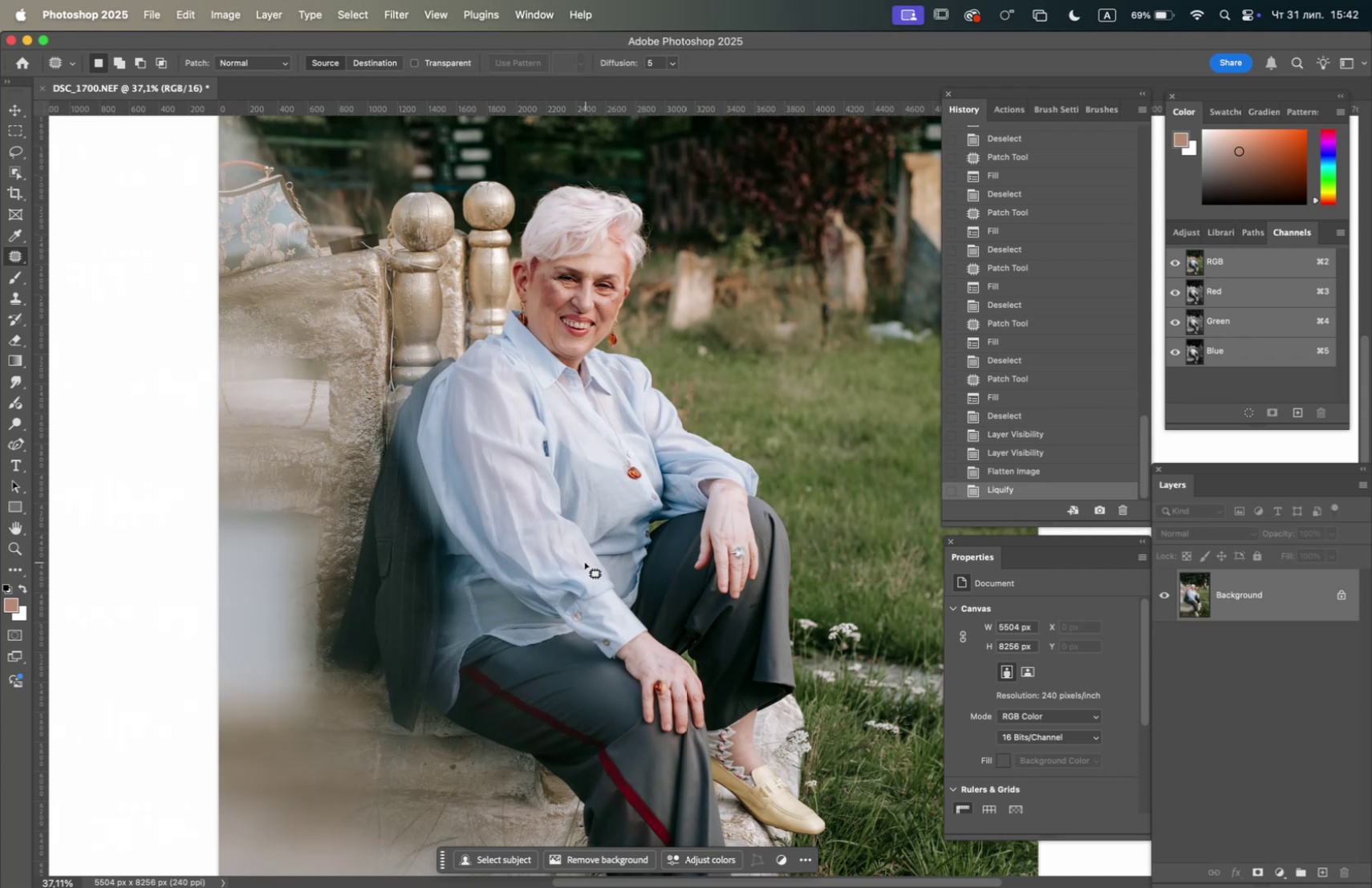 
hold_key(key=OptionLeft, duration=3.21)
scroll: coordinate [578, 584], scroll_direction: down, amount: 4.0
 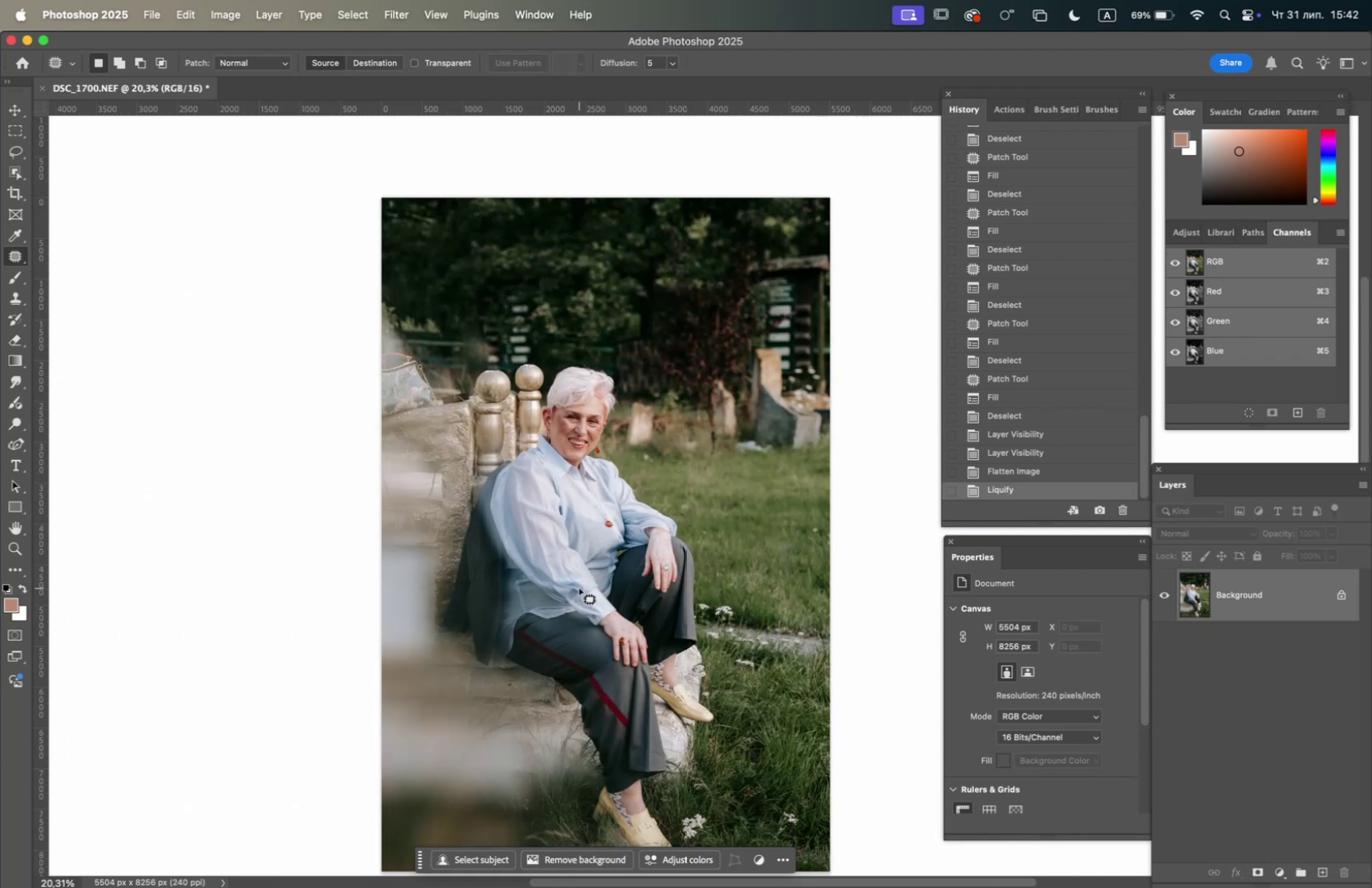 
scroll: coordinate [580, 587], scroll_direction: up, amount: 9.0
 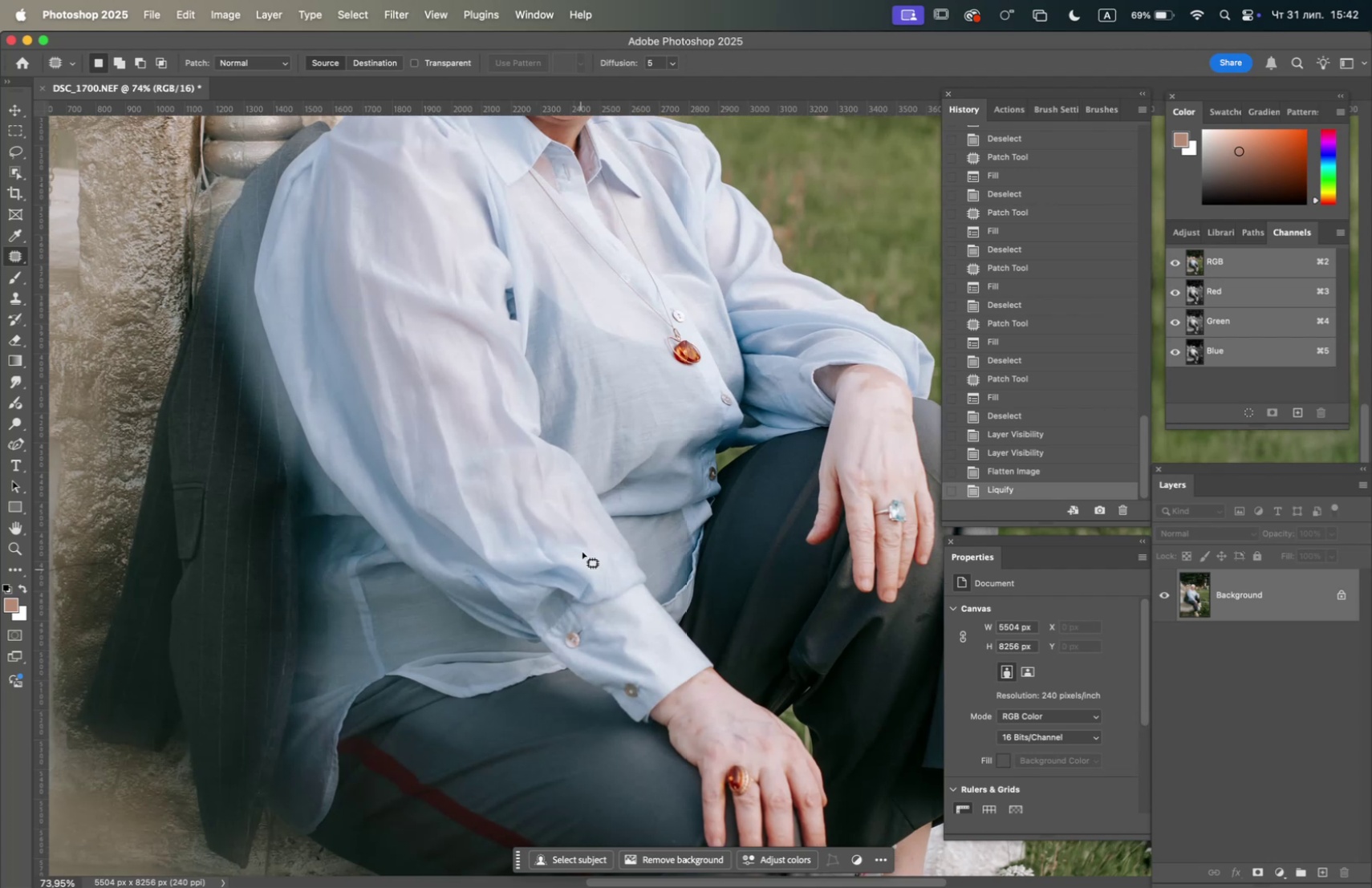 
hold_key(key=Space, duration=1.4)
 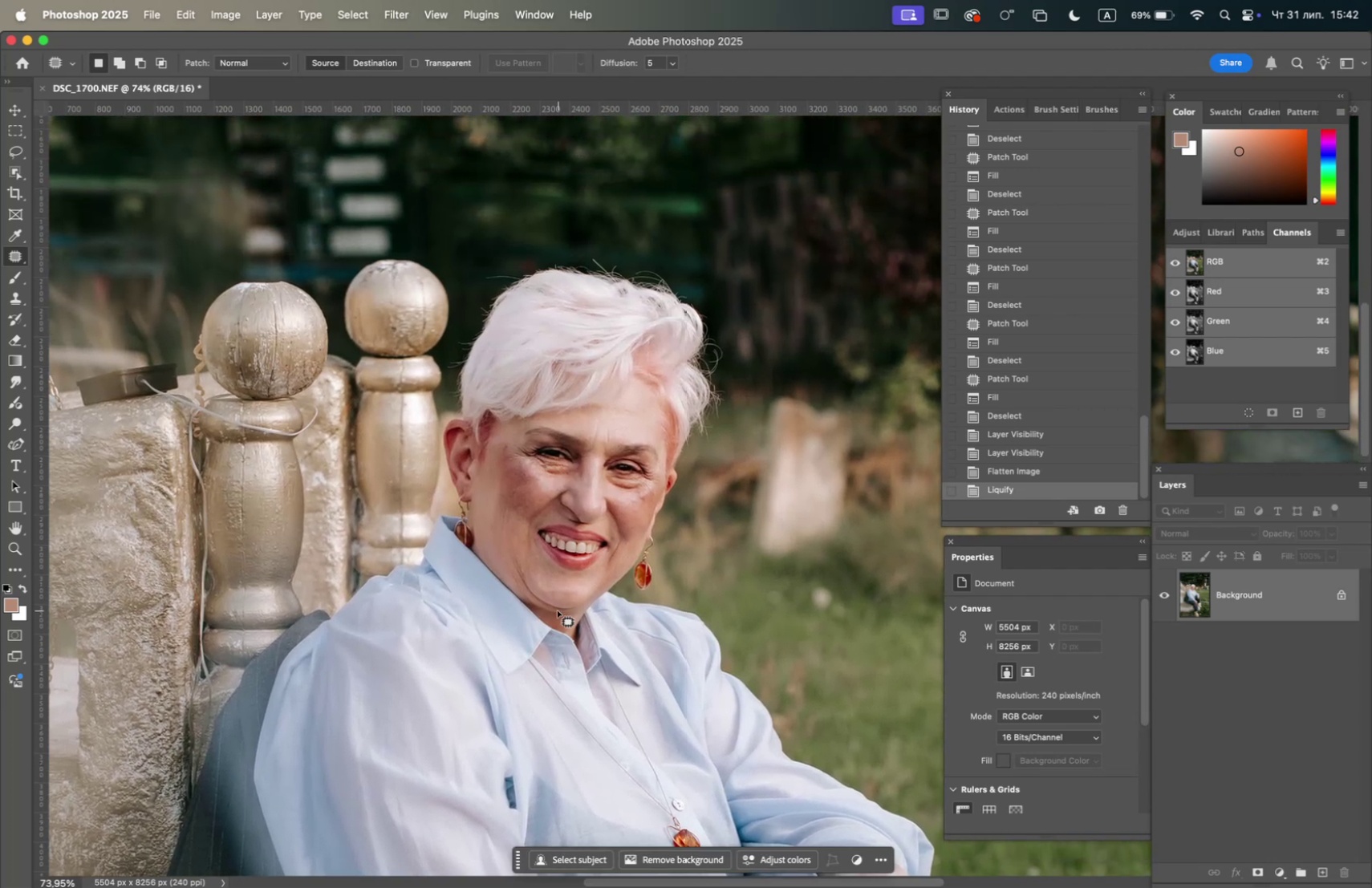 
left_click_drag(start_coordinate=[571, 521], to_coordinate=[576, 734])
 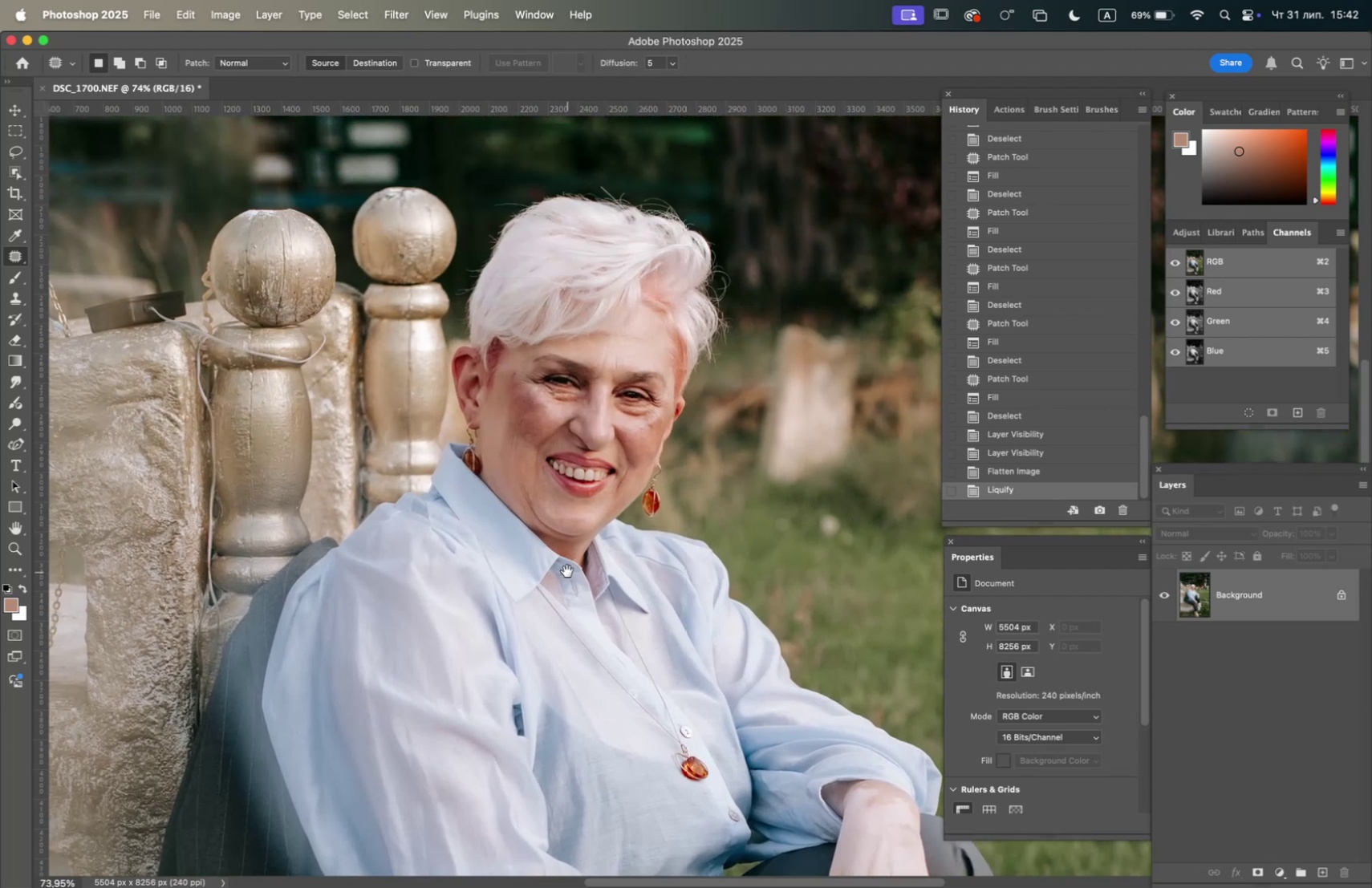 
left_click_drag(start_coordinate=[567, 570], to_coordinate=[558, 610])
 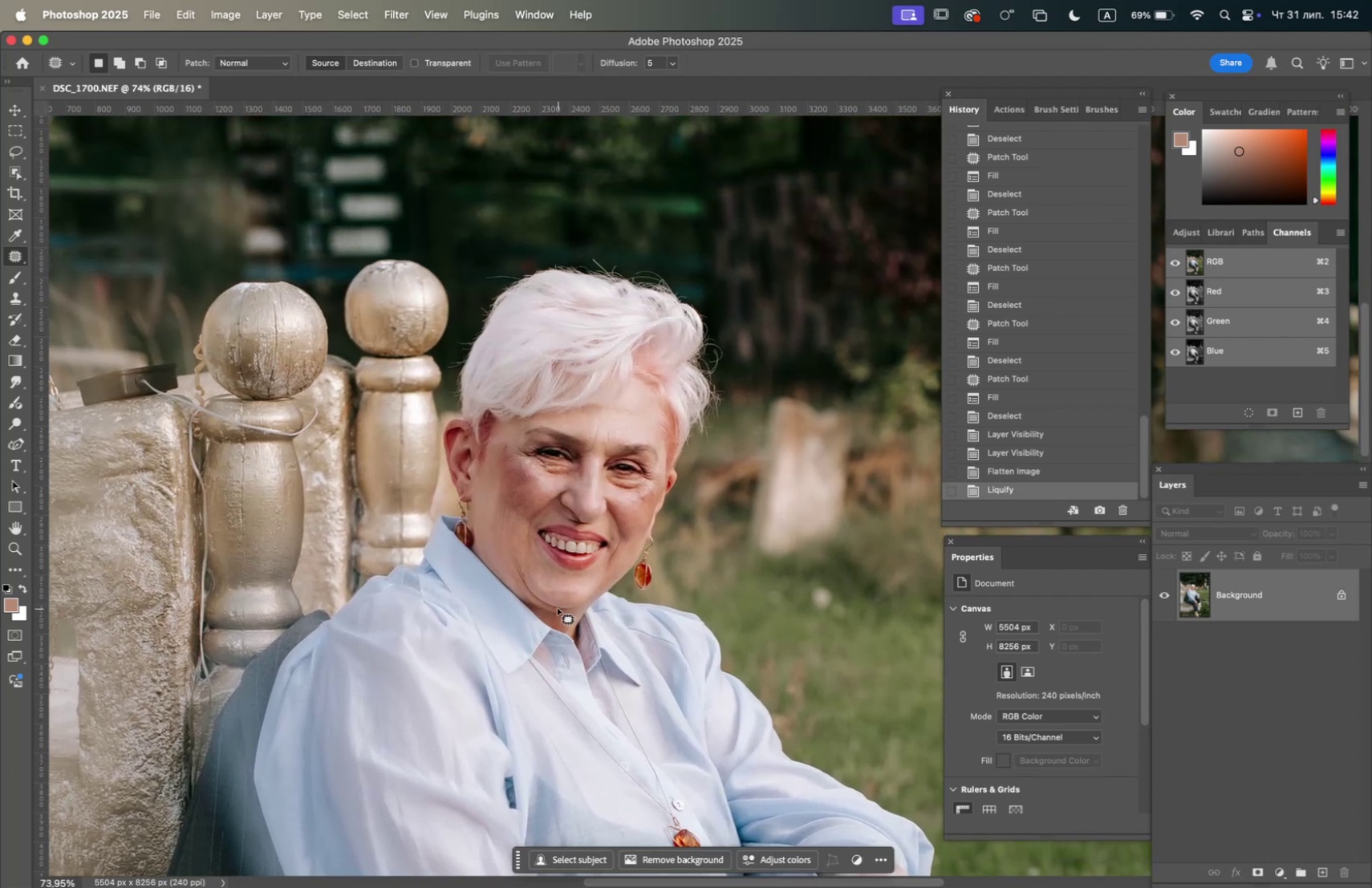 
hold_key(key=OptionLeft, duration=1.31)
scroll: coordinate [532, 509], scroll_direction: up, amount: 4.0
 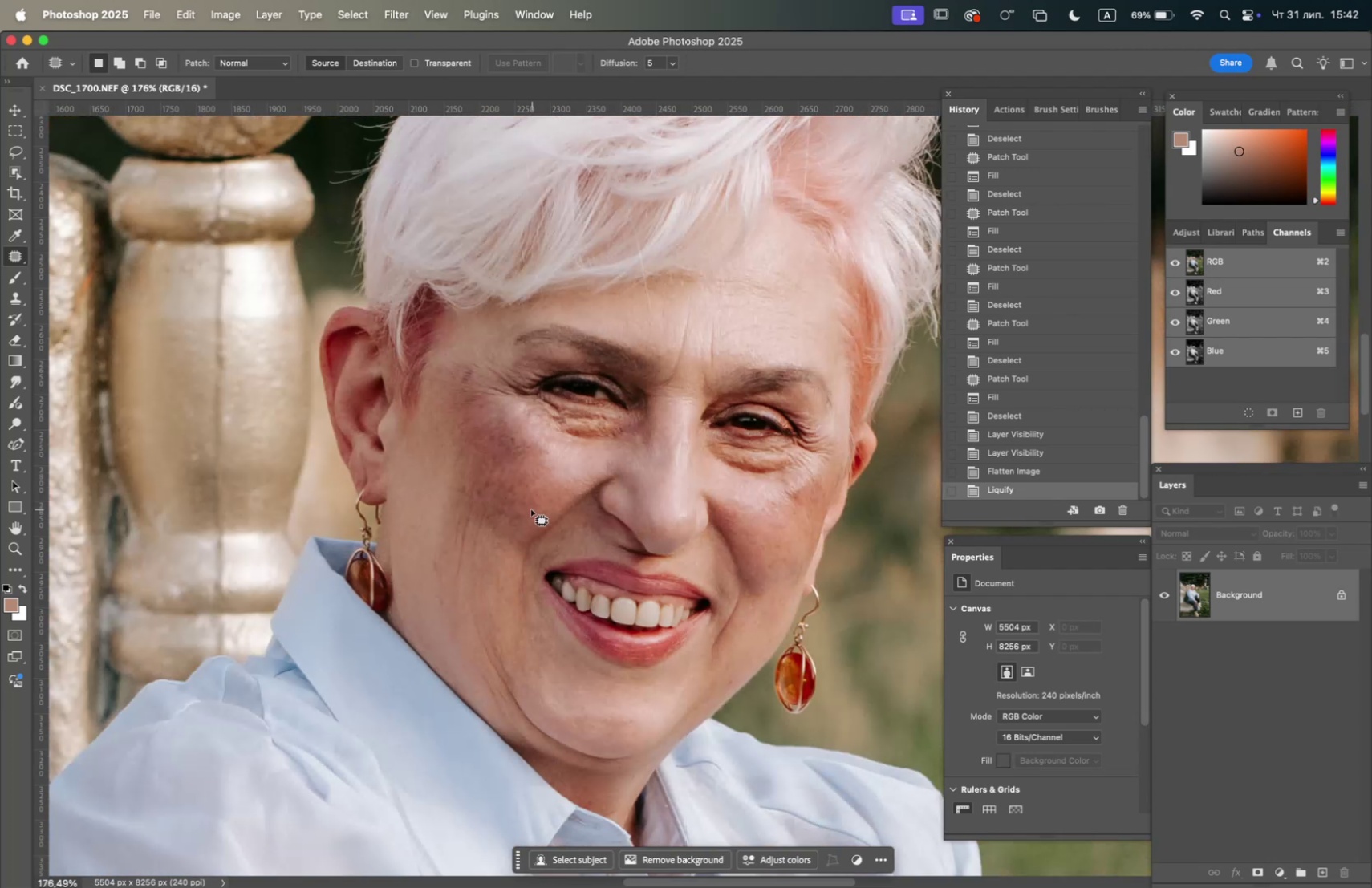 
hold_key(key=Space, duration=1.05)
 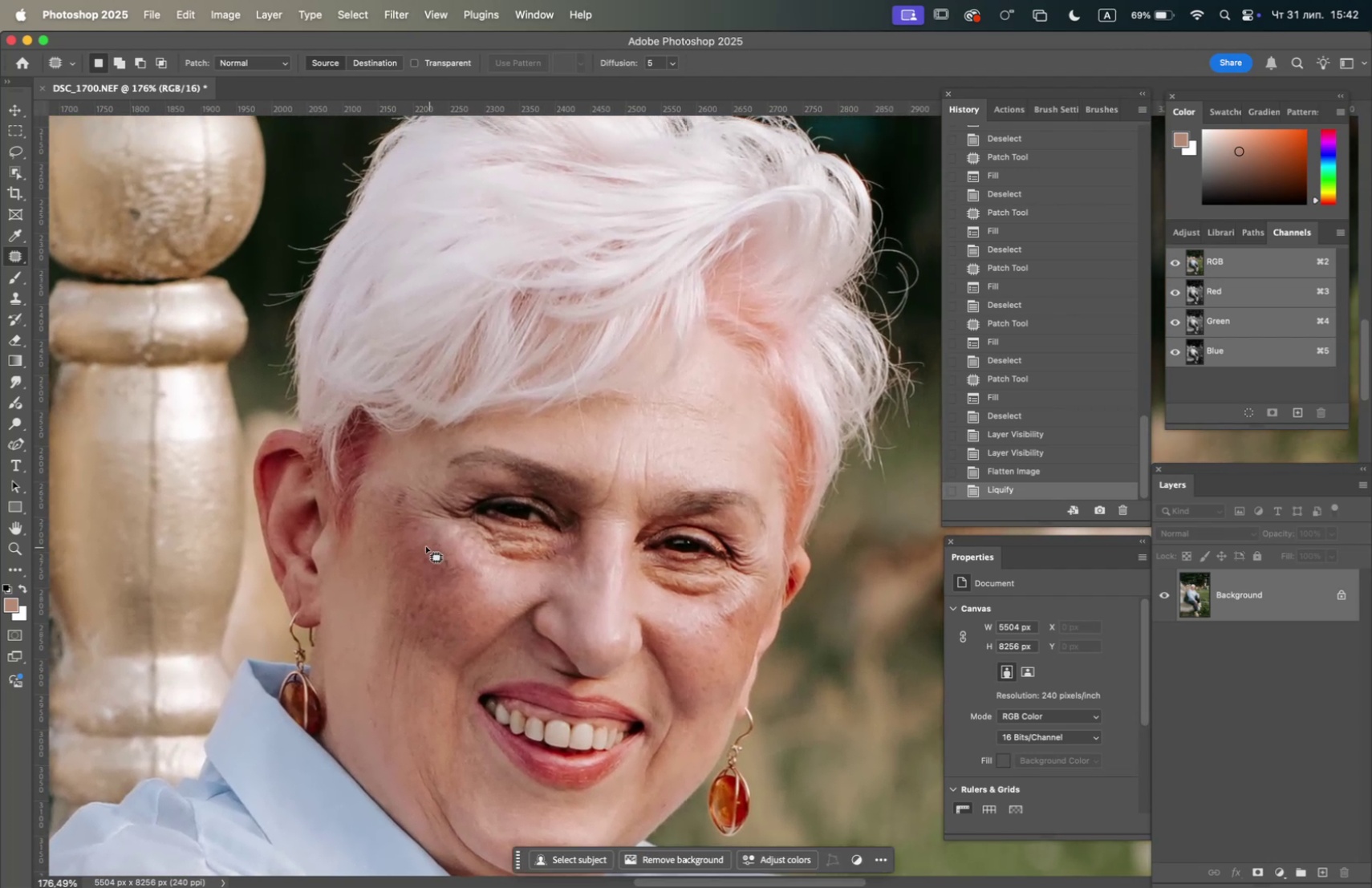 
left_click_drag(start_coordinate=[530, 508], to_coordinate=[464, 630])
 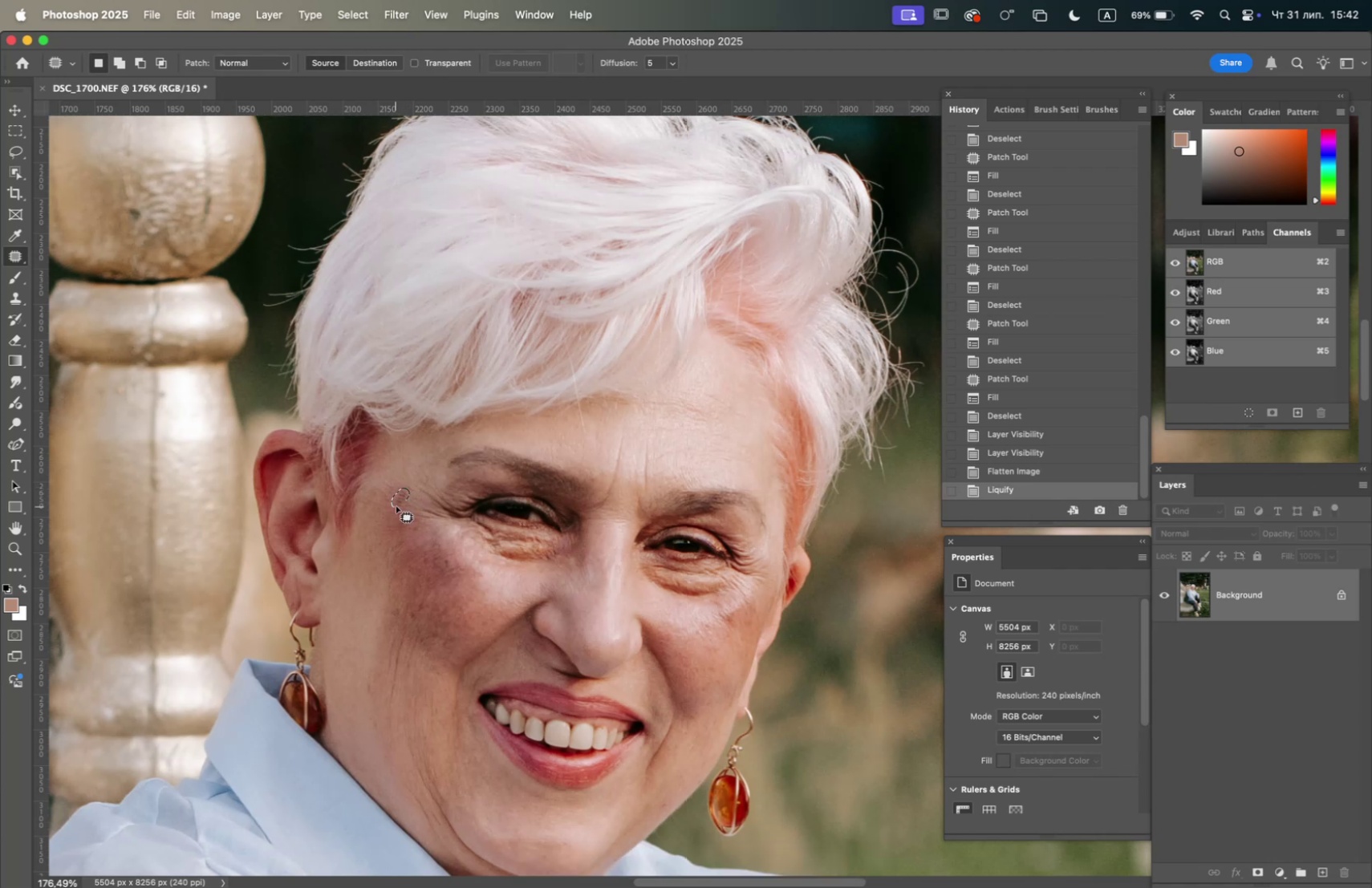 
wait(5.91)
 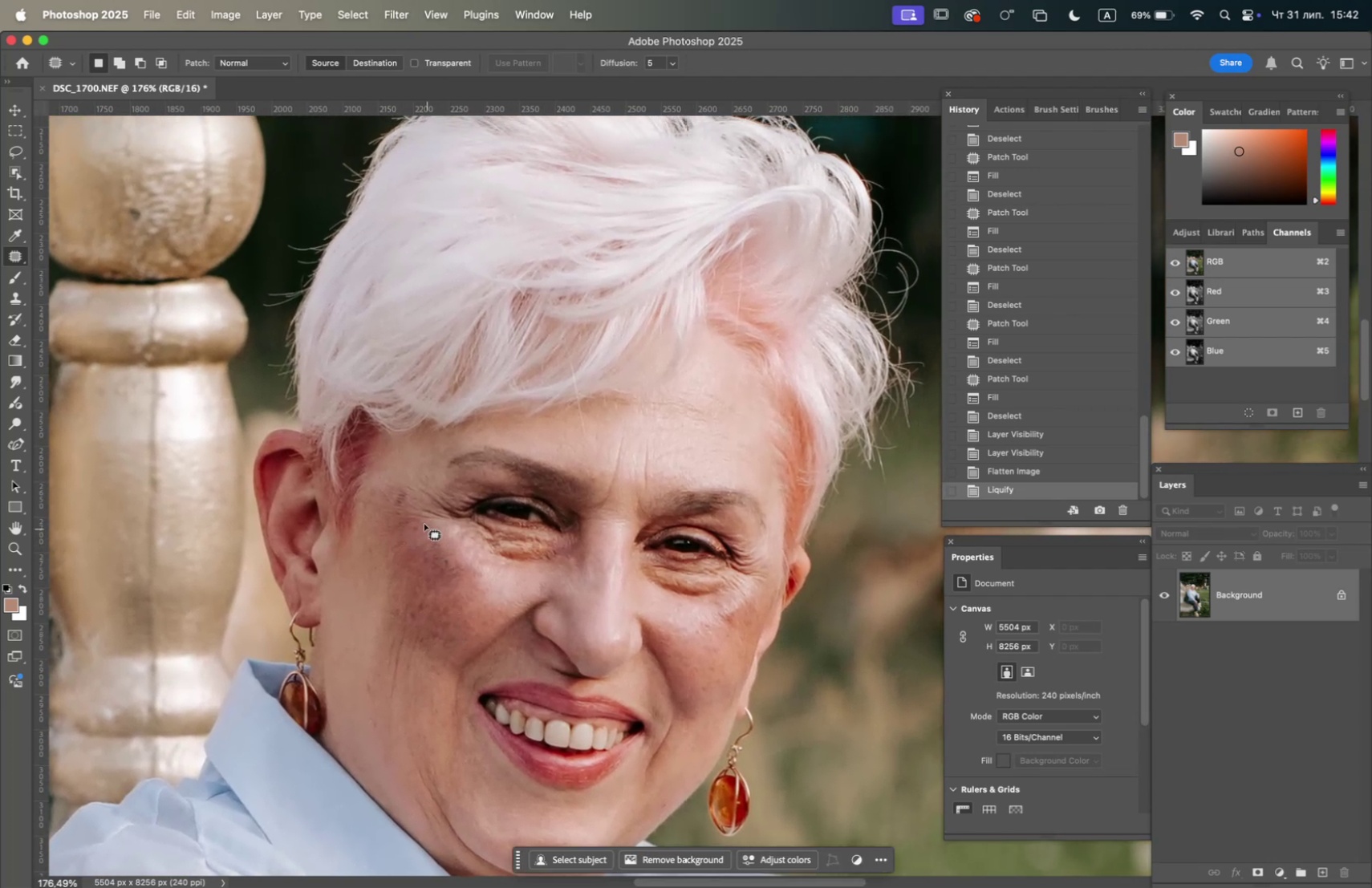 
key(F5)
 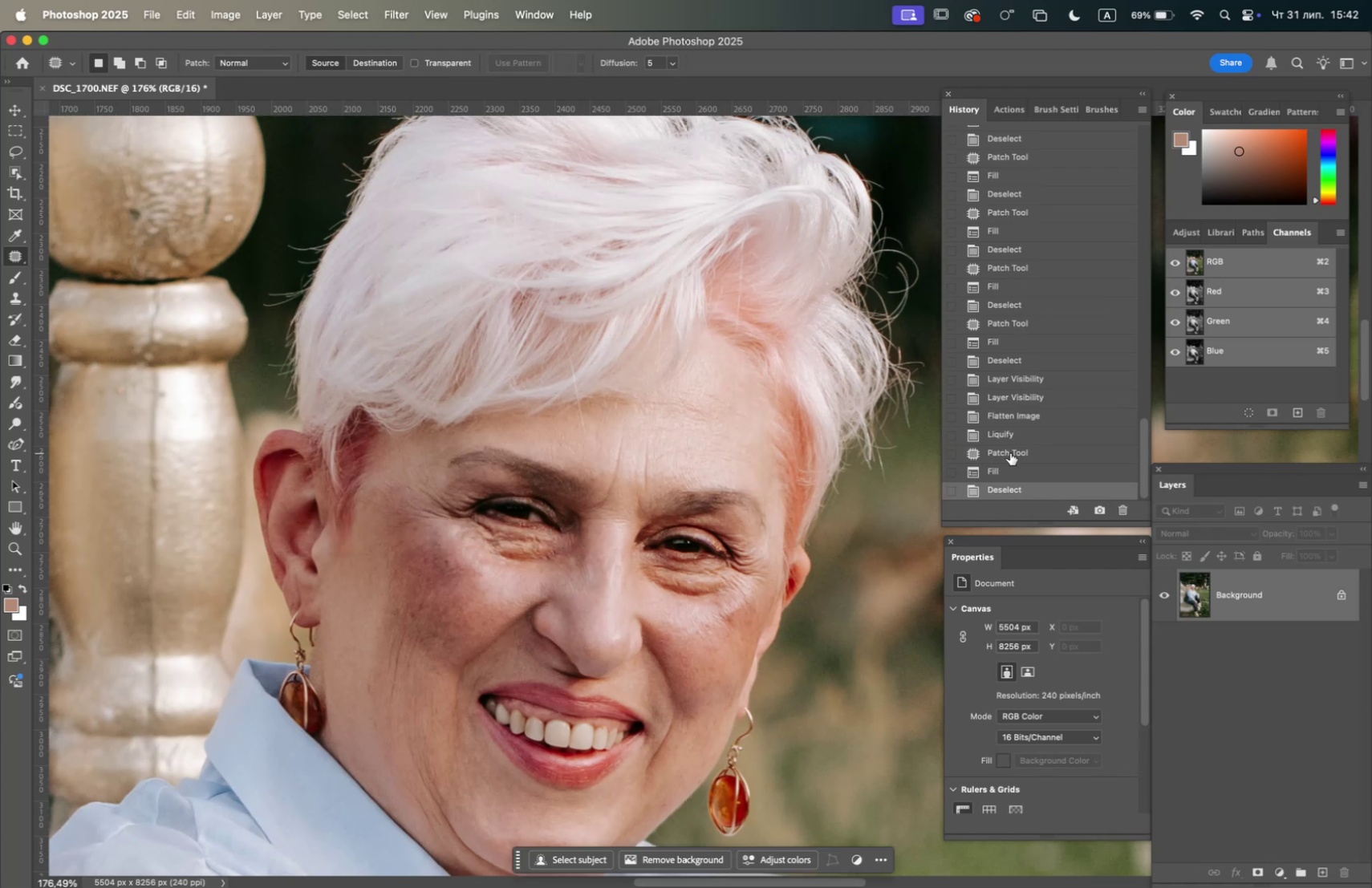 
left_click([1009, 432])
 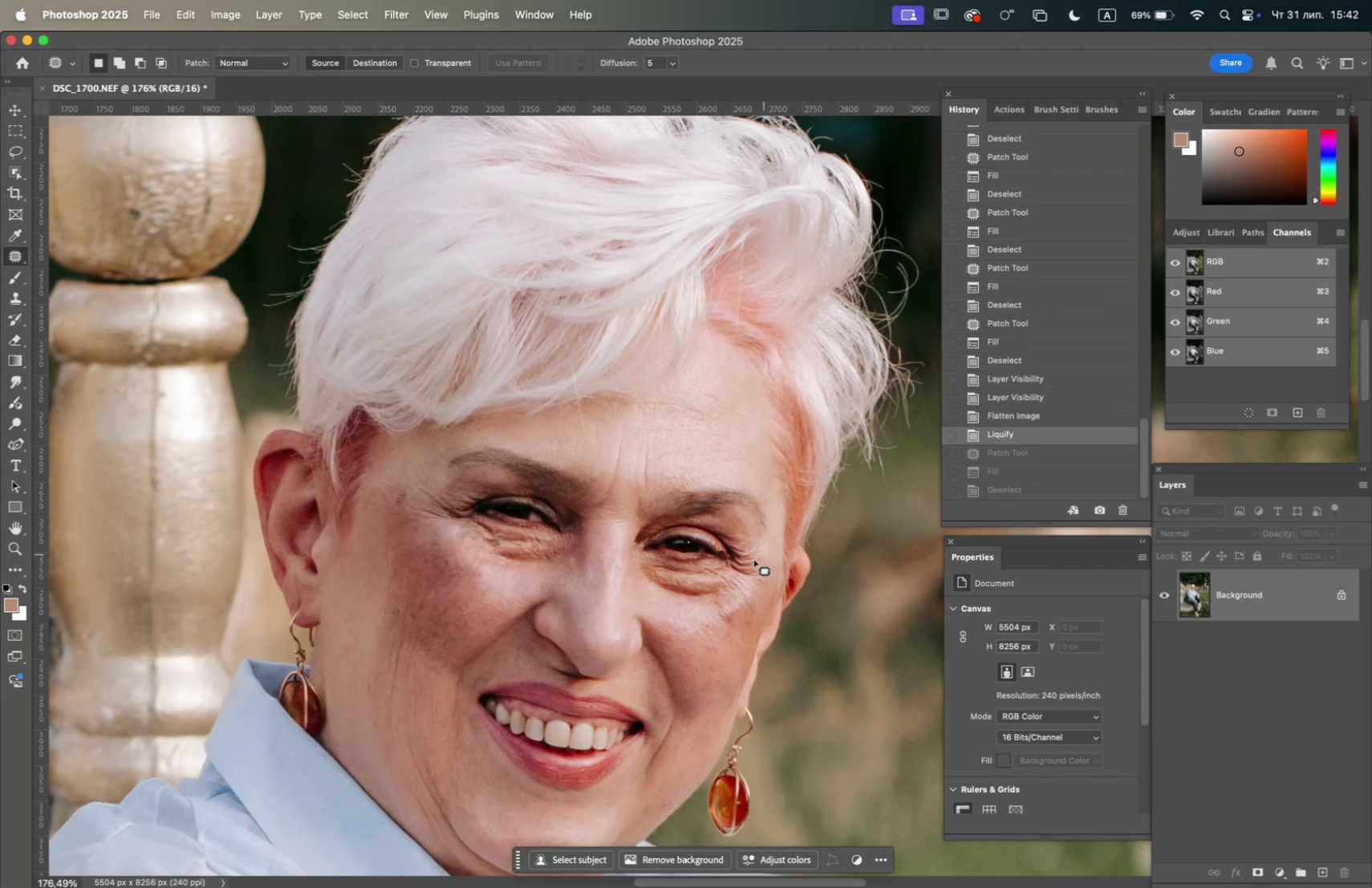 
hold_key(key=Space, duration=1.07)
 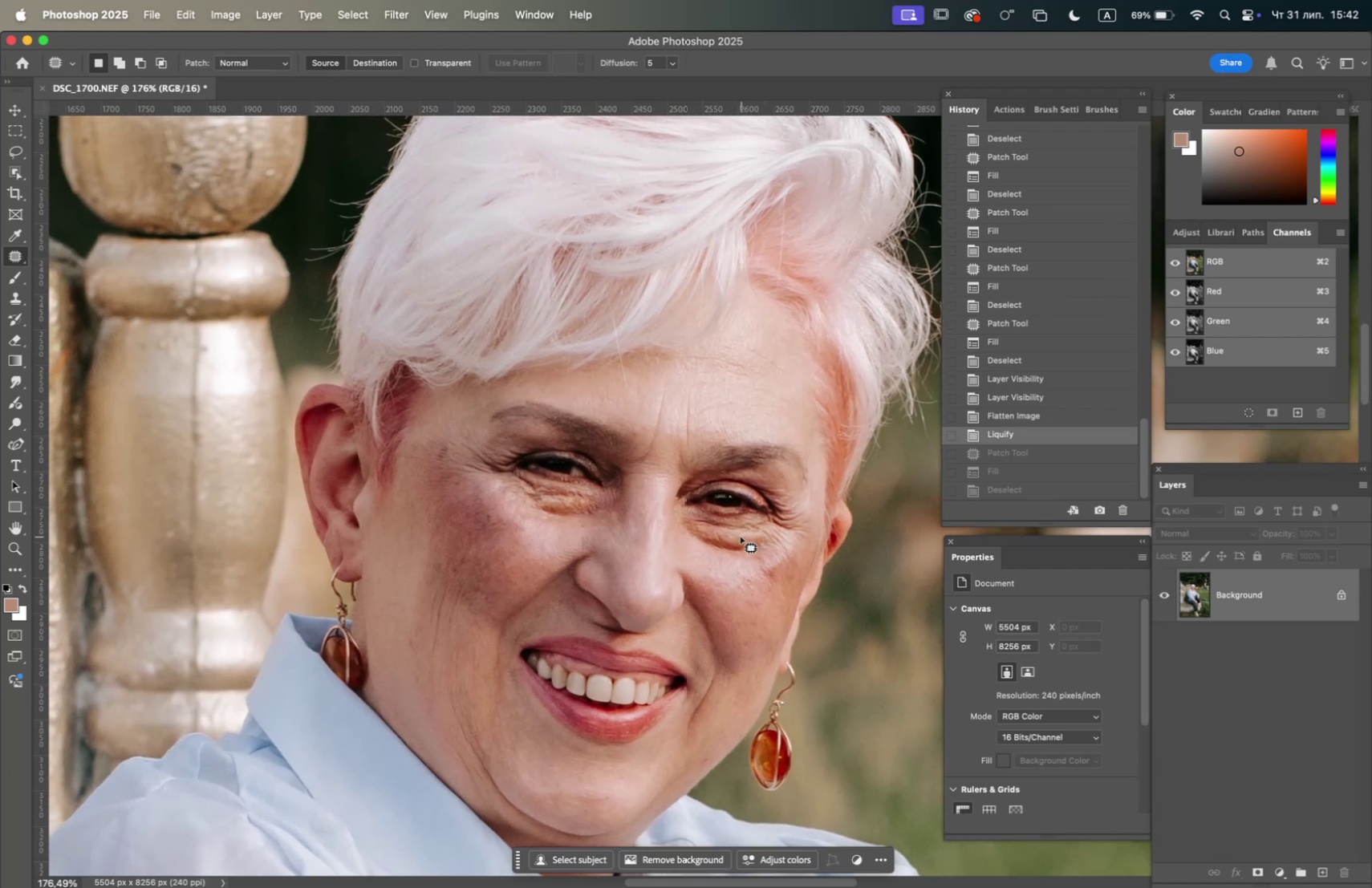 
left_click_drag(start_coordinate=[708, 574], to_coordinate=[749, 529])
 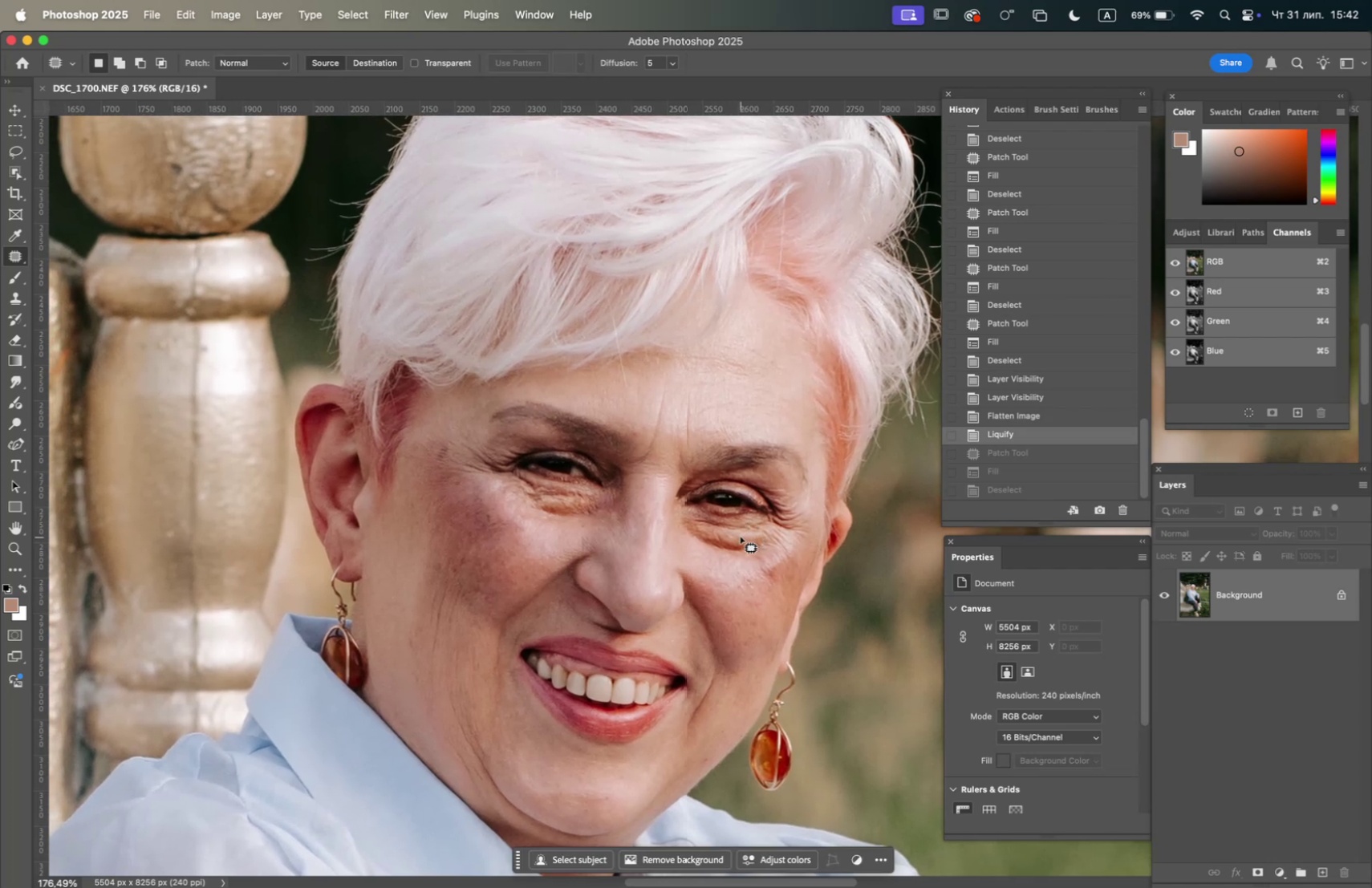 
hold_key(key=Space, duration=1.5)
 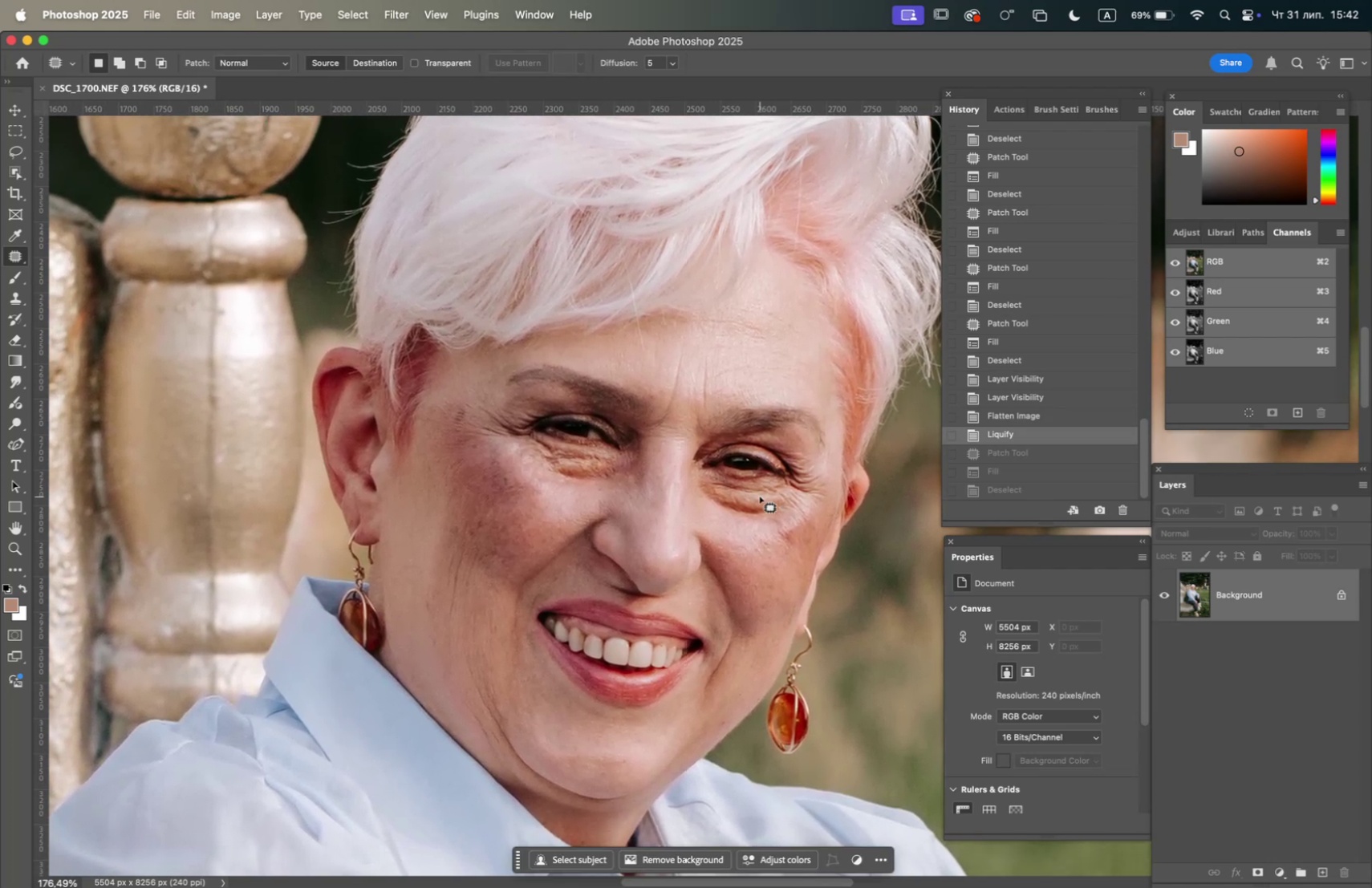 
left_click_drag(start_coordinate=[742, 532], to_coordinate=[760, 495])
 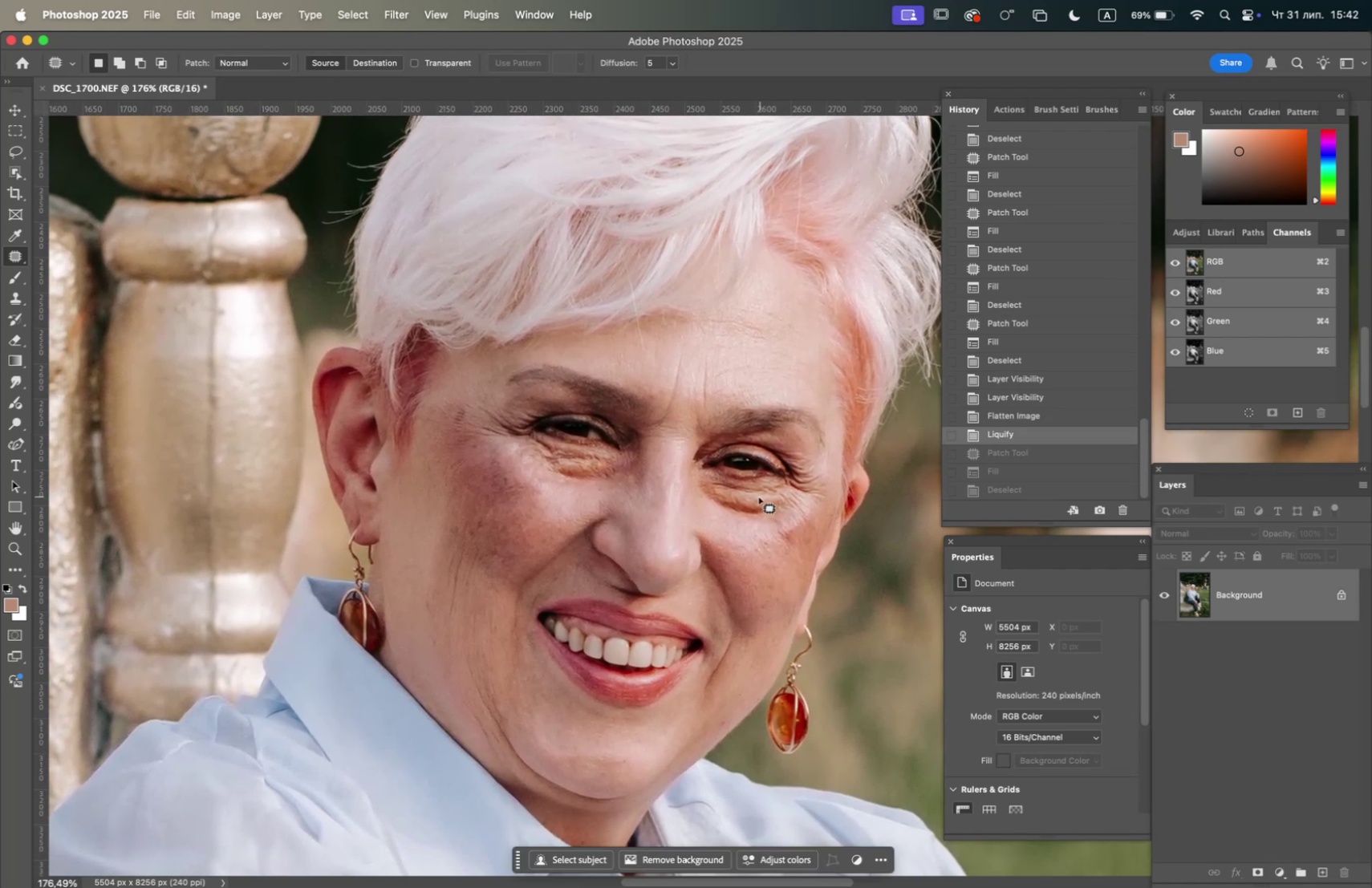 
hold_key(key=Space, duration=0.42)
 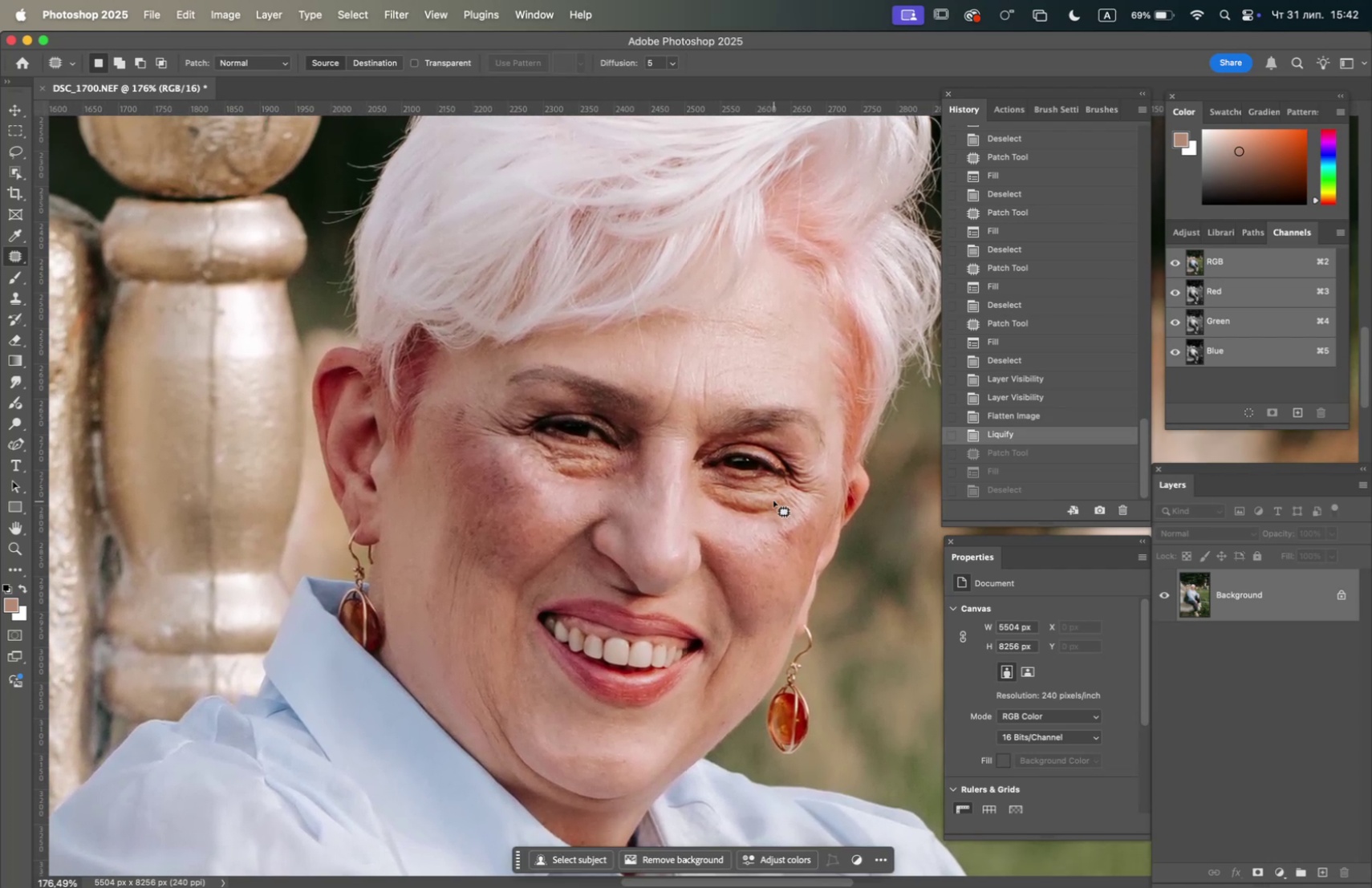 
hold_key(key=Space, duration=0.86)
 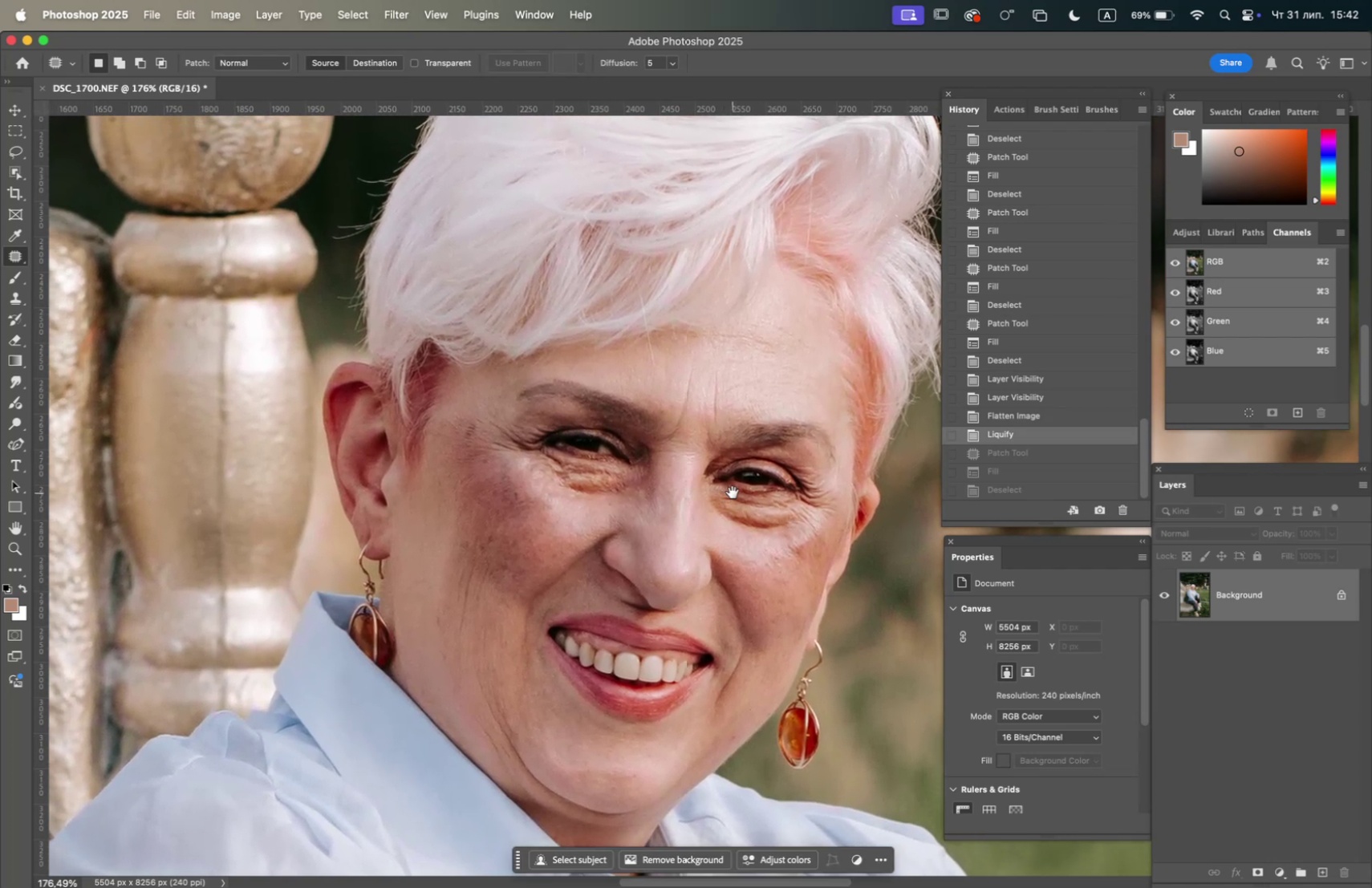 
left_click_drag(start_coordinate=[714, 480], to_coordinate=[725, 495])
 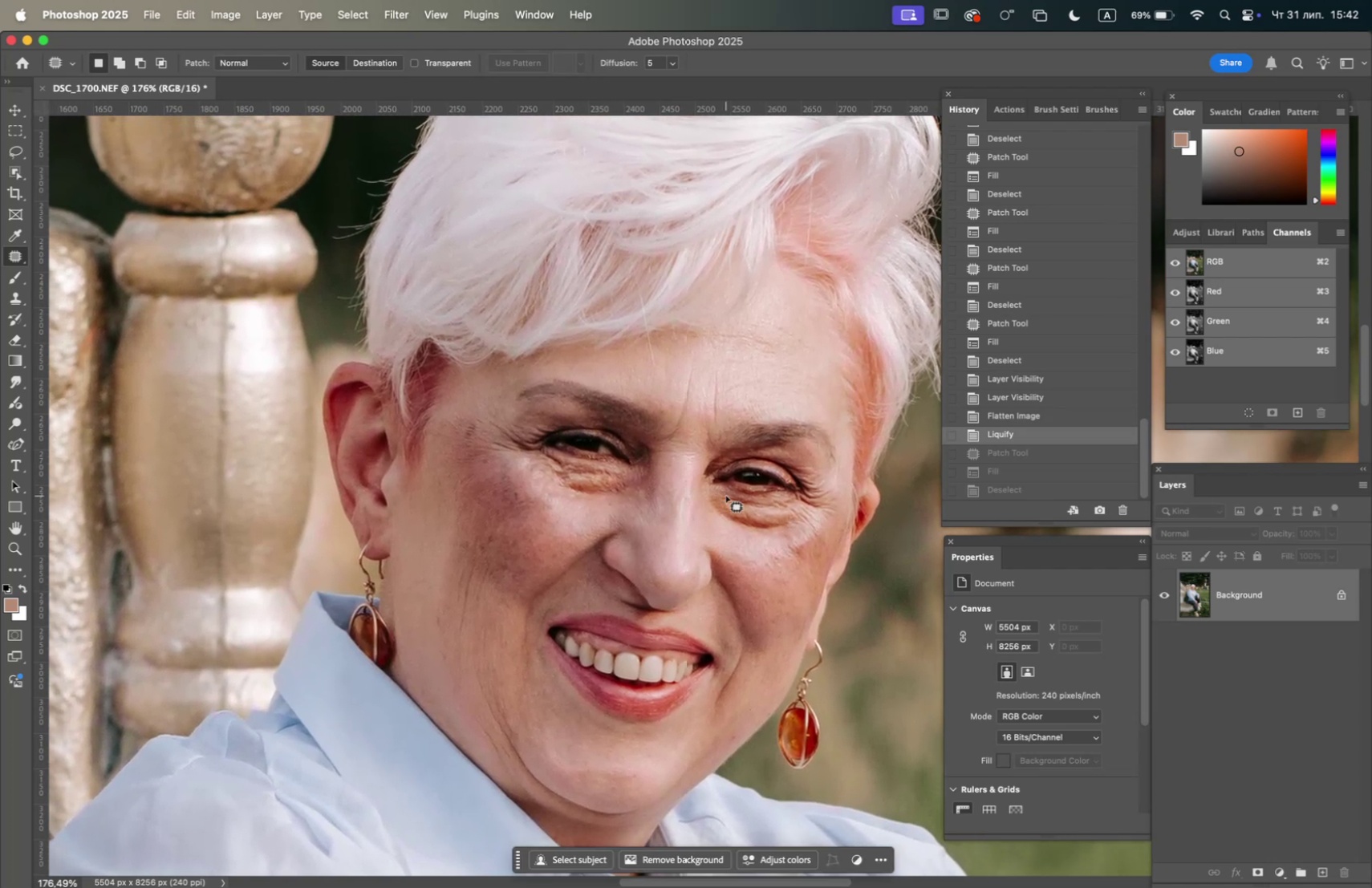 
hold_key(key=Space, duration=0.86)
 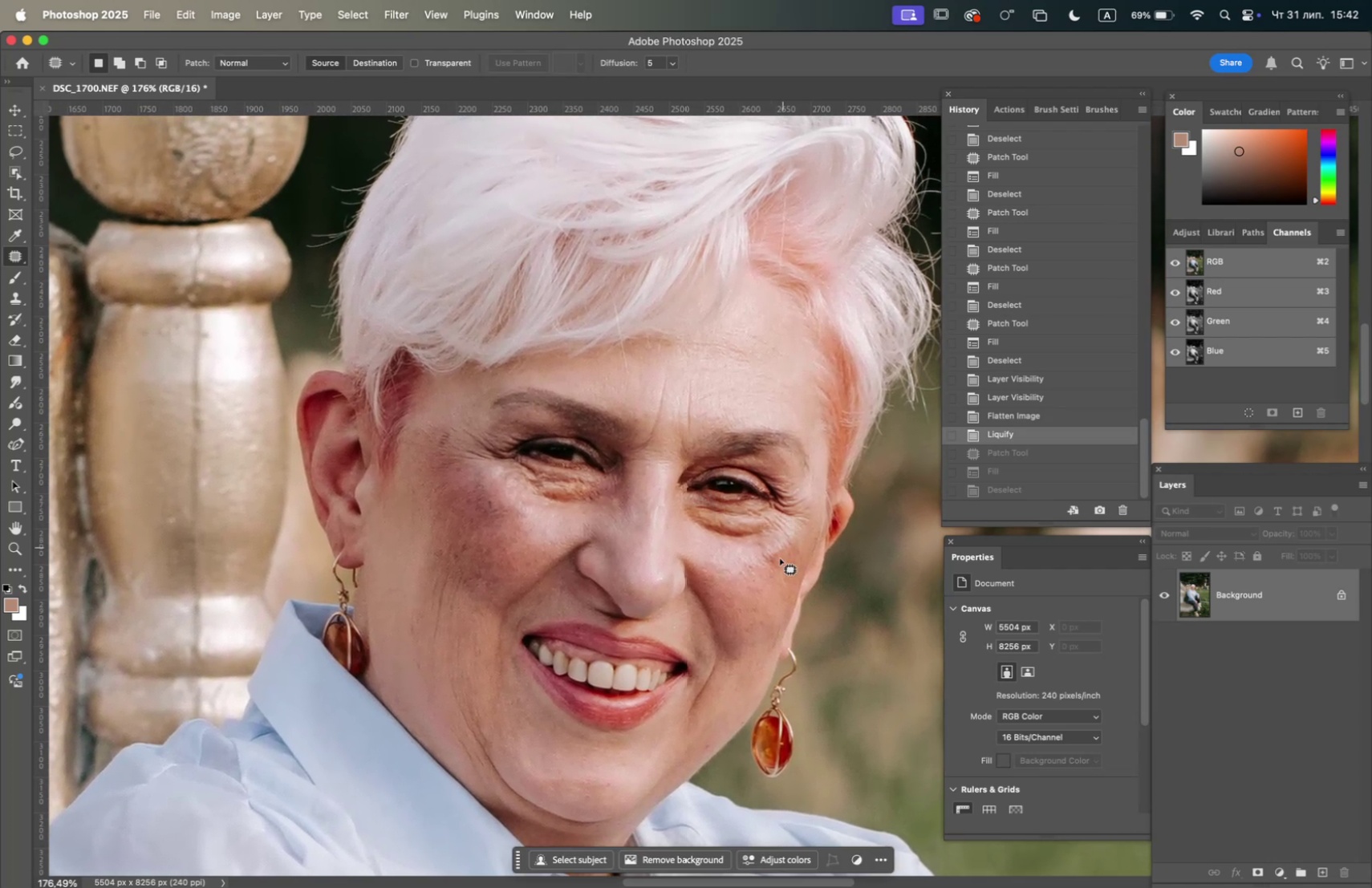 
left_click_drag(start_coordinate=[732, 492], to_coordinate=[706, 501])
 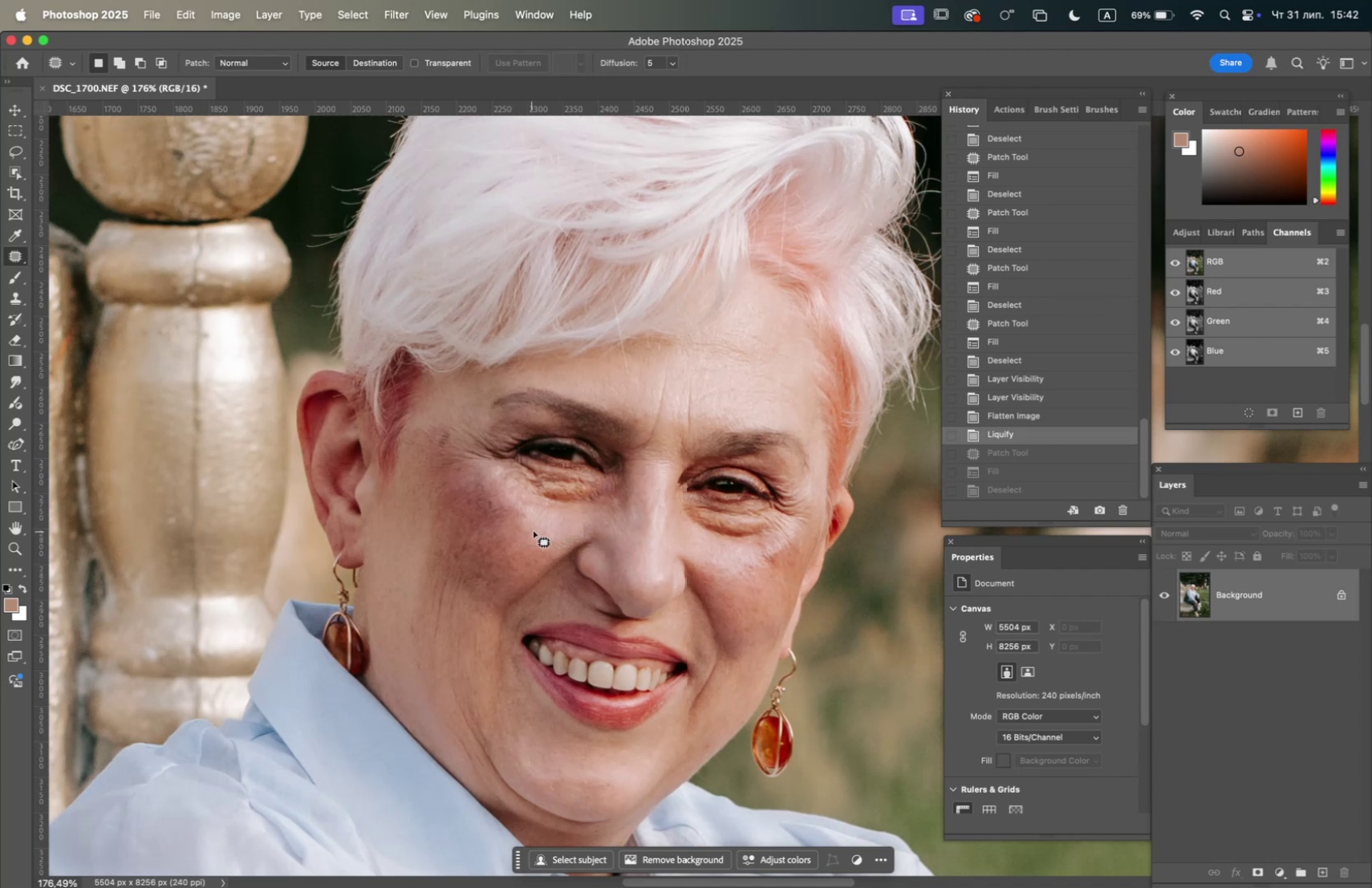 
wait(11.02)
 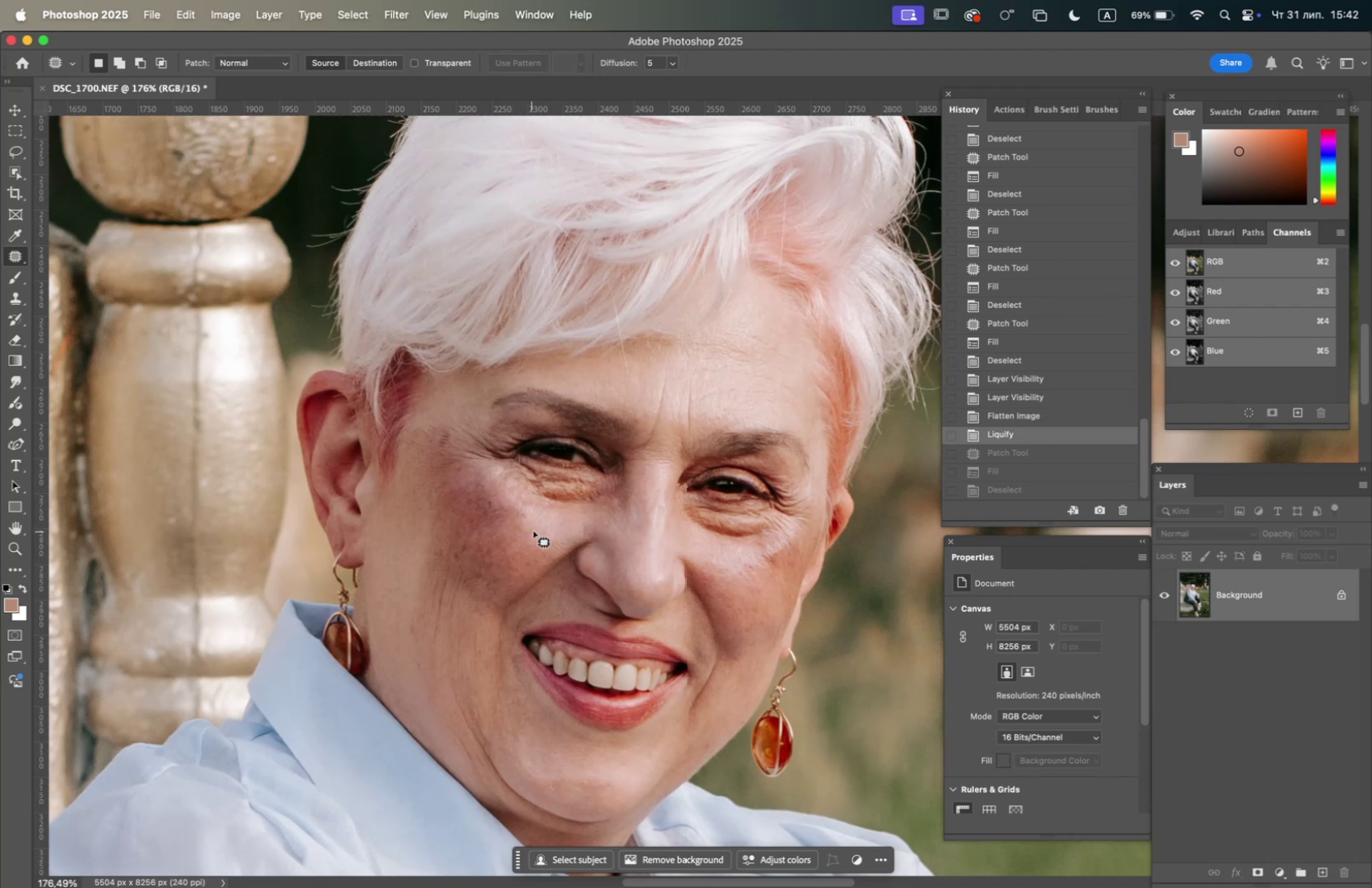 
left_click([1282, 868])
 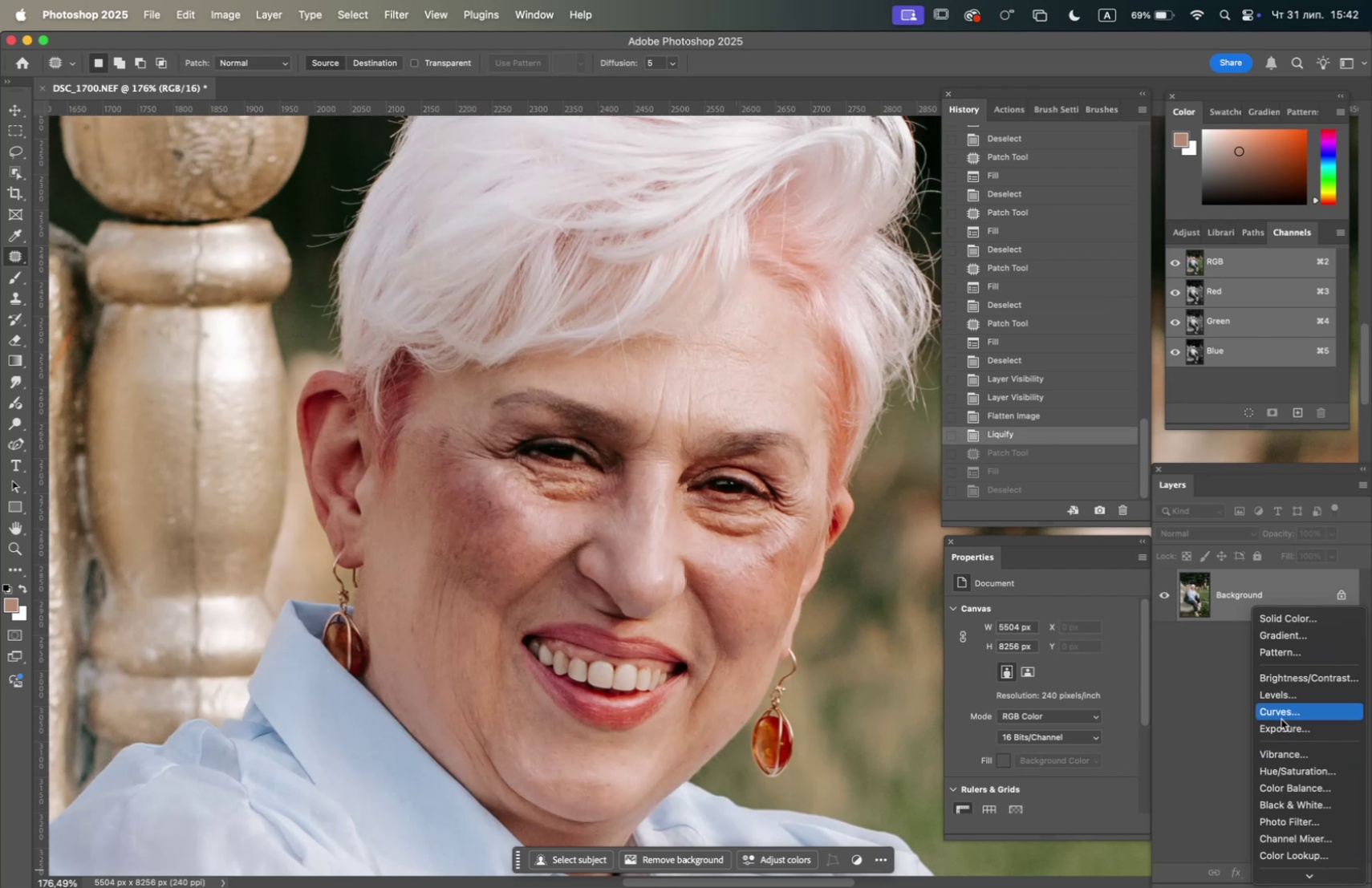 
left_click([1282, 712])
 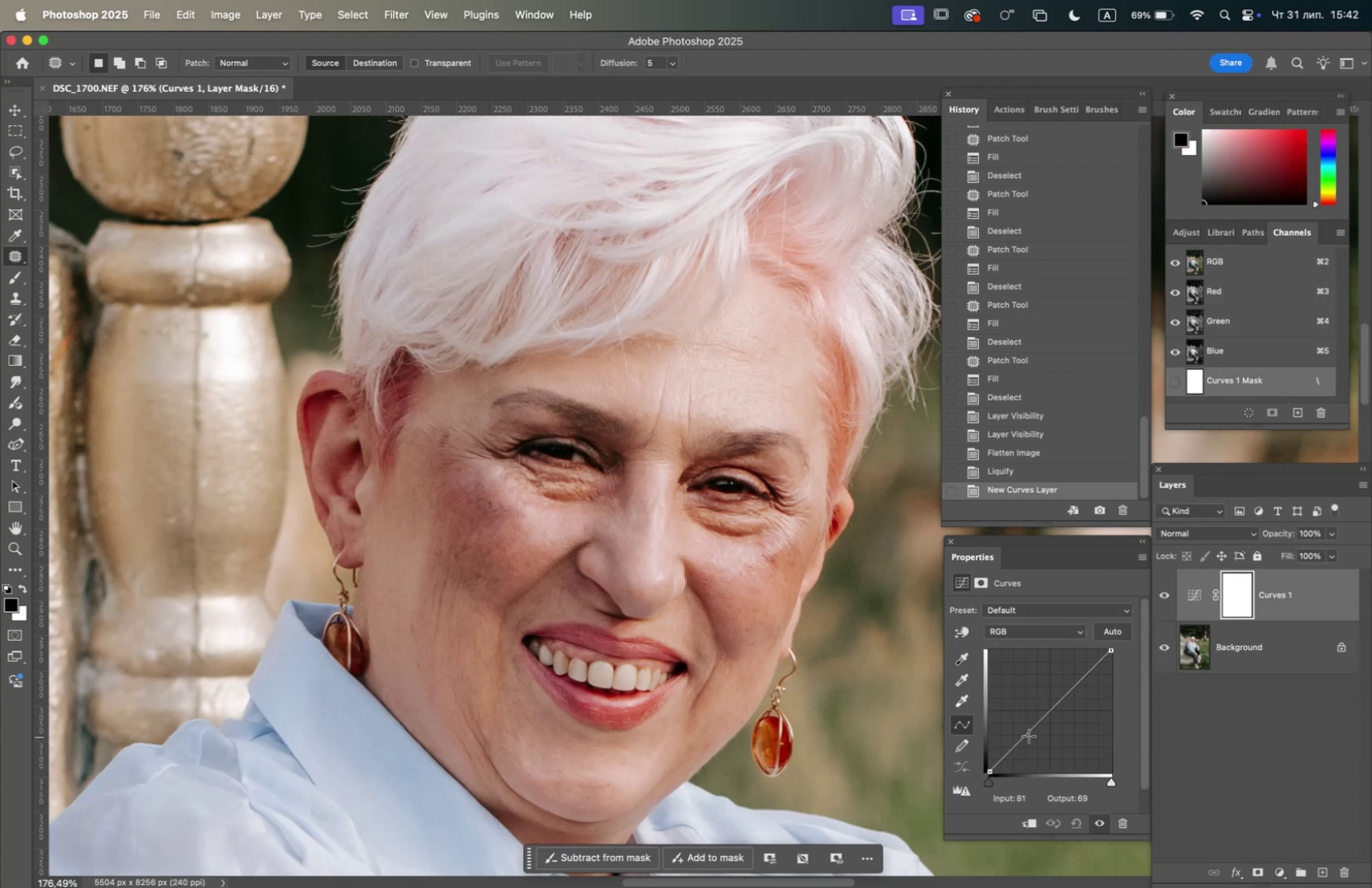 
left_click_drag(start_coordinate=[1025, 731], to_coordinate=[1010, 720])
 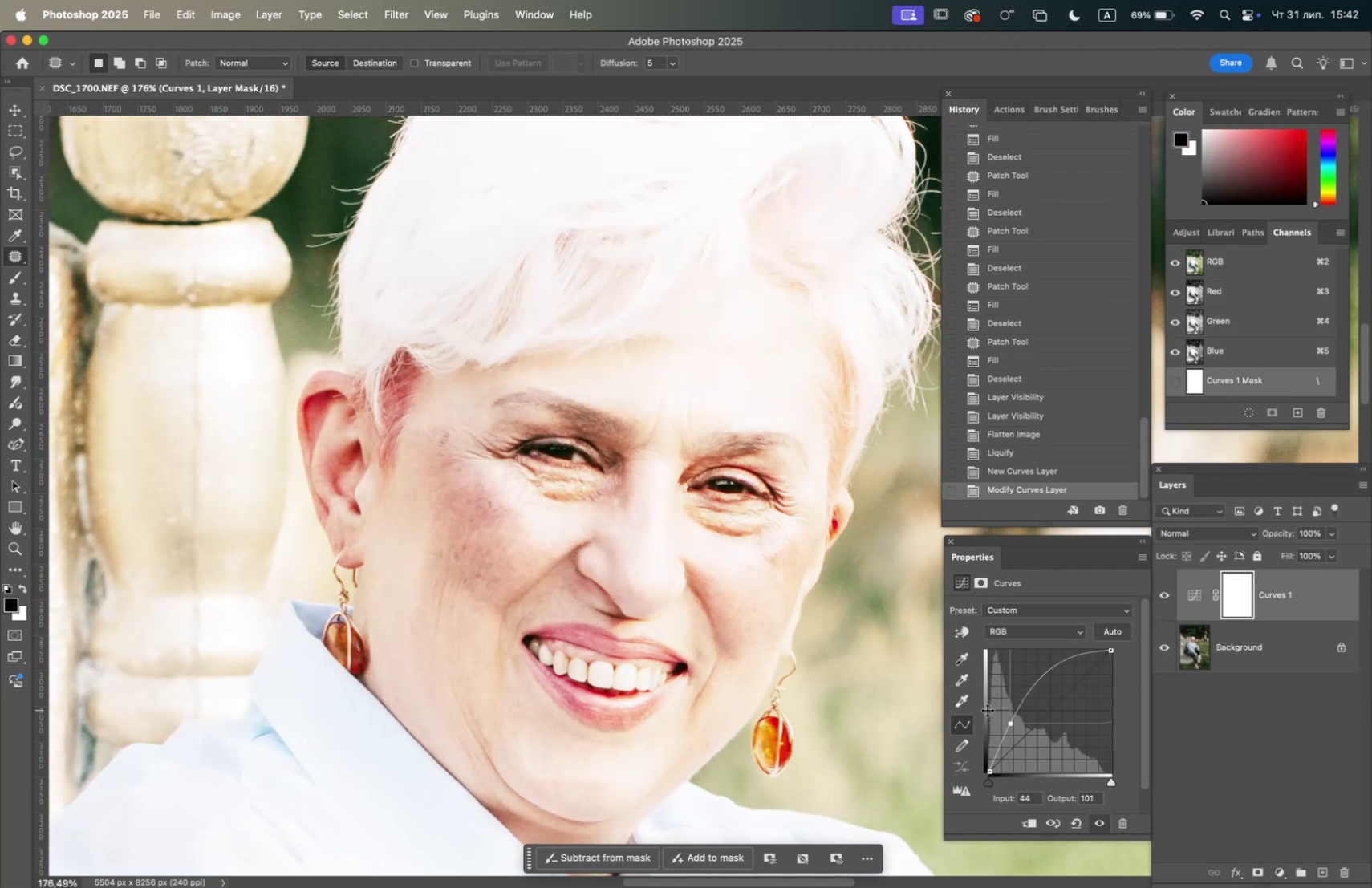 
key(Meta+I)
 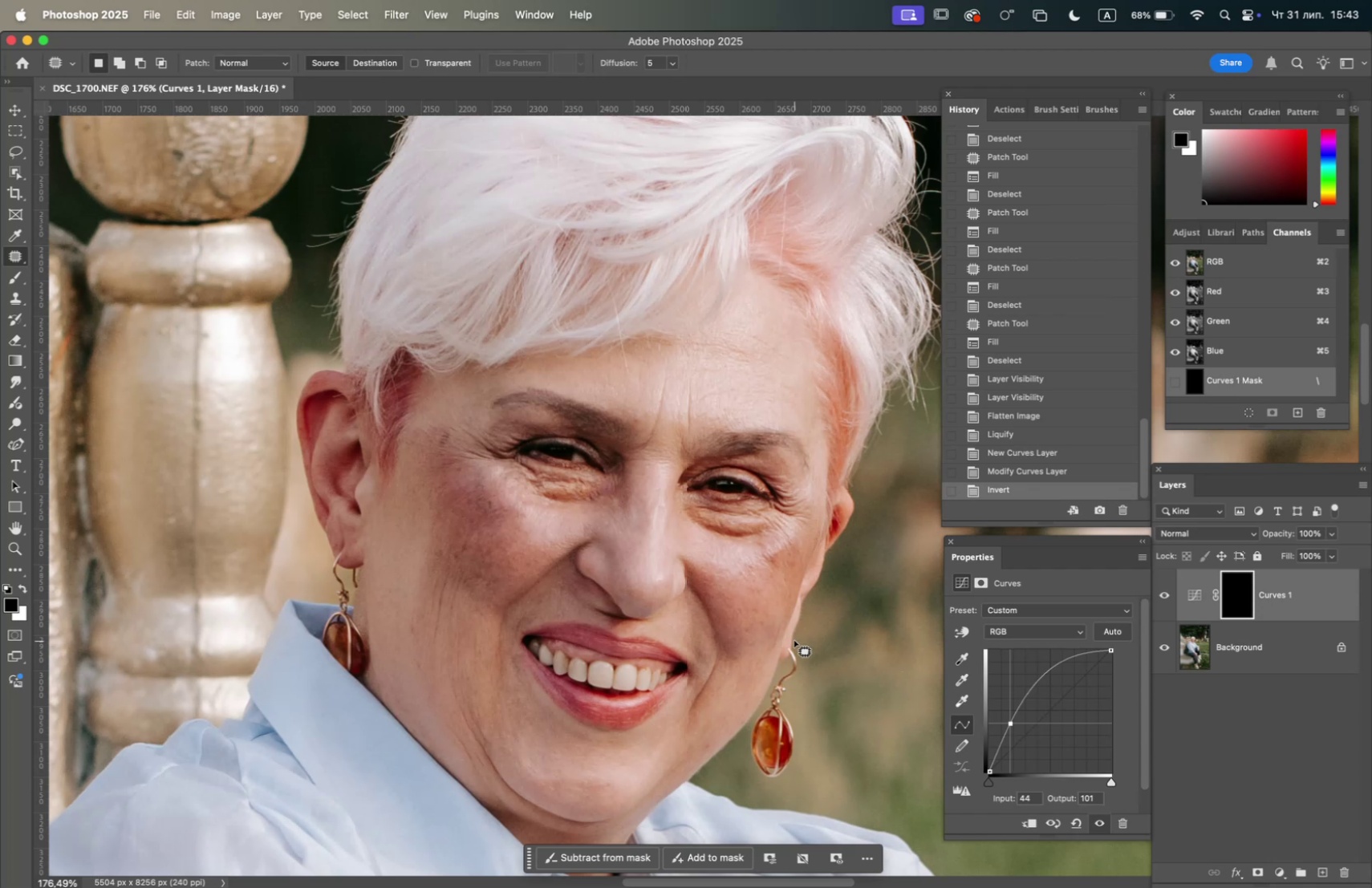 
wait(14.24)
 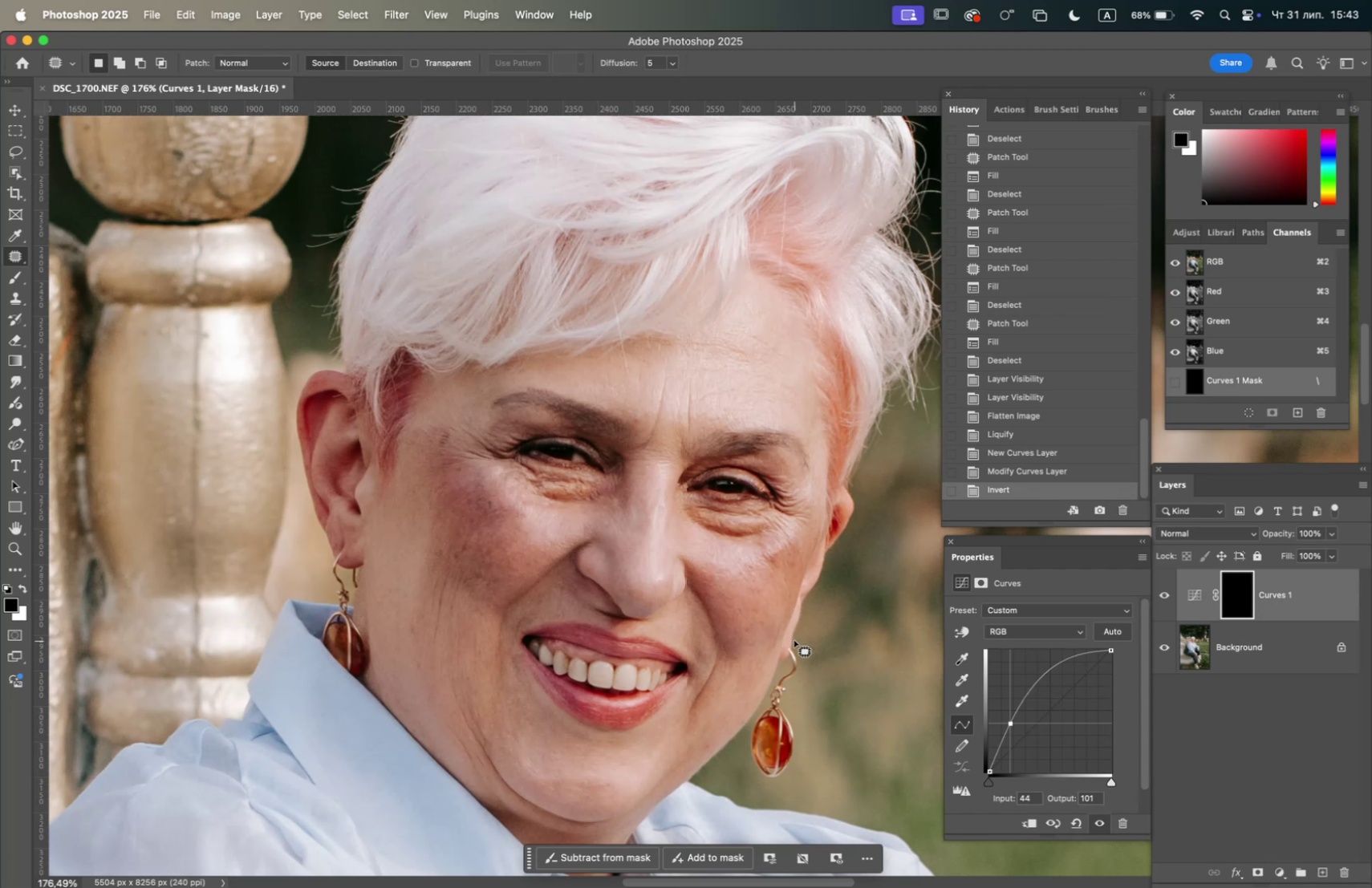 
left_click([16, 424])
 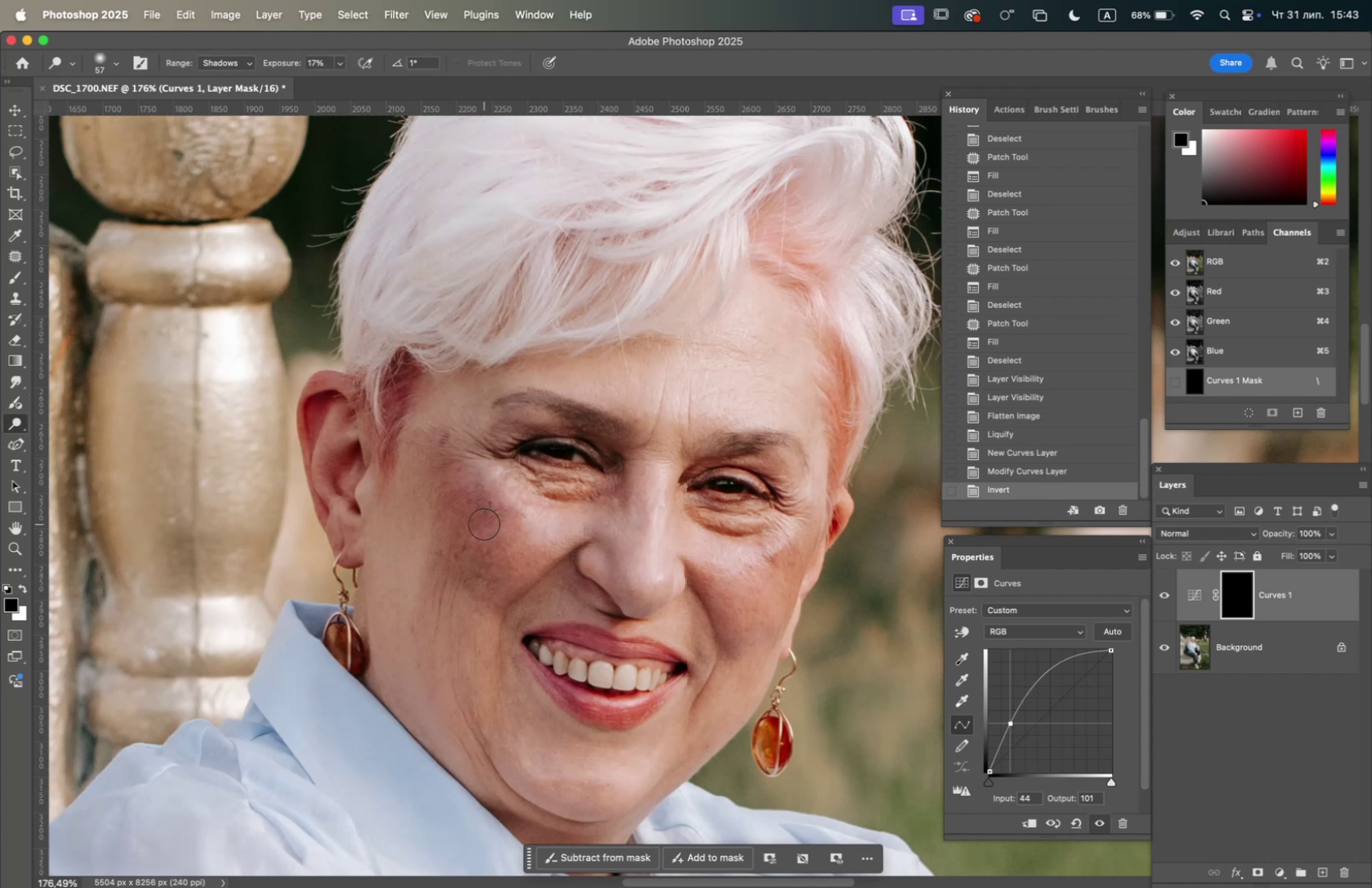 
double_click([486, 508])
 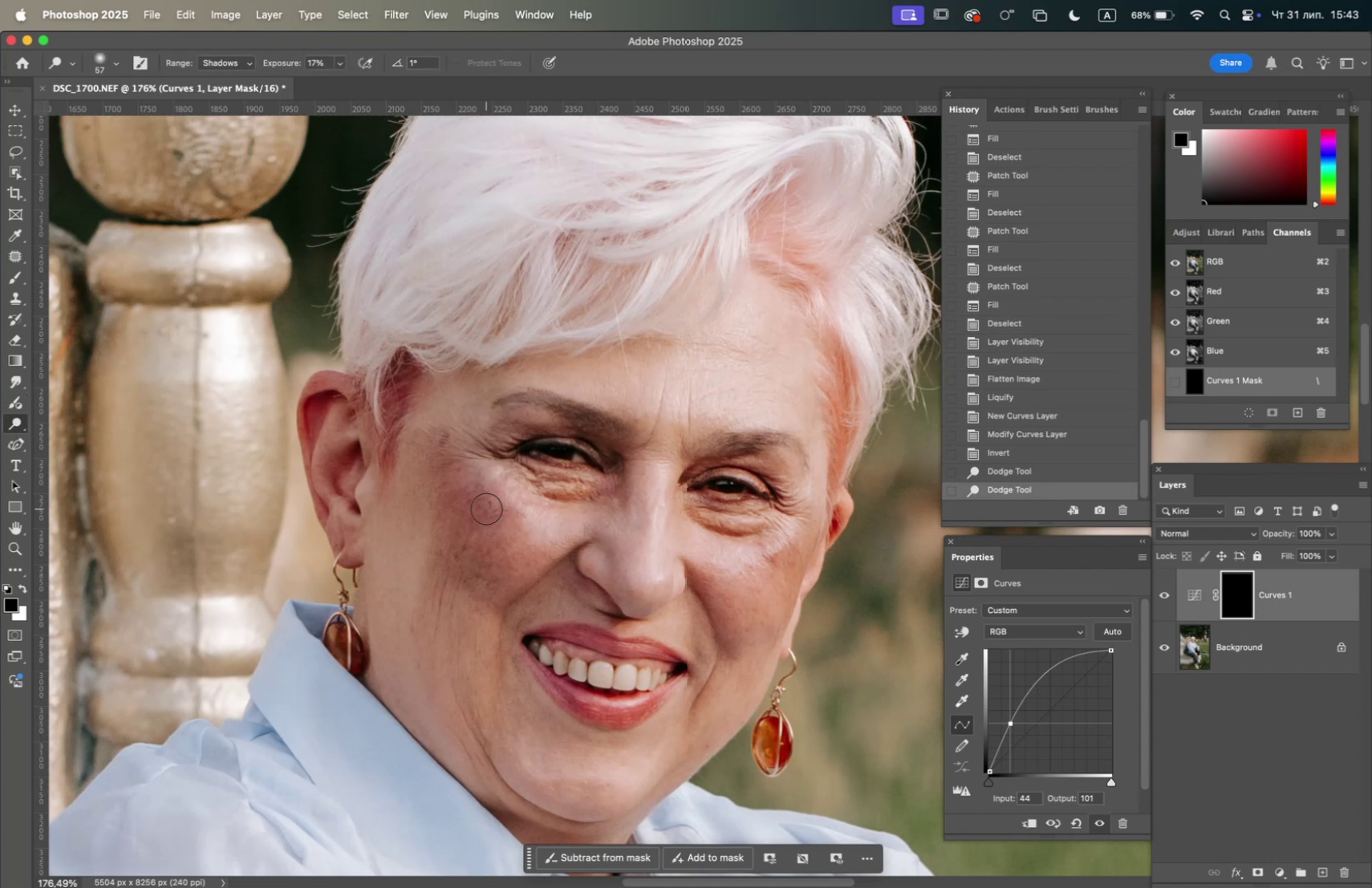 
triple_click([486, 508])
 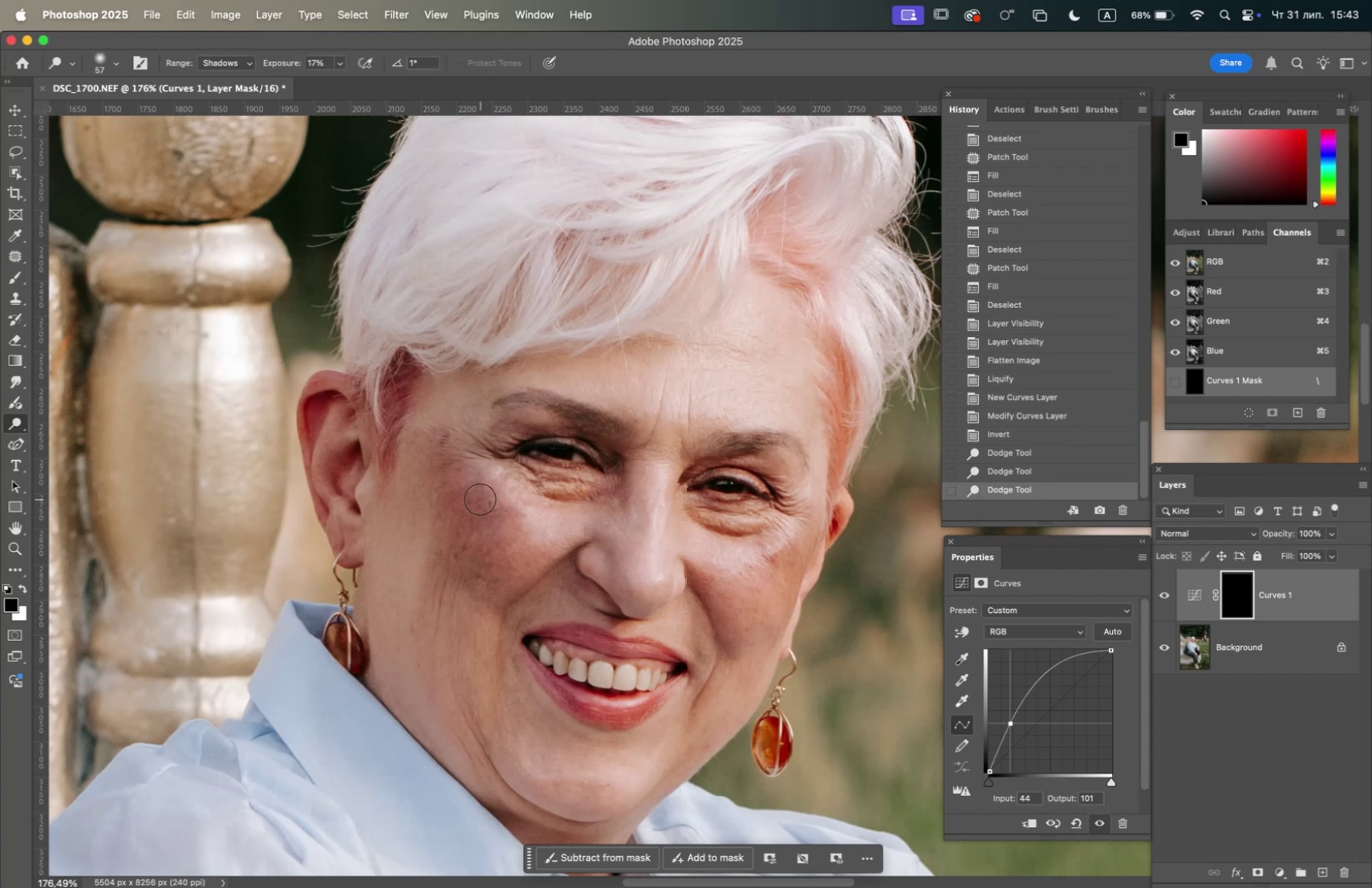 
triple_click([480, 498])
 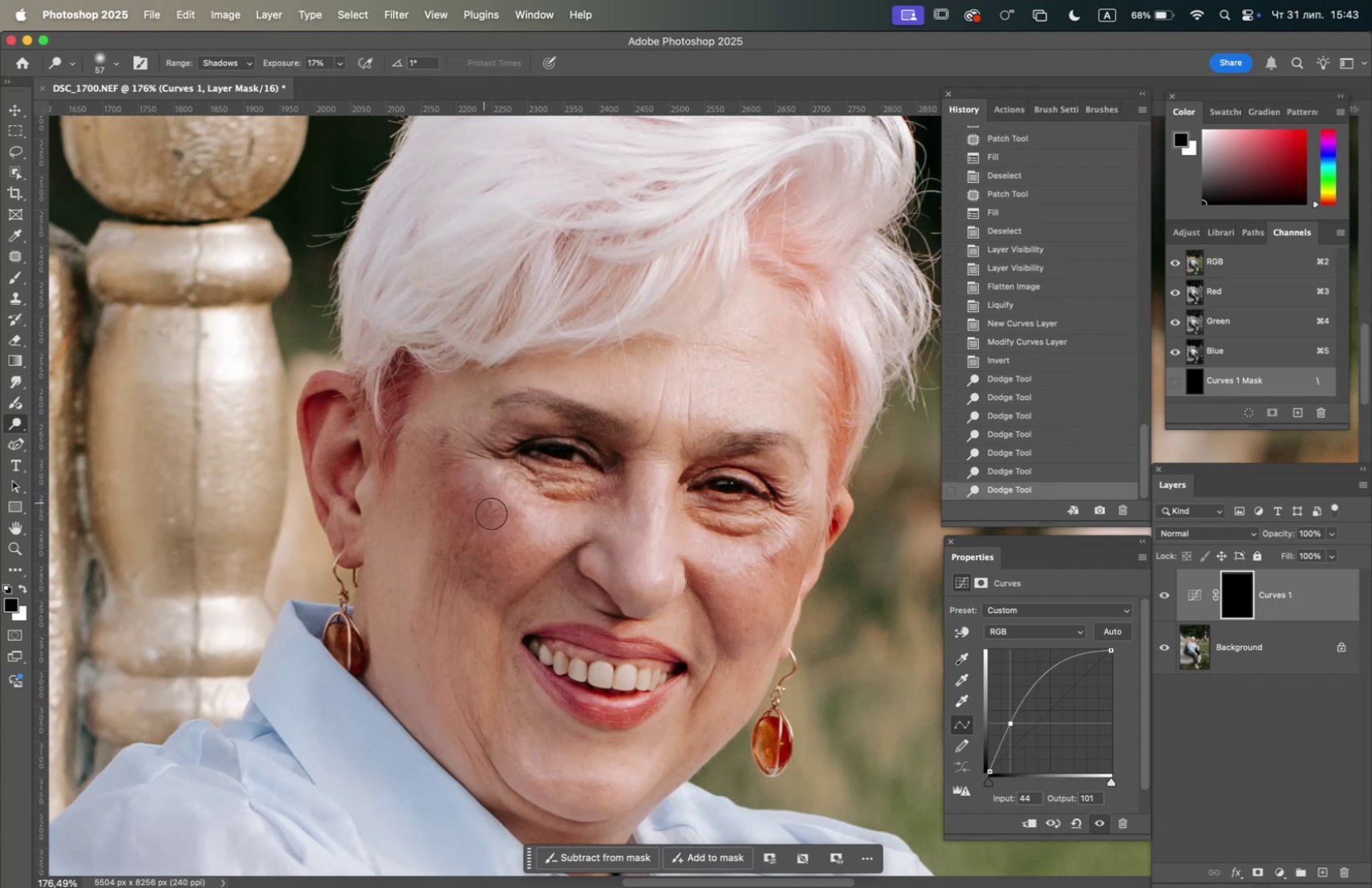 
triple_click([497, 514])
 